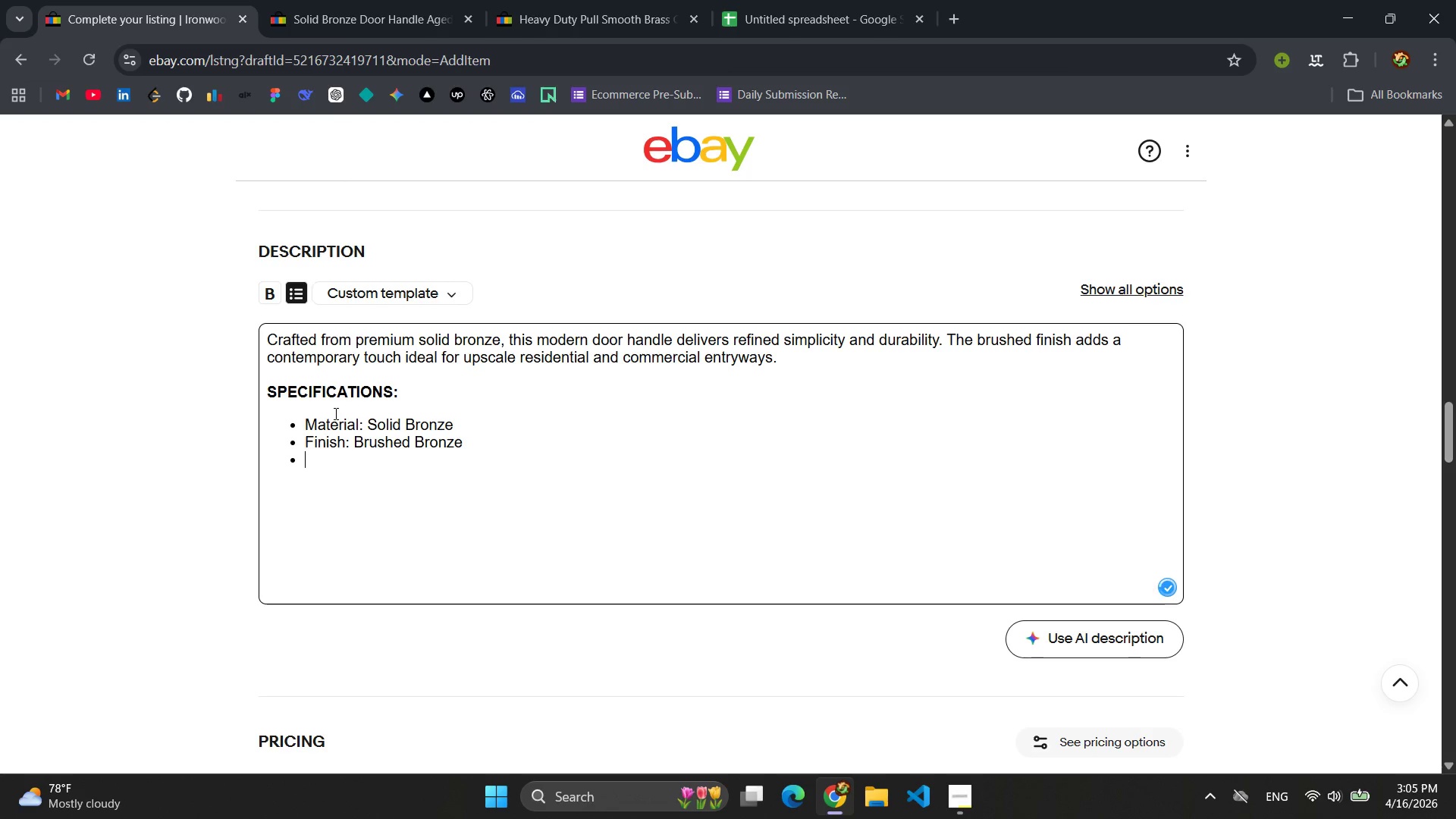 
type(Dimensions: 2.5 in)
 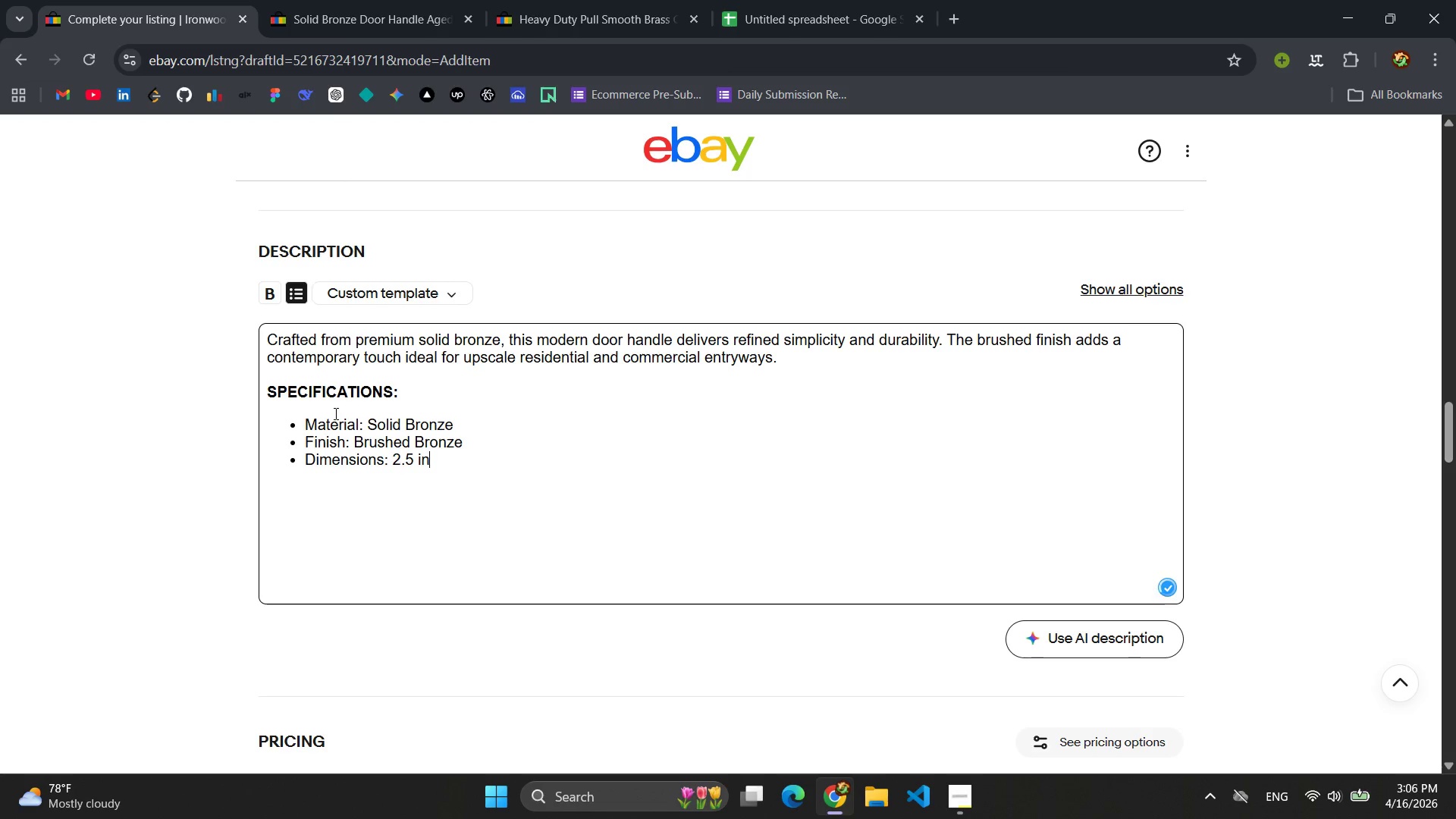 
key(Enter)
 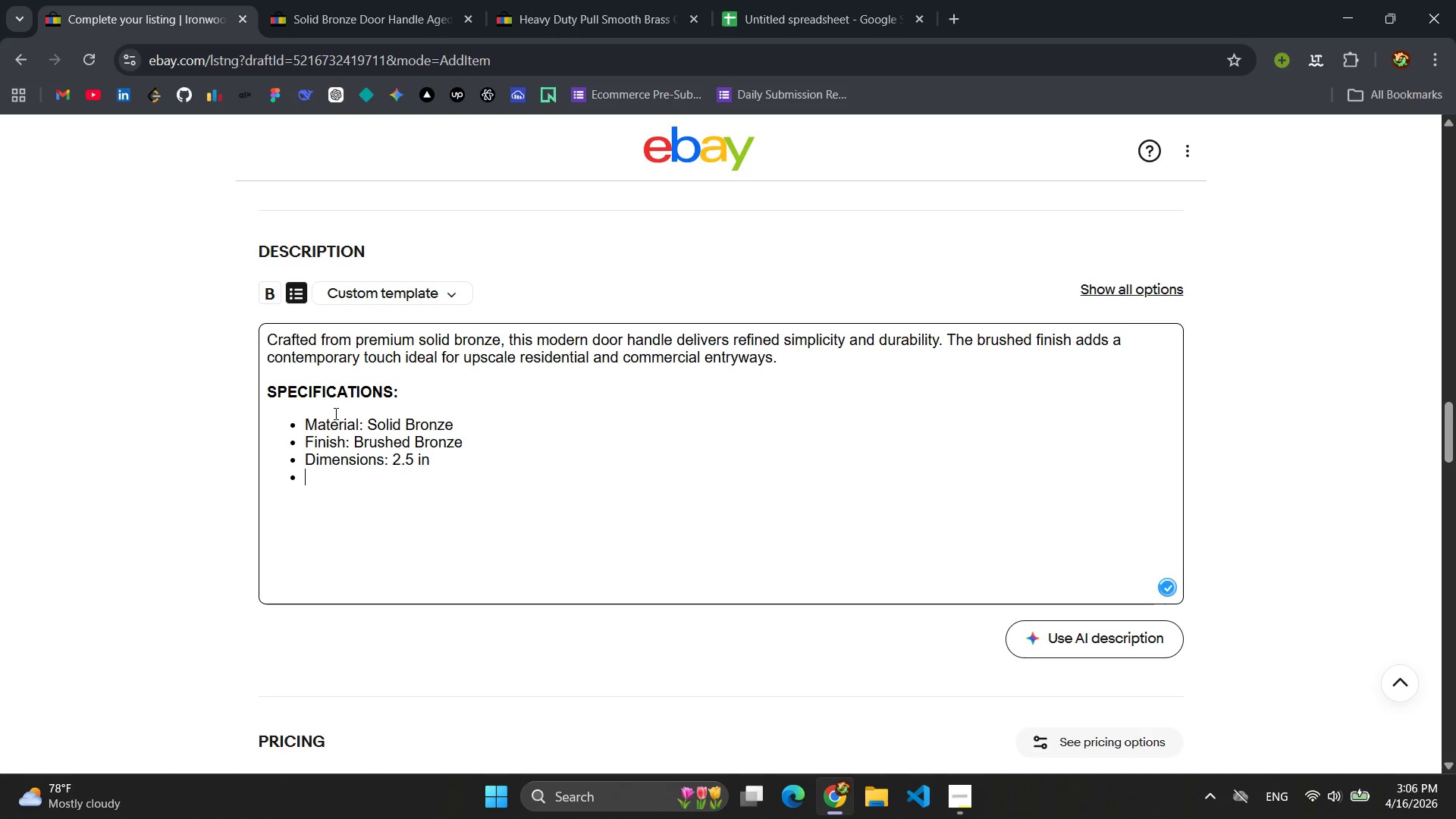 
type(ins)
key(Backspace)
key(Backspace)
key(Backspace)
type(i)
key(Backspace)
type(Installation )
key(Backspace)
type(: Bolt-trhou)
key(Backspace)
key(Backspace)
key(Backspace)
key(Backspace)
type(hrough)
 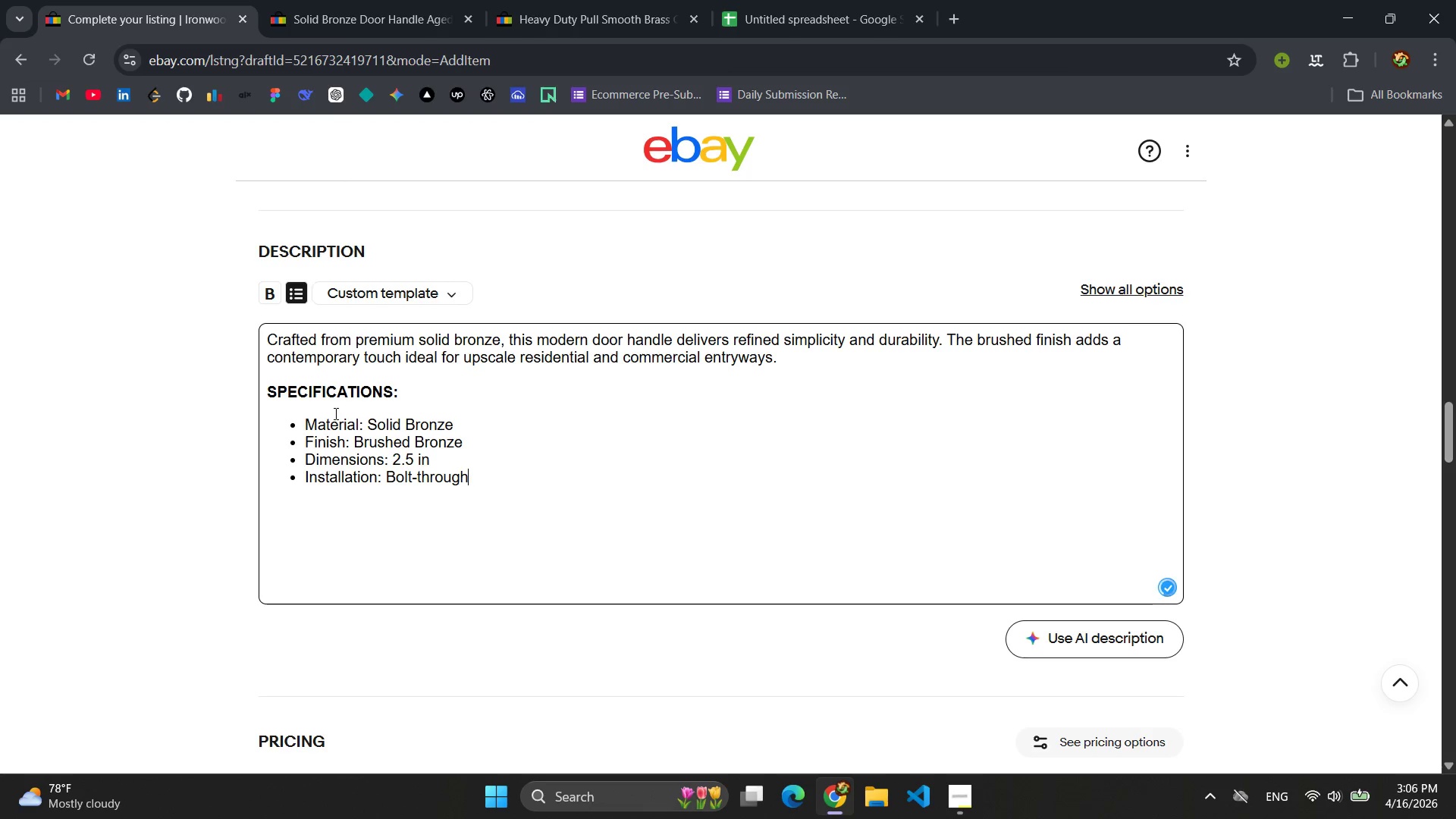 
key(Enter)
 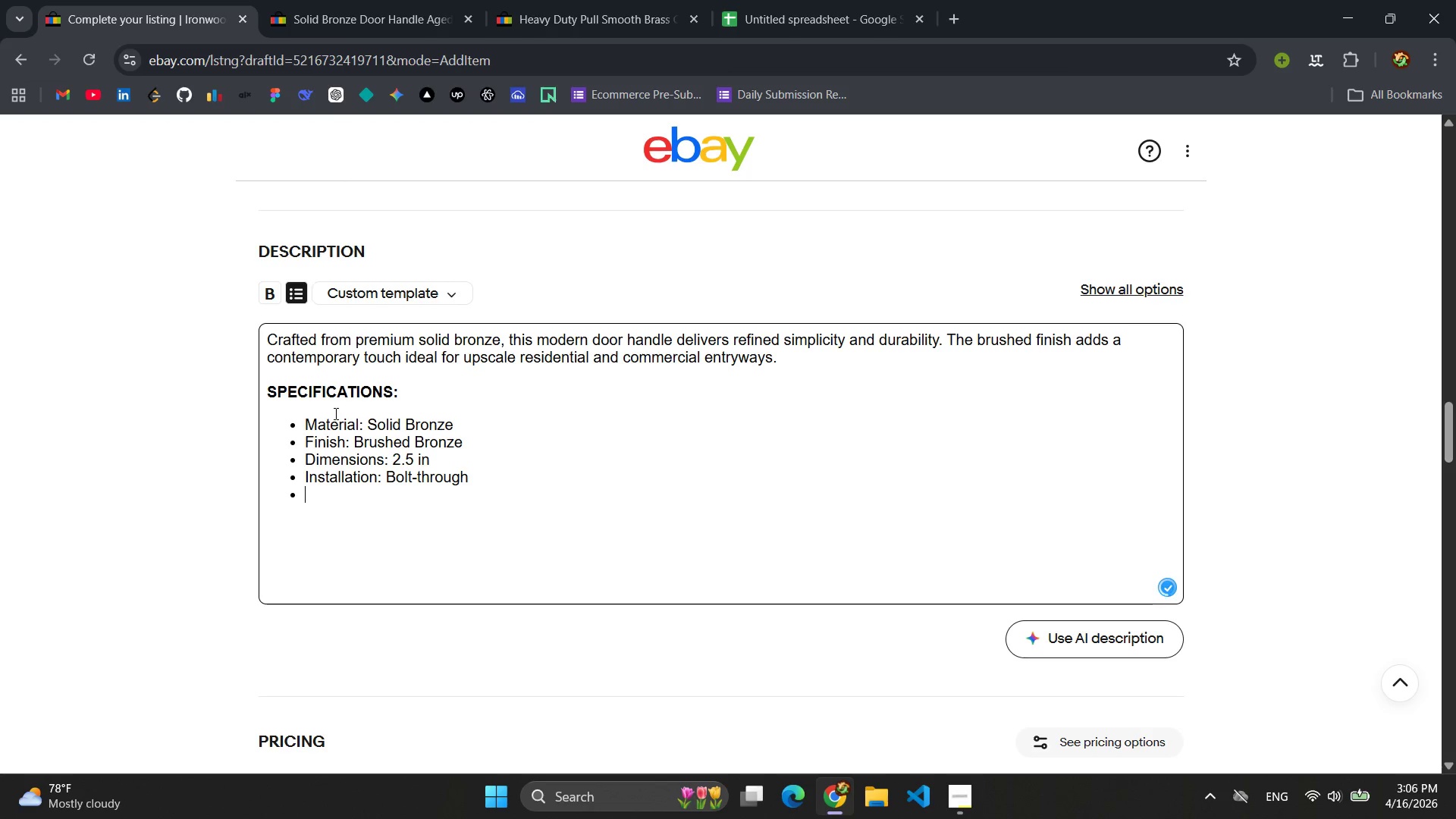 
type(Weight Capacity: High-load doors )
 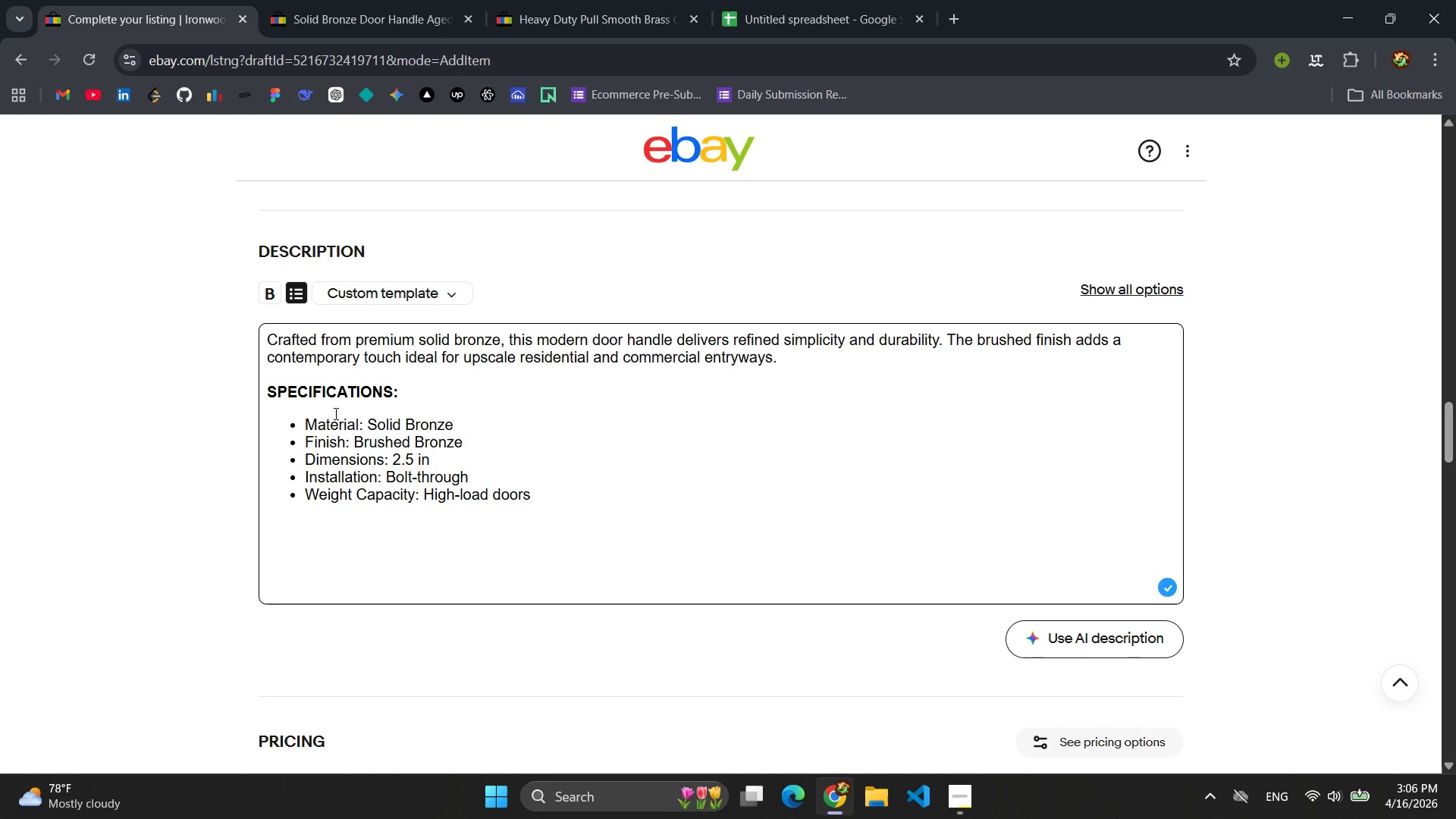 
scroll: coordinate [337, 413], scroll_direction: down, amount: 3.0
 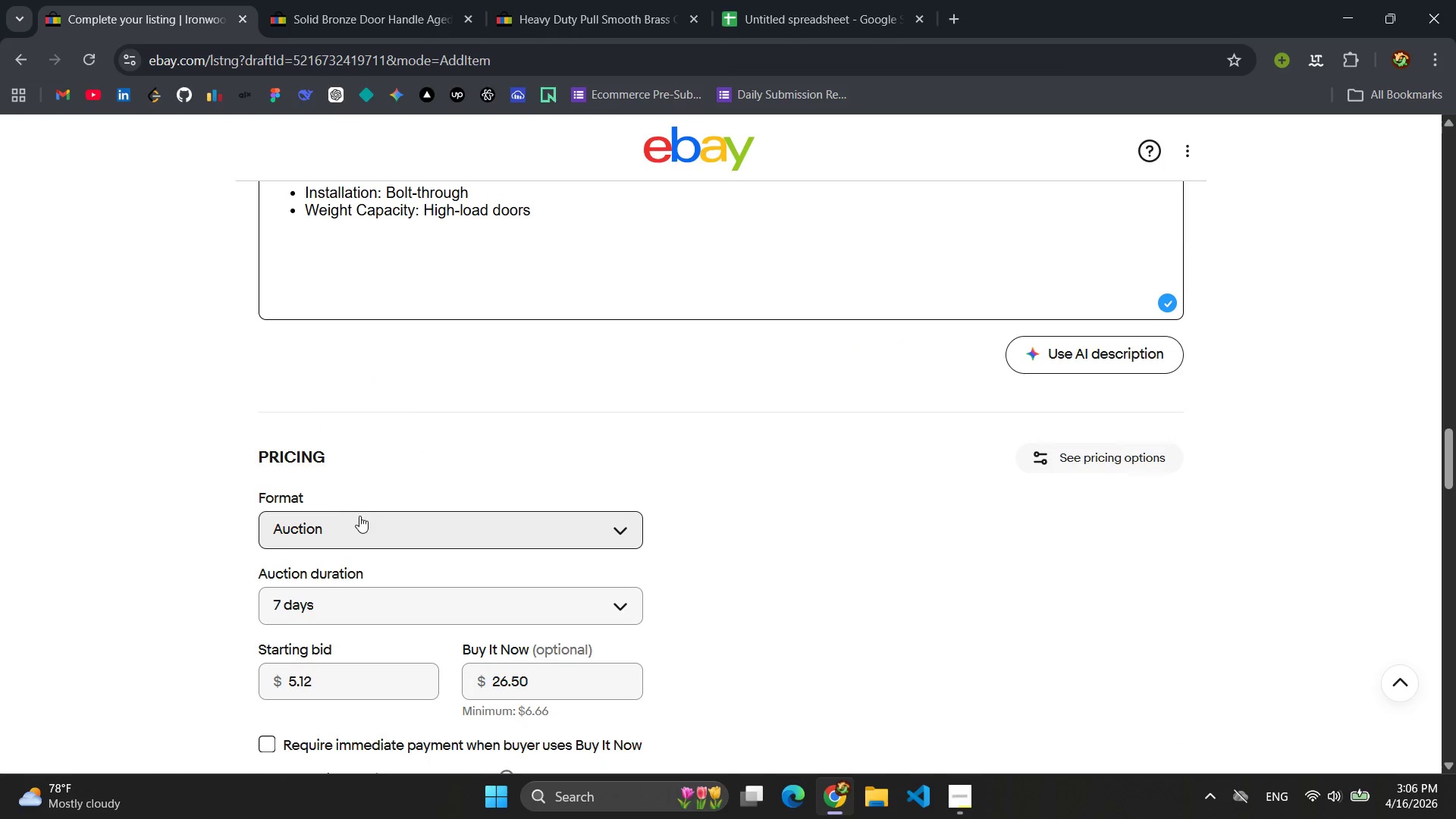 
left_click([361, 524])
 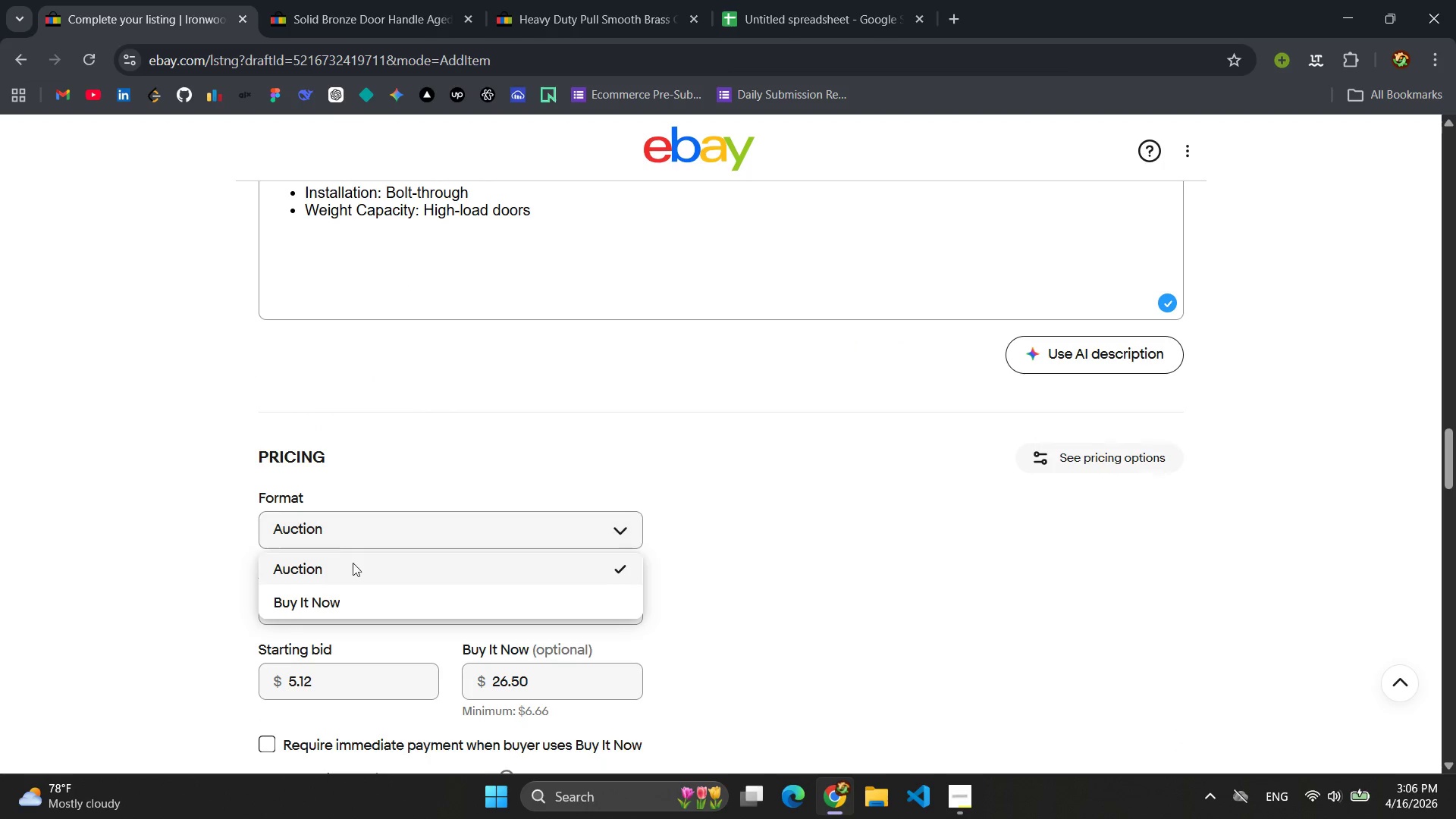 
left_click([348, 567])
 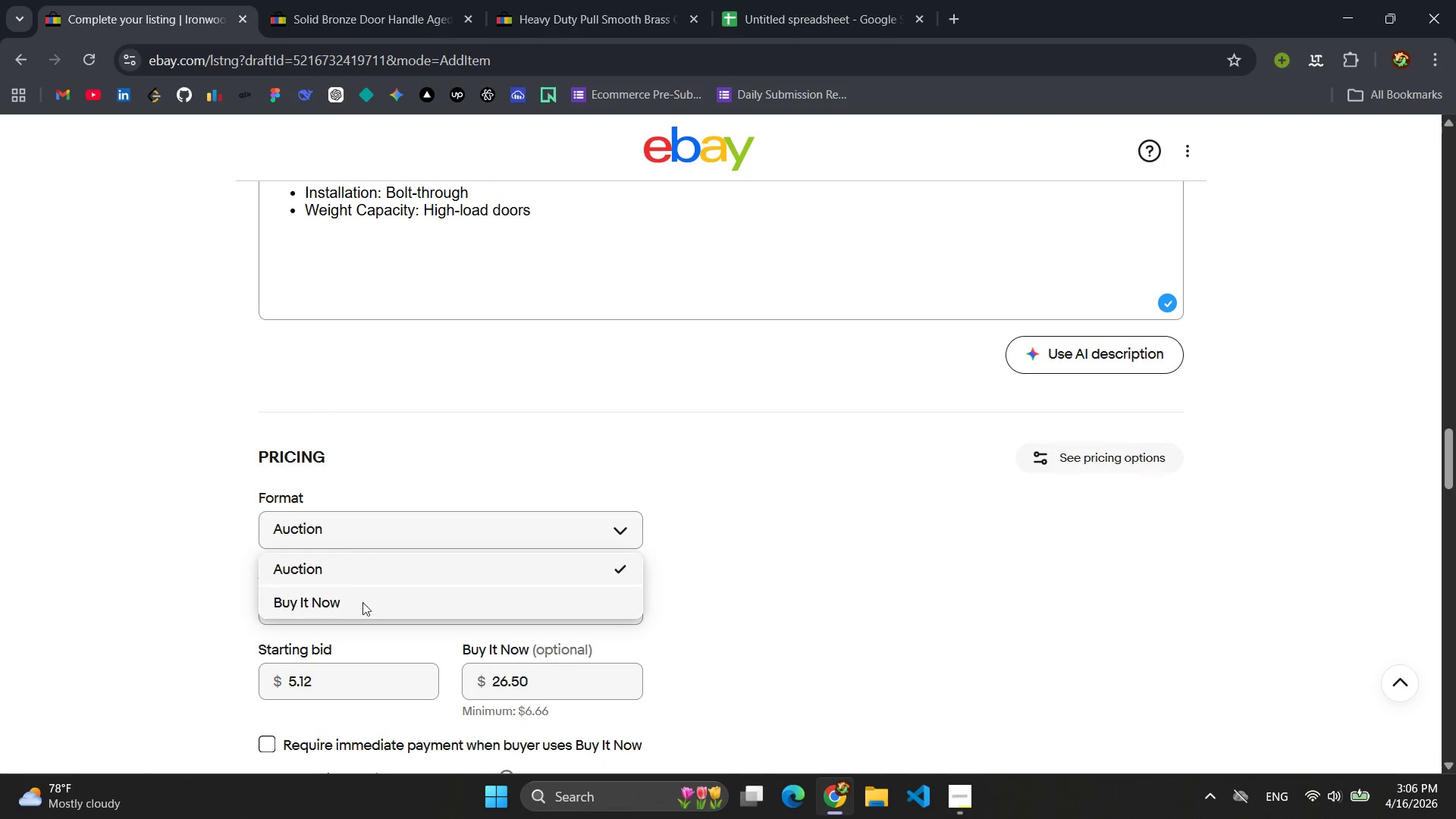 
left_click([362, 605])
 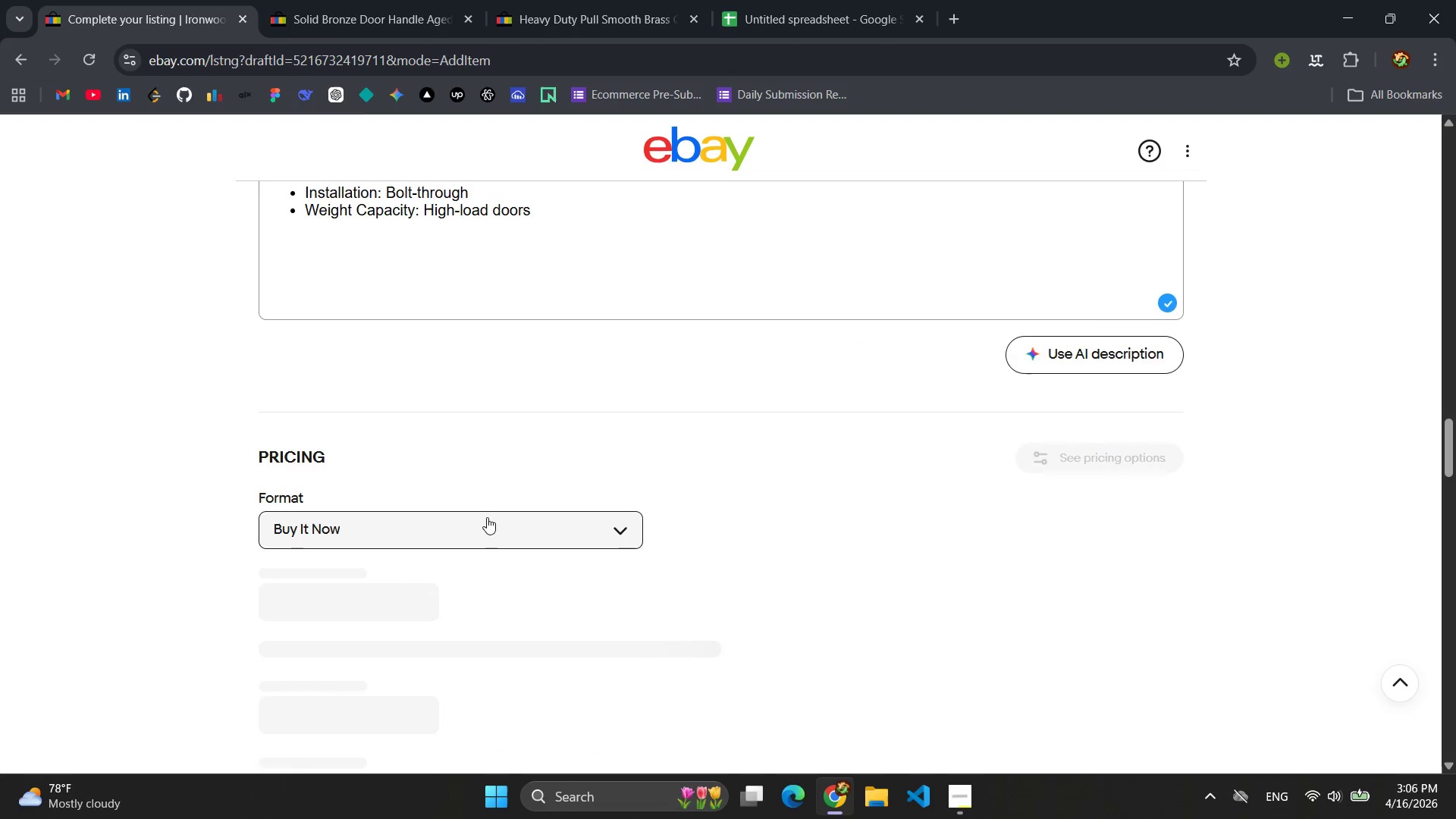 
scroll: coordinate [488, 516], scroll_direction: down, amount: 3.0
 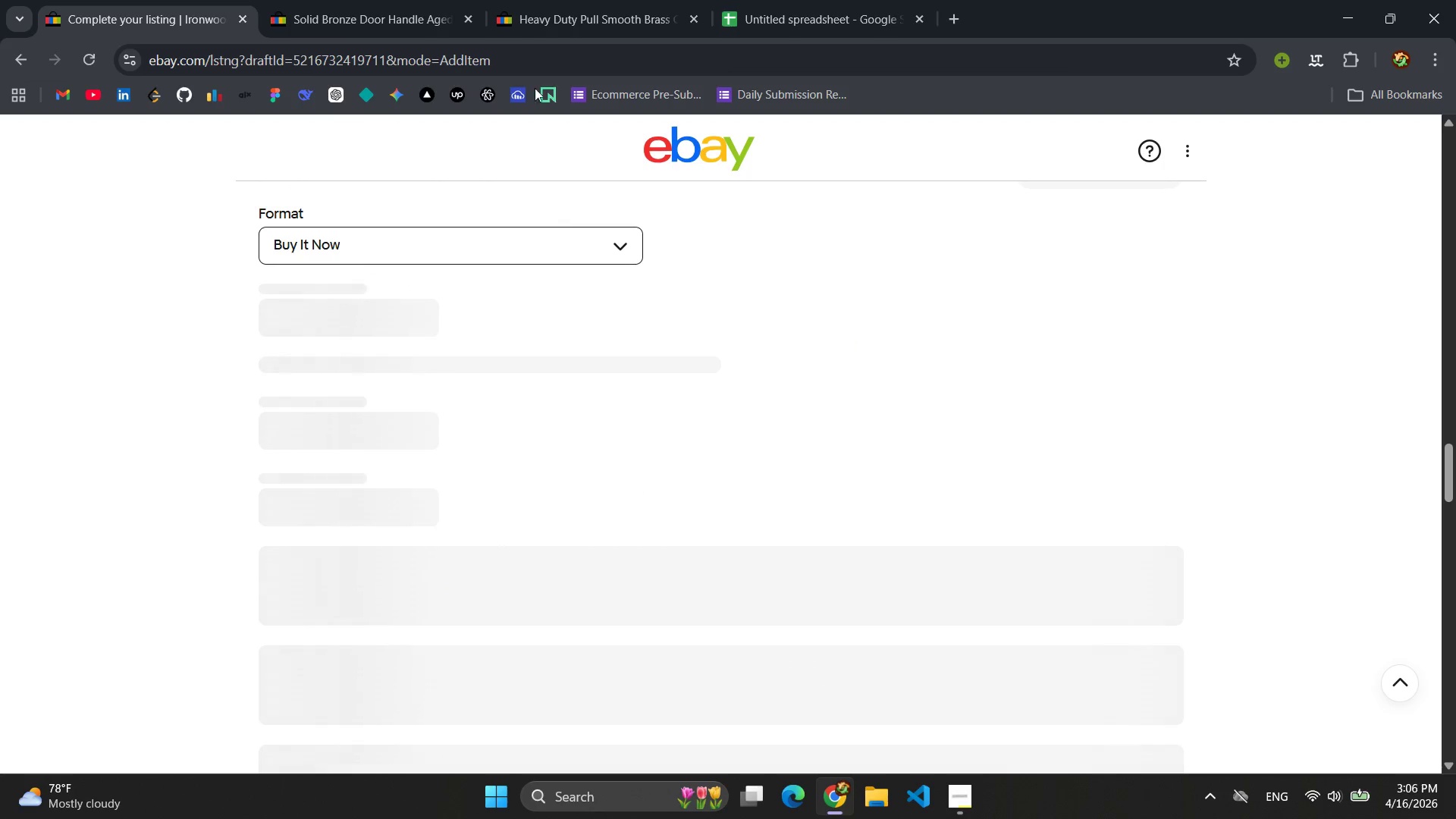 
left_click([555, 8])
 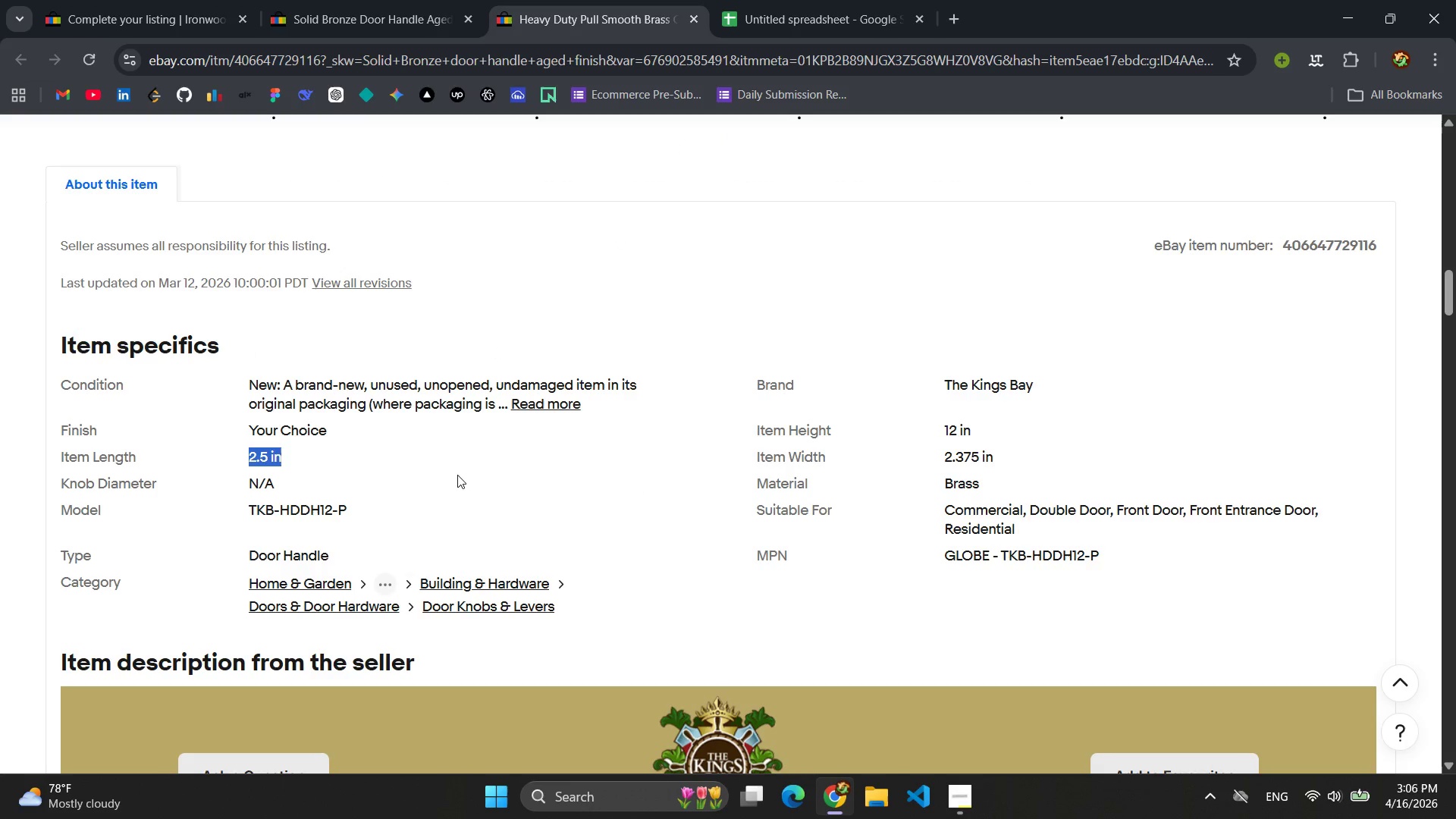 
scroll: coordinate [924, 435], scroll_direction: up, amount: 21.0
 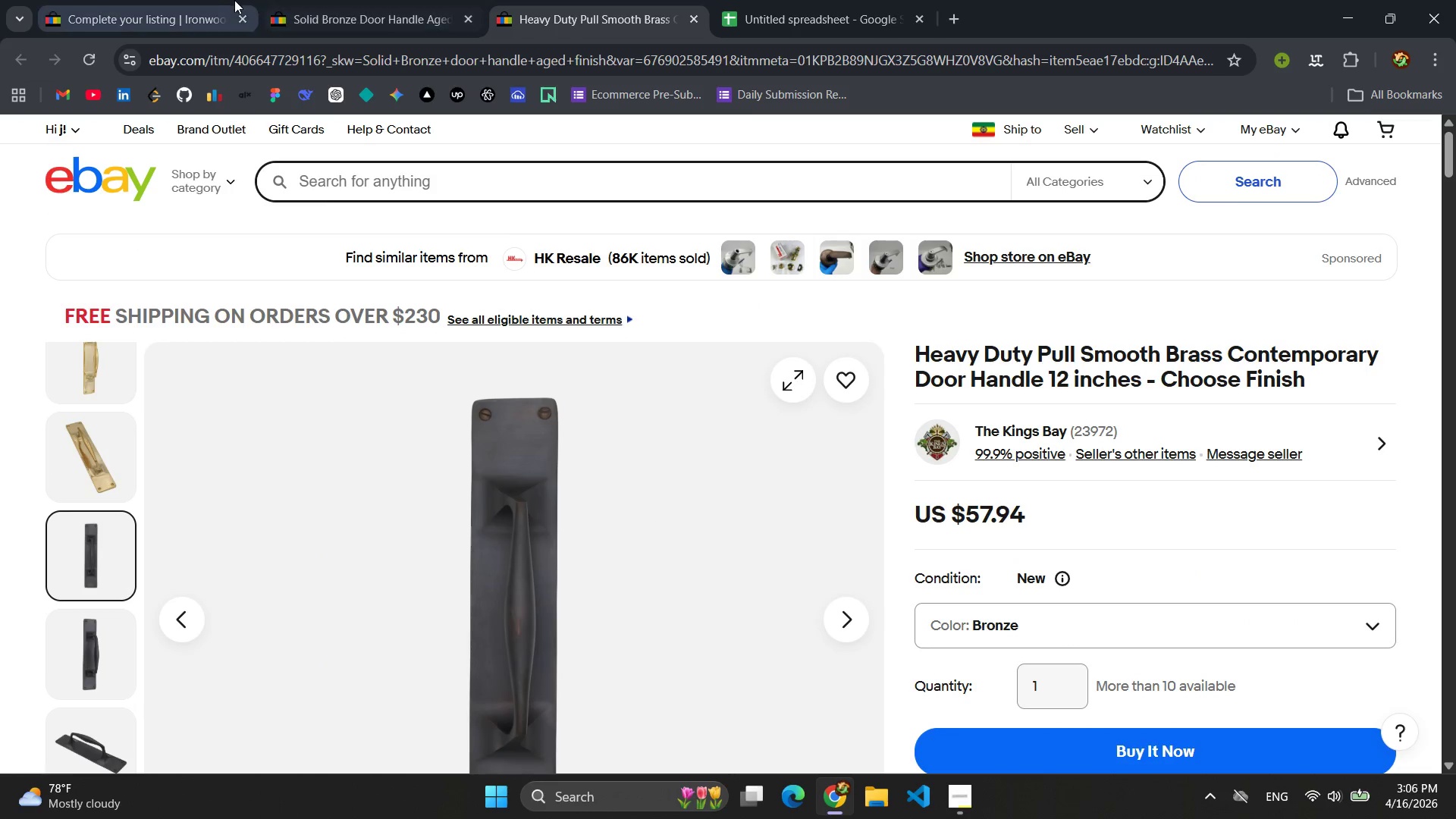 
left_click([158, 12])
 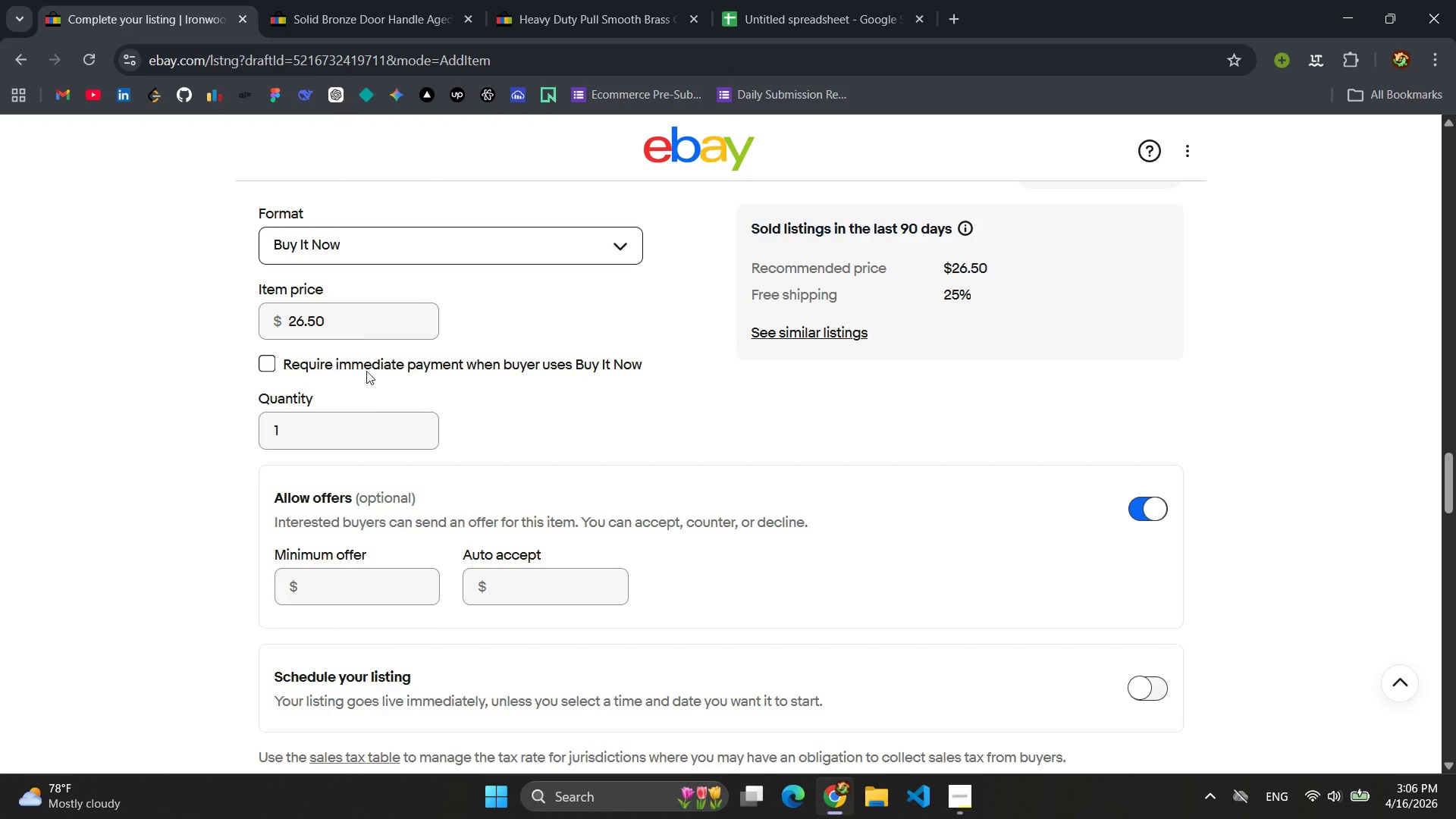 
left_click_drag(start_coordinate=[356, 322], to_coordinate=[287, 326])
 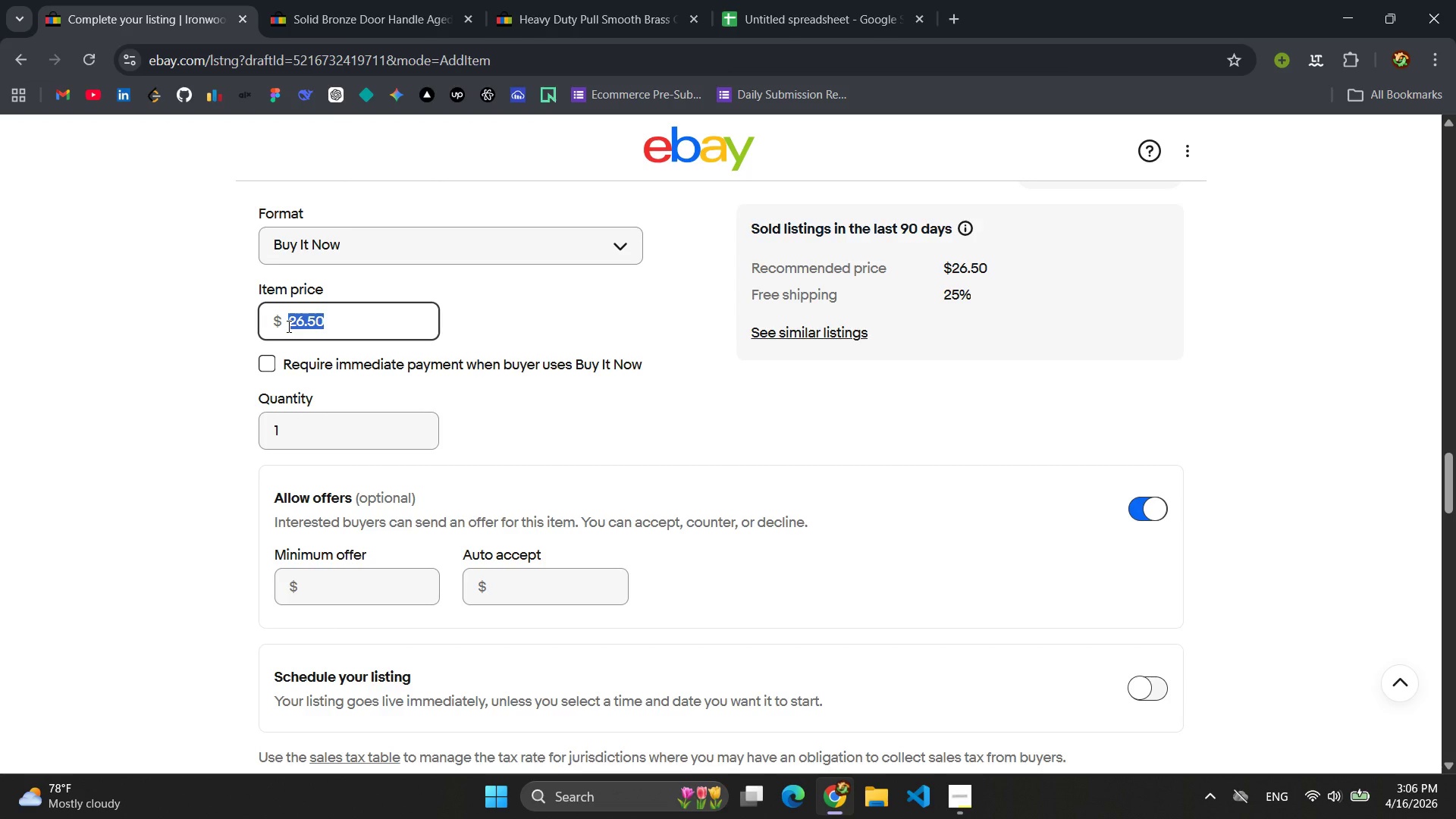 
type(57.94)
 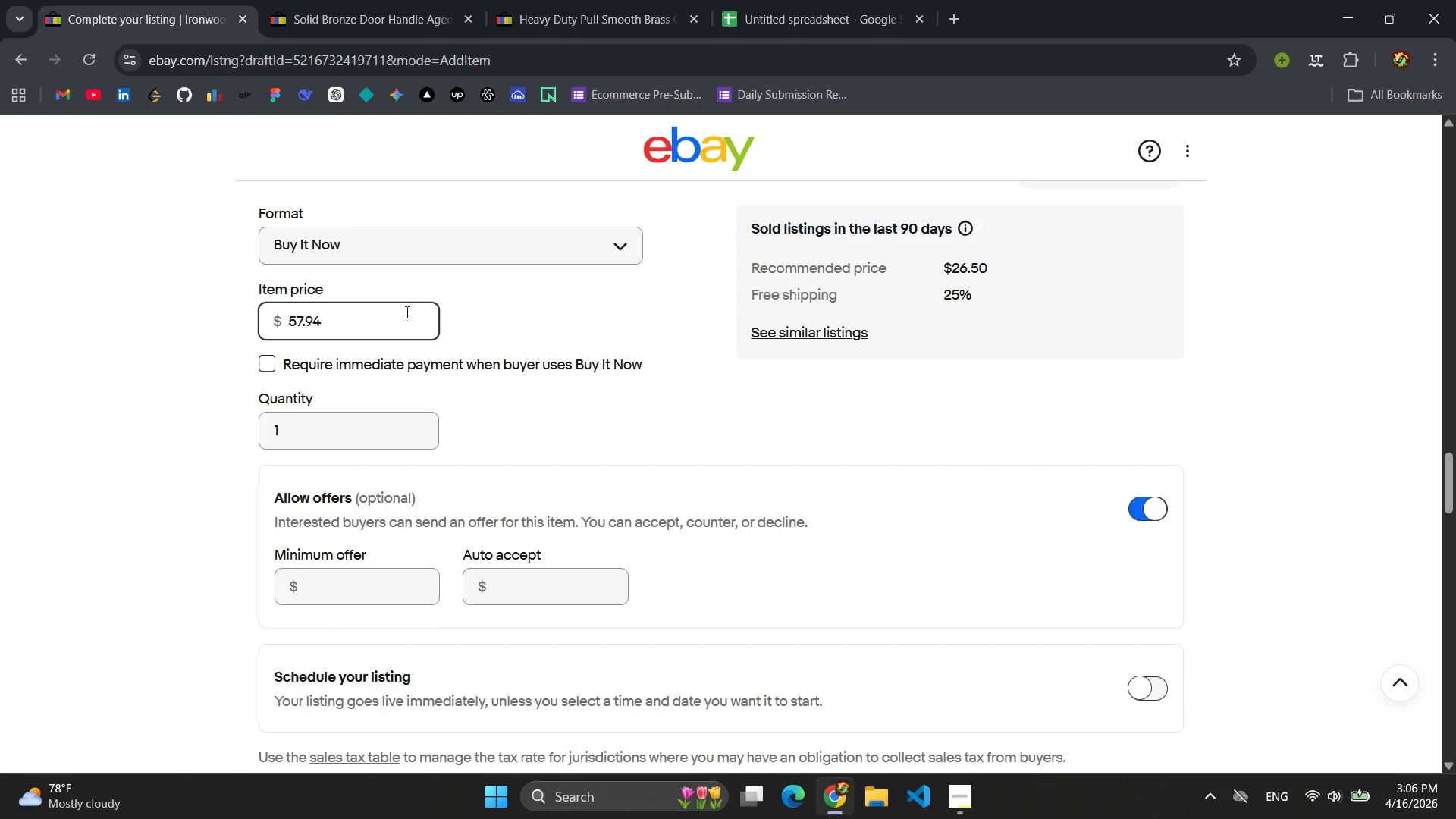 
left_click([544, 334])
 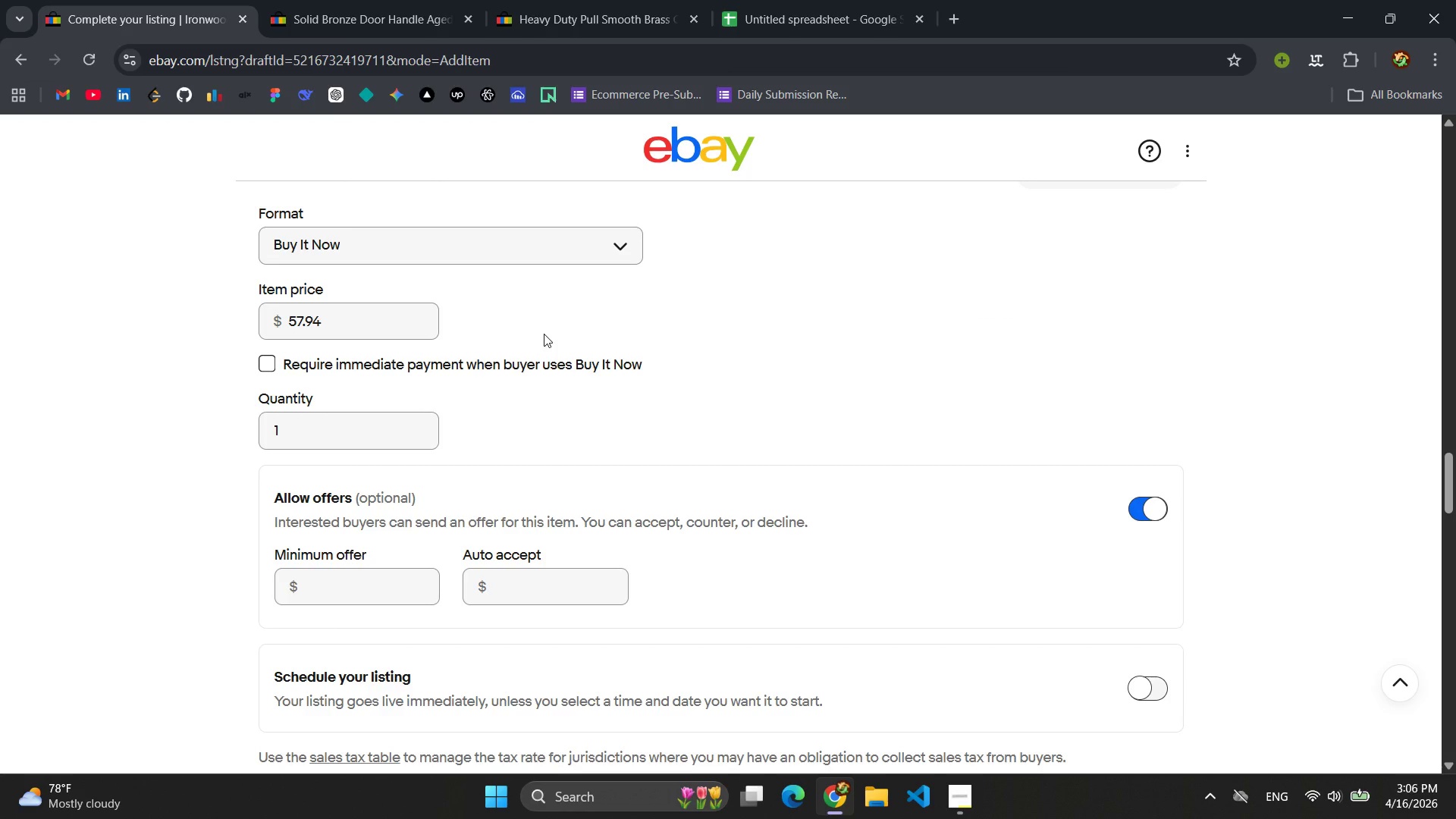 
scroll: coordinate [547, 340], scroll_direction: down, amount: 14.0
 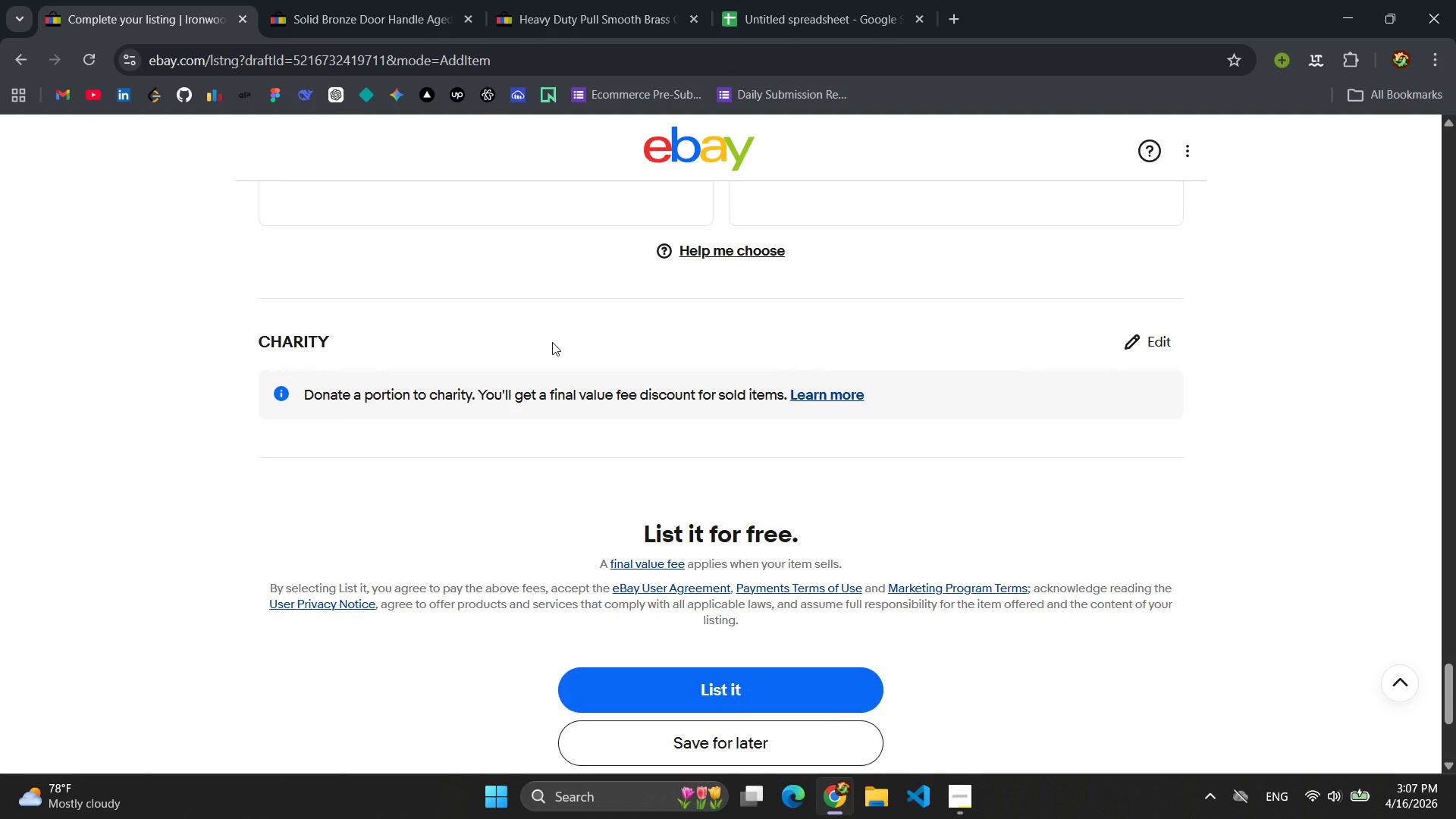 
scroll: coordinate [554, 334], scroll_direction: up, amount: 3.0
 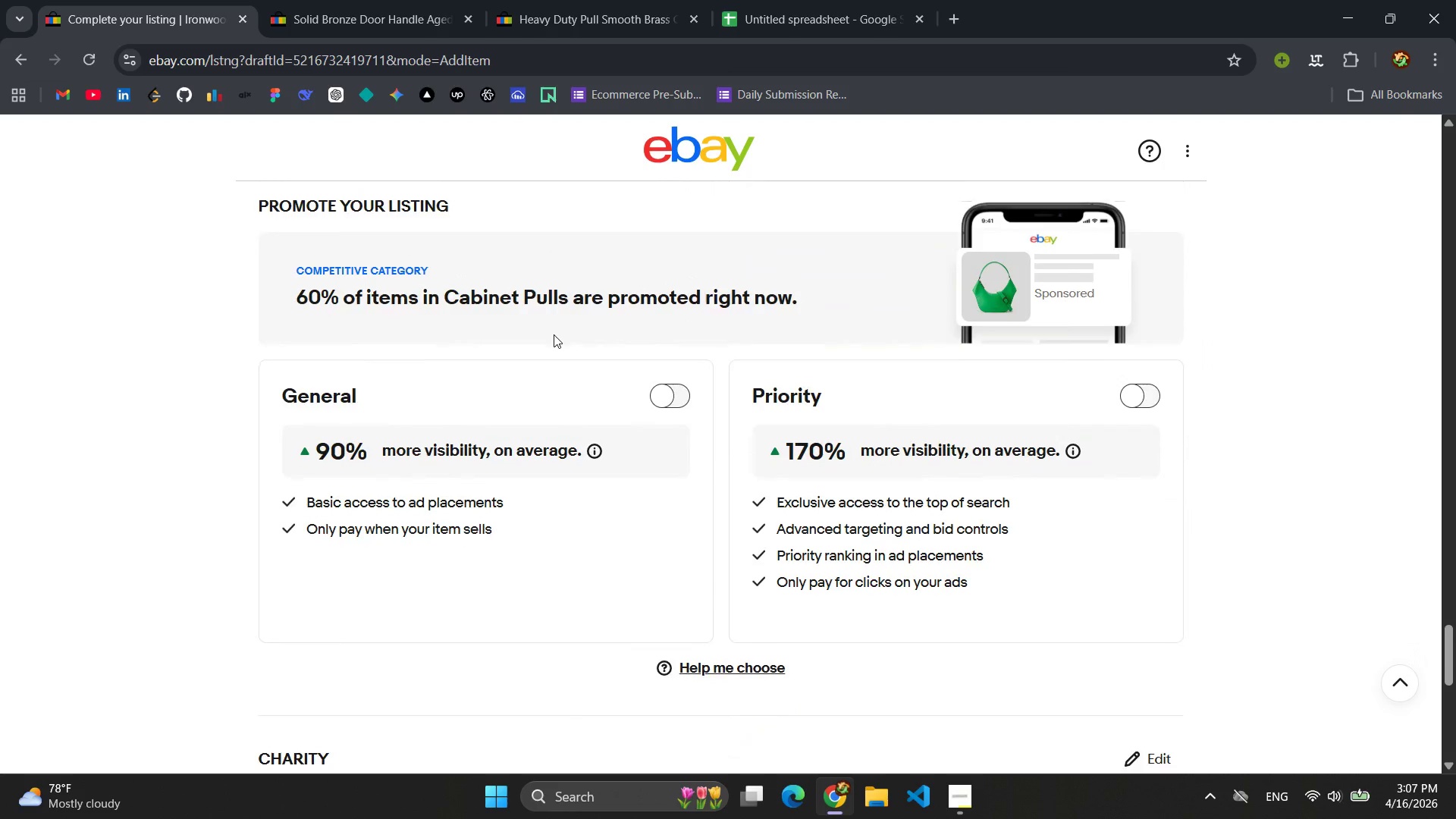 
scroll: coordinate [554, 334], scroll_direction: down, amount: 4.0
 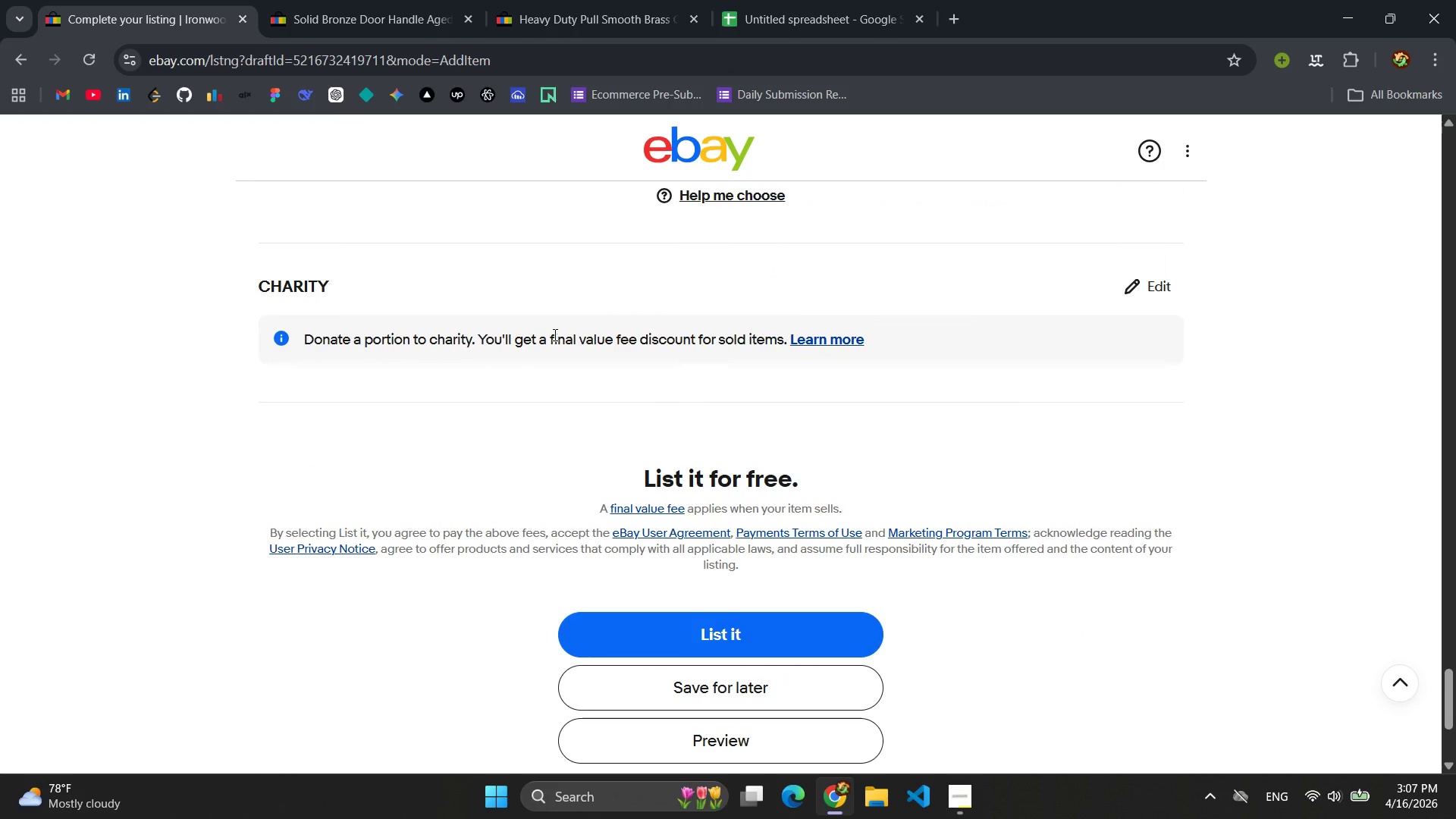 
scroll: coordinate [554, 334], scroll_direction: up, amount: 32.0
 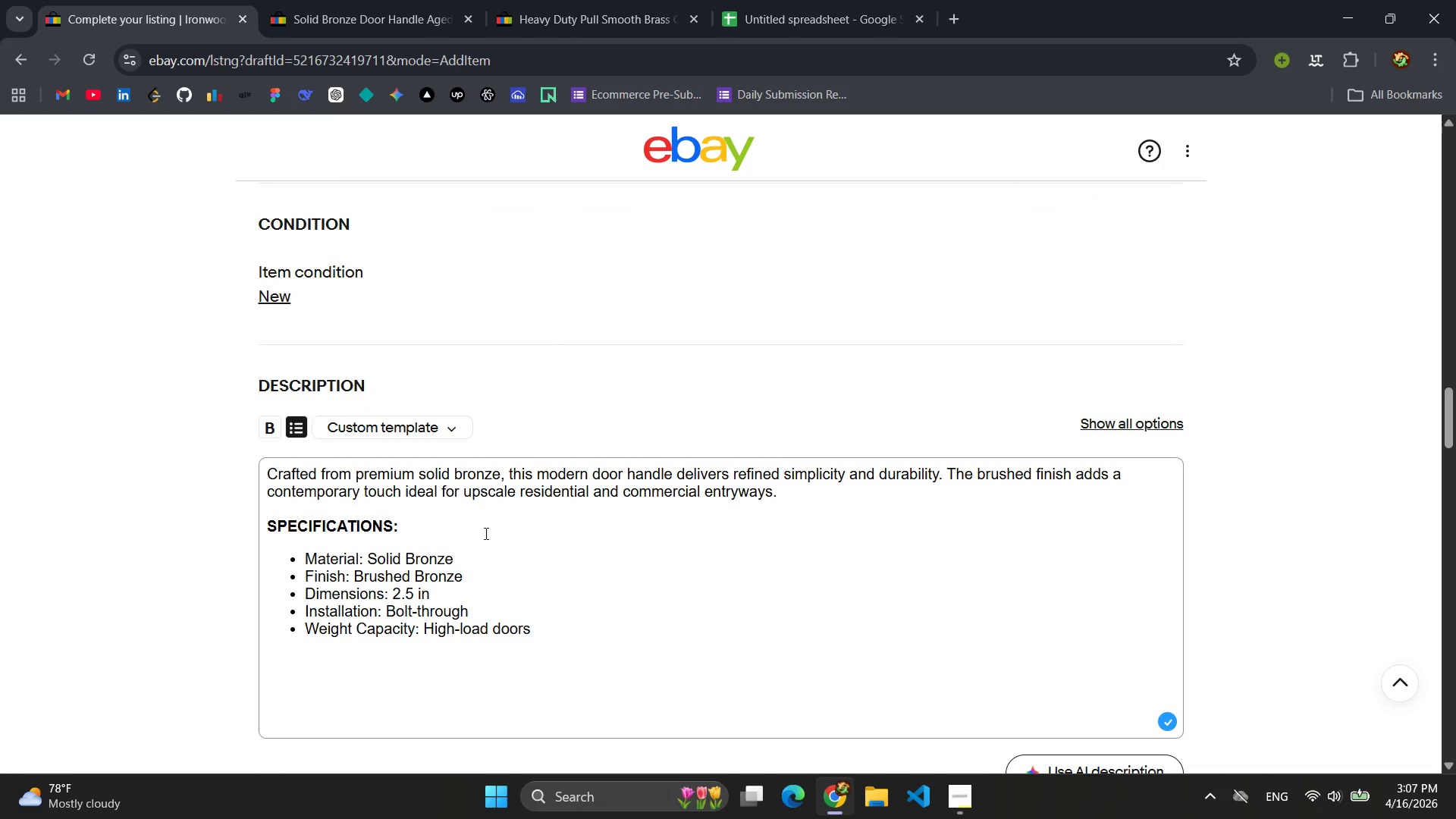 
left_click([488, 557])
 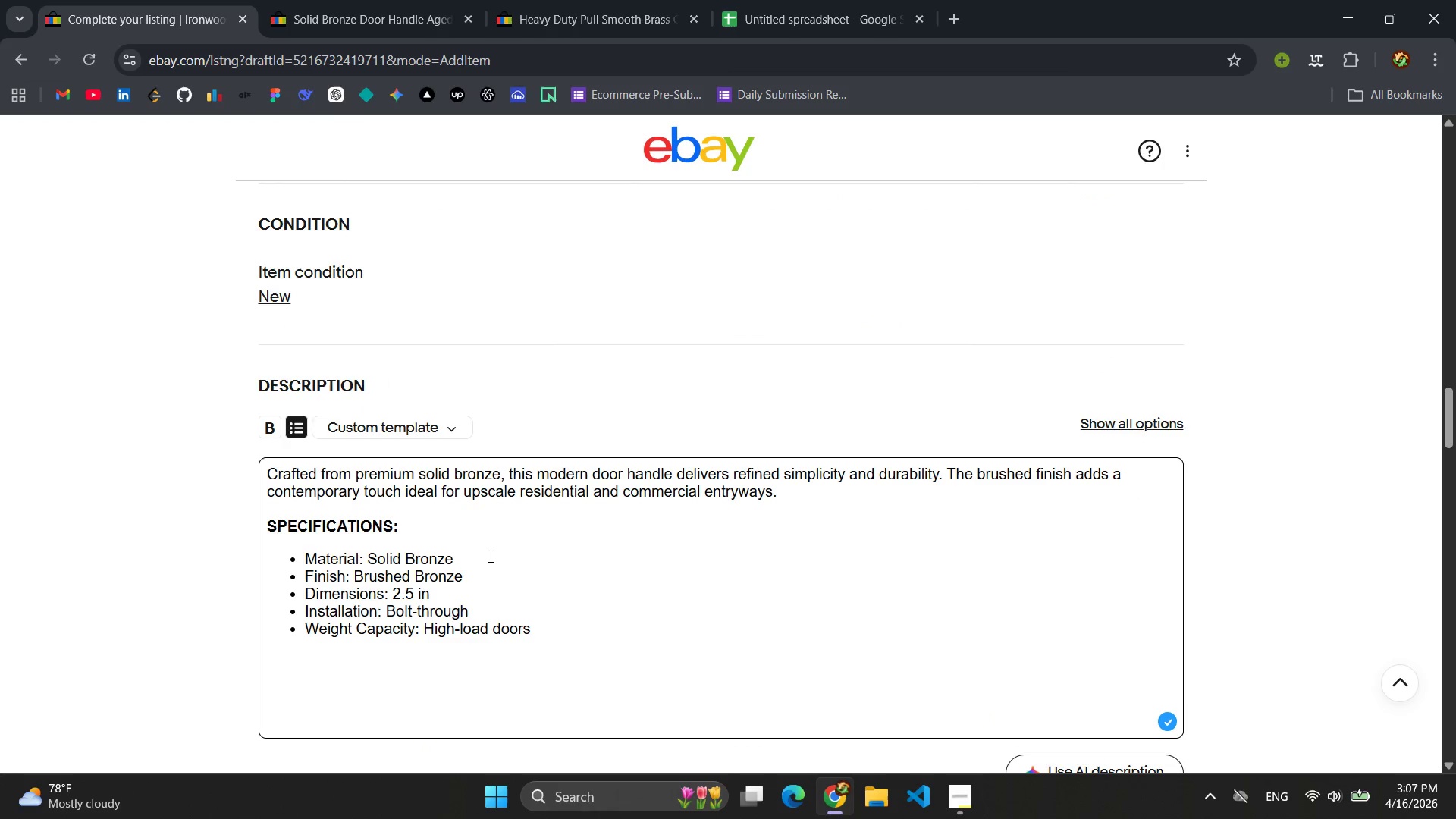 
key(Control+A)
 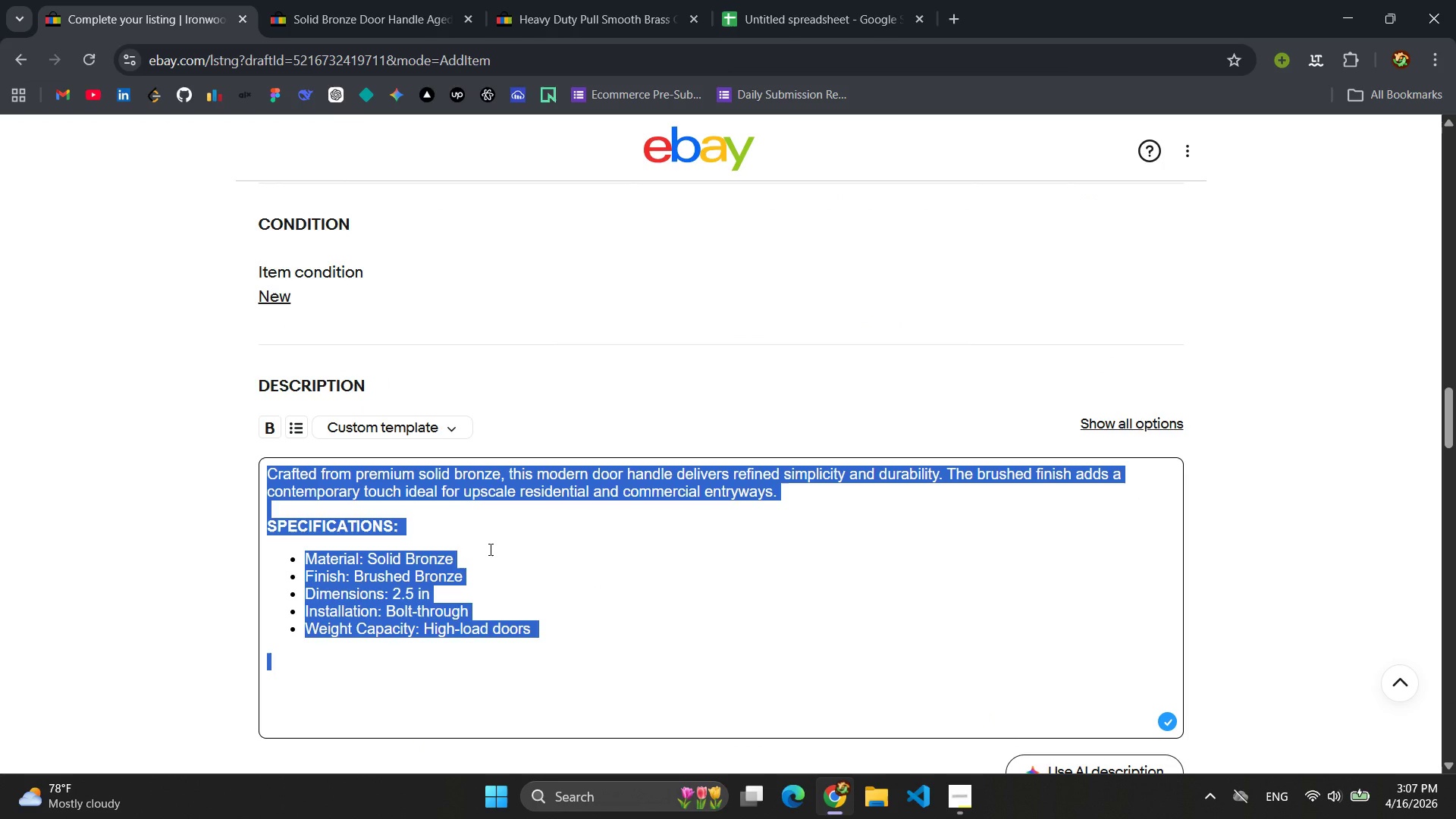 
key(Control+C)
 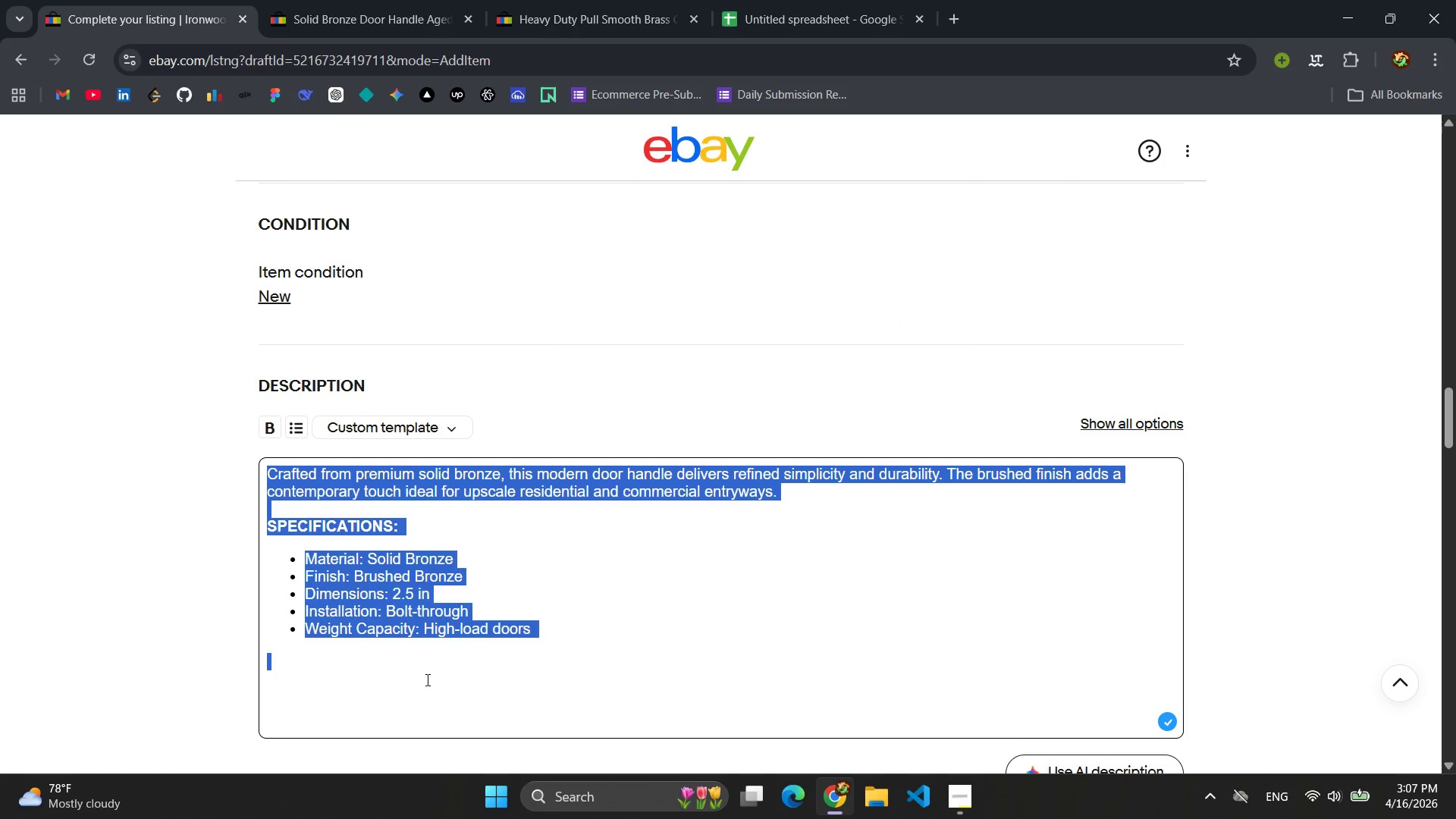 
left_click([425, 680])
 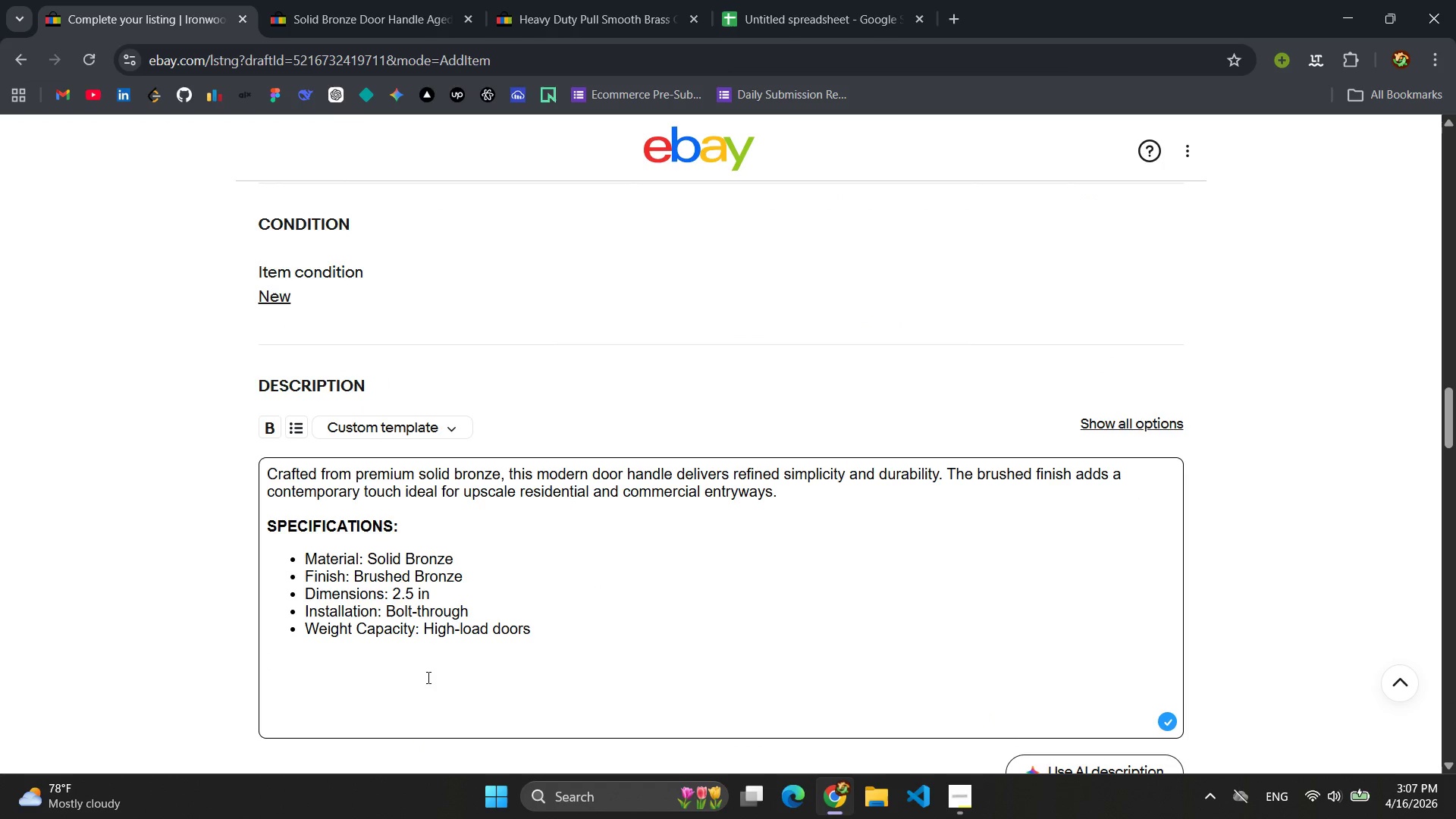 
key(Backspace)
 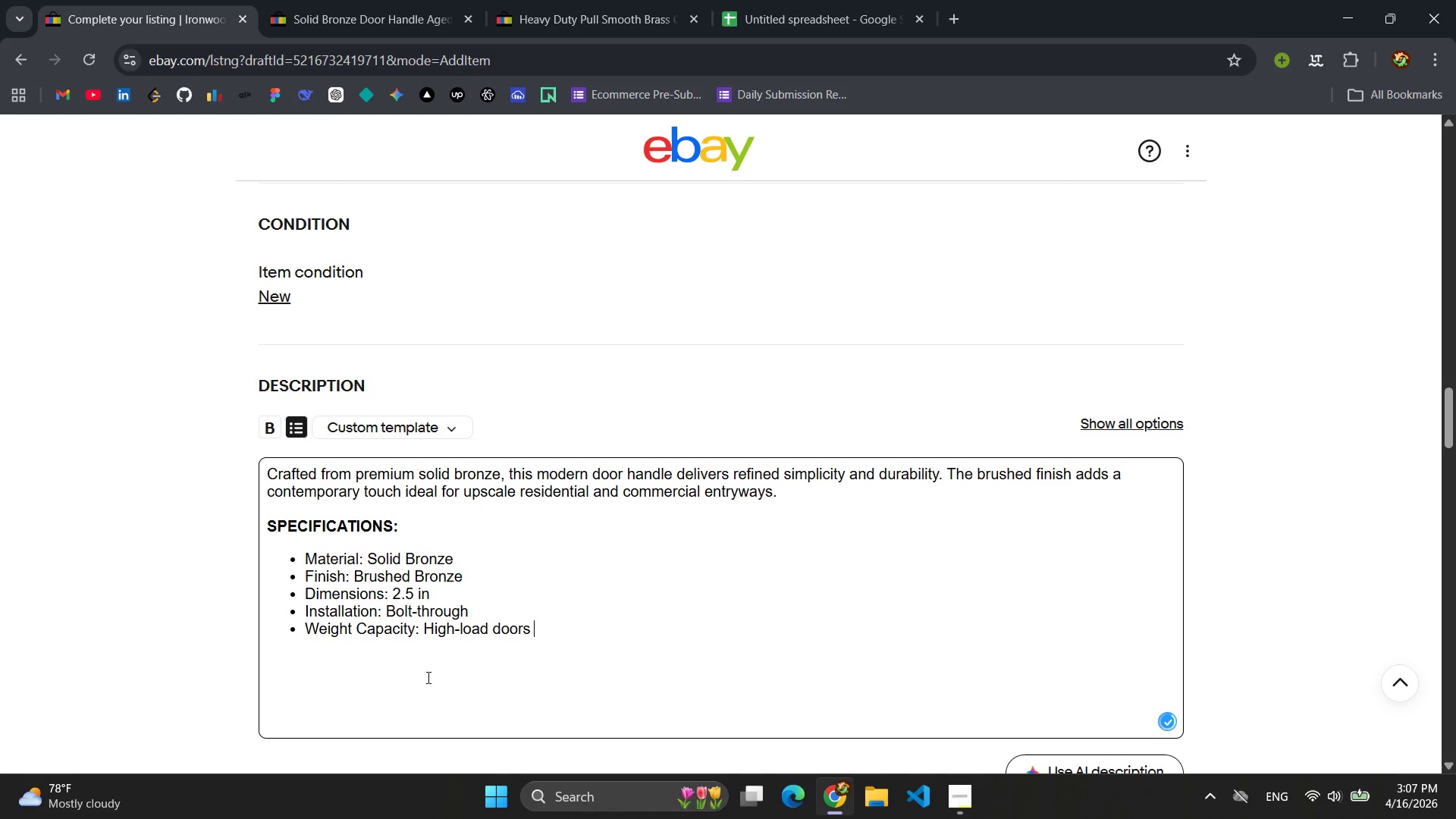 
key(Control+A)
 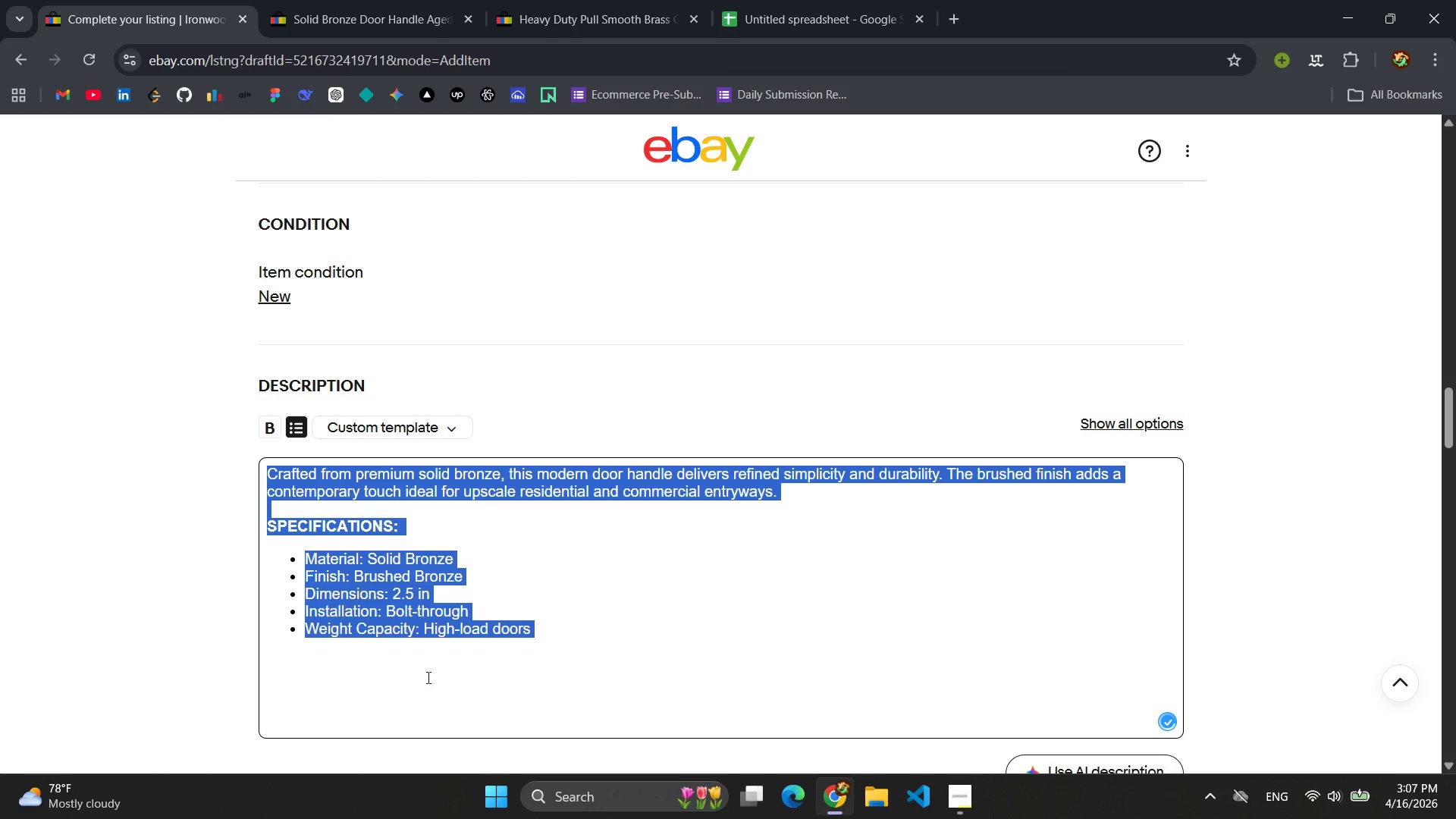 
key(Control+V)
 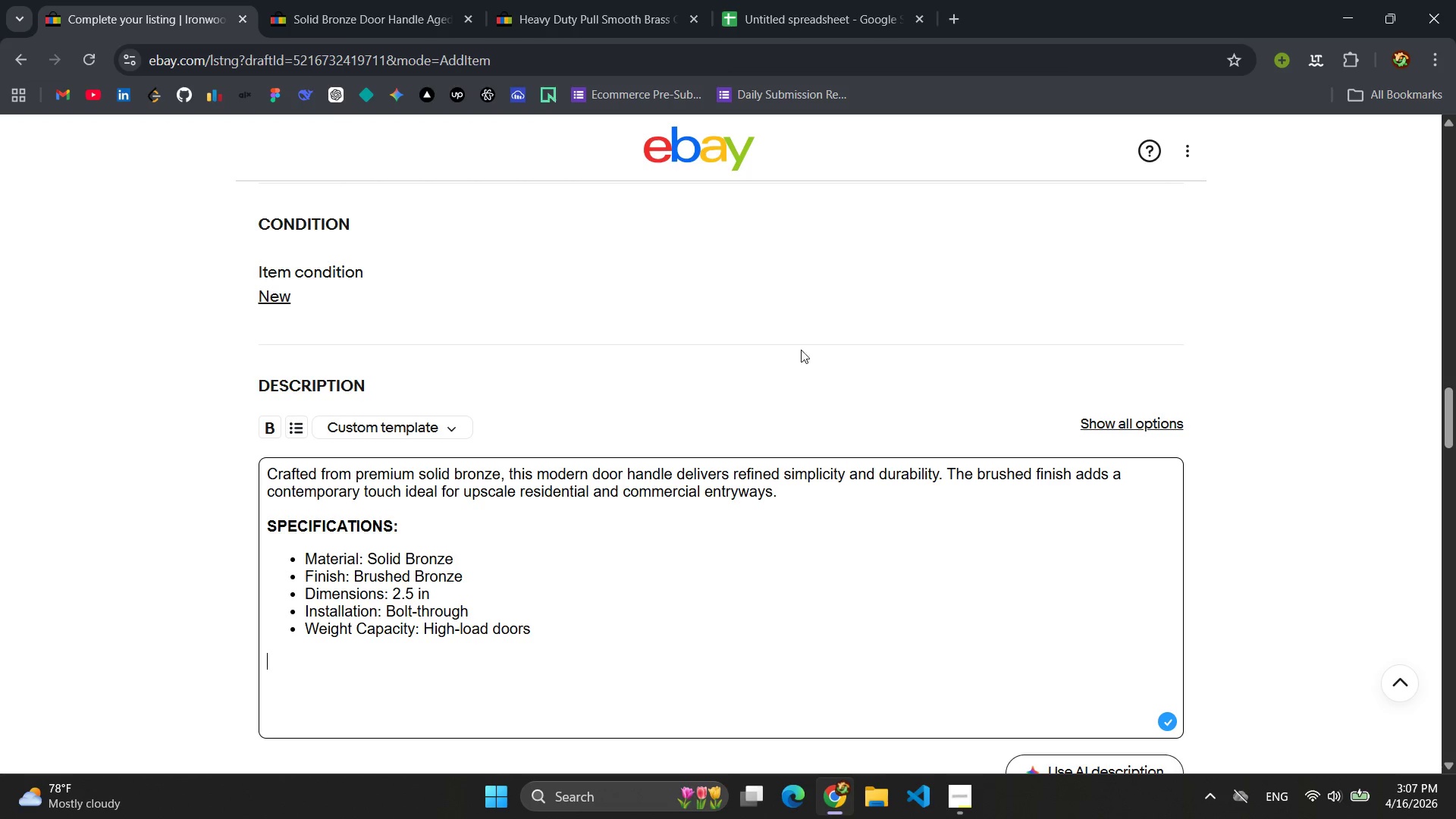 
left_click([785, 0])
 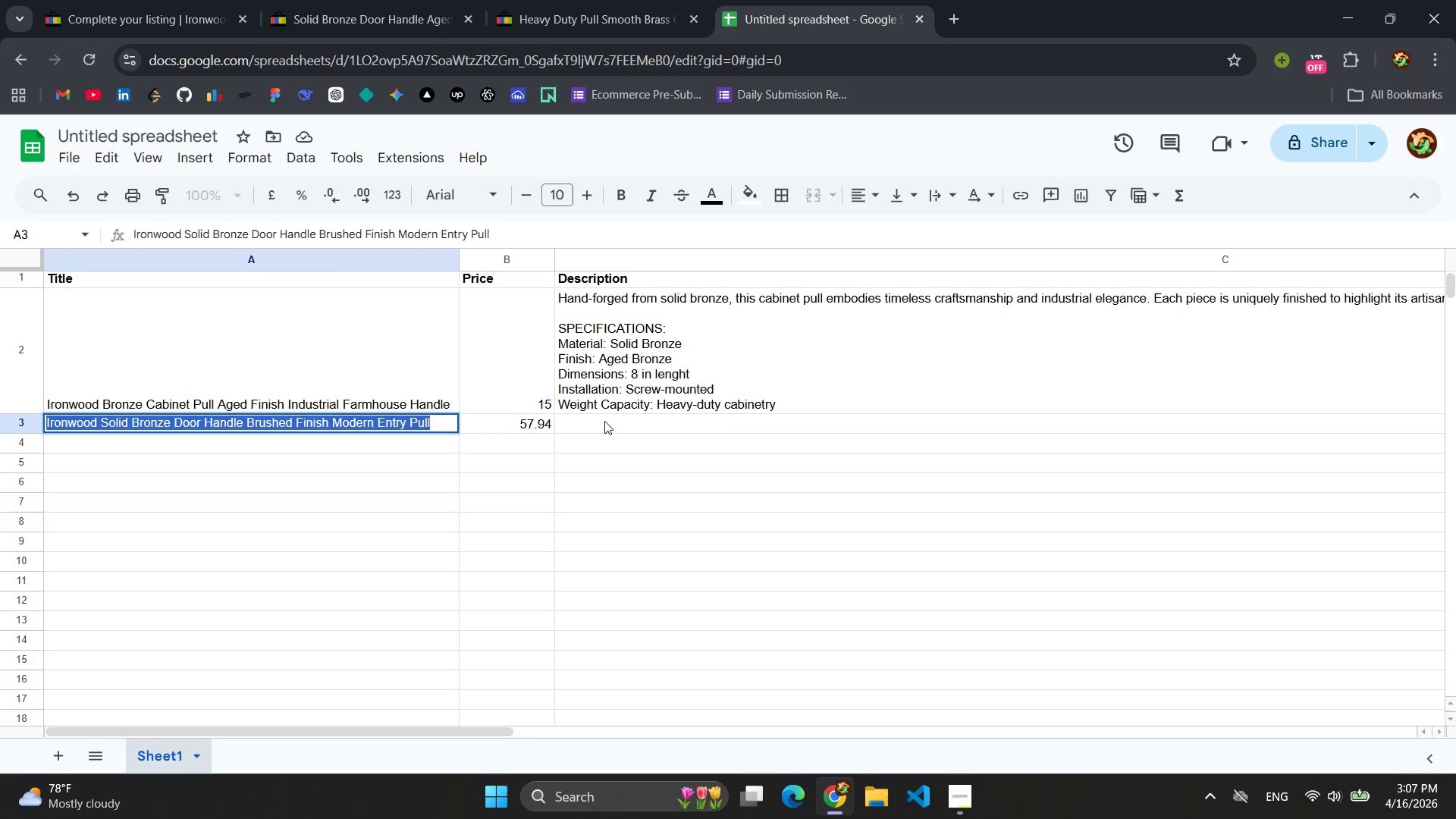 
left_click([604, 425])
 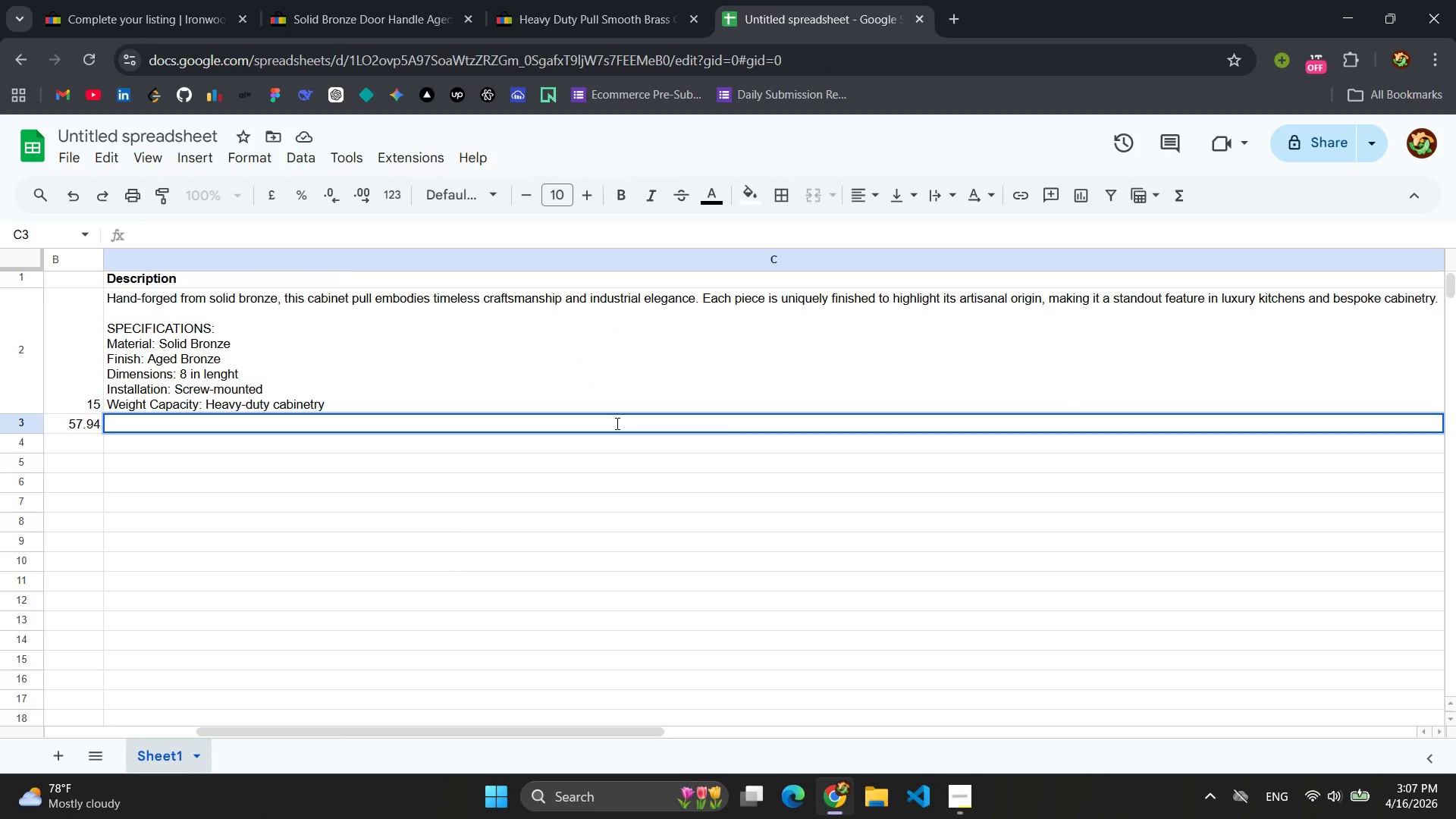 
key(Control+V)
 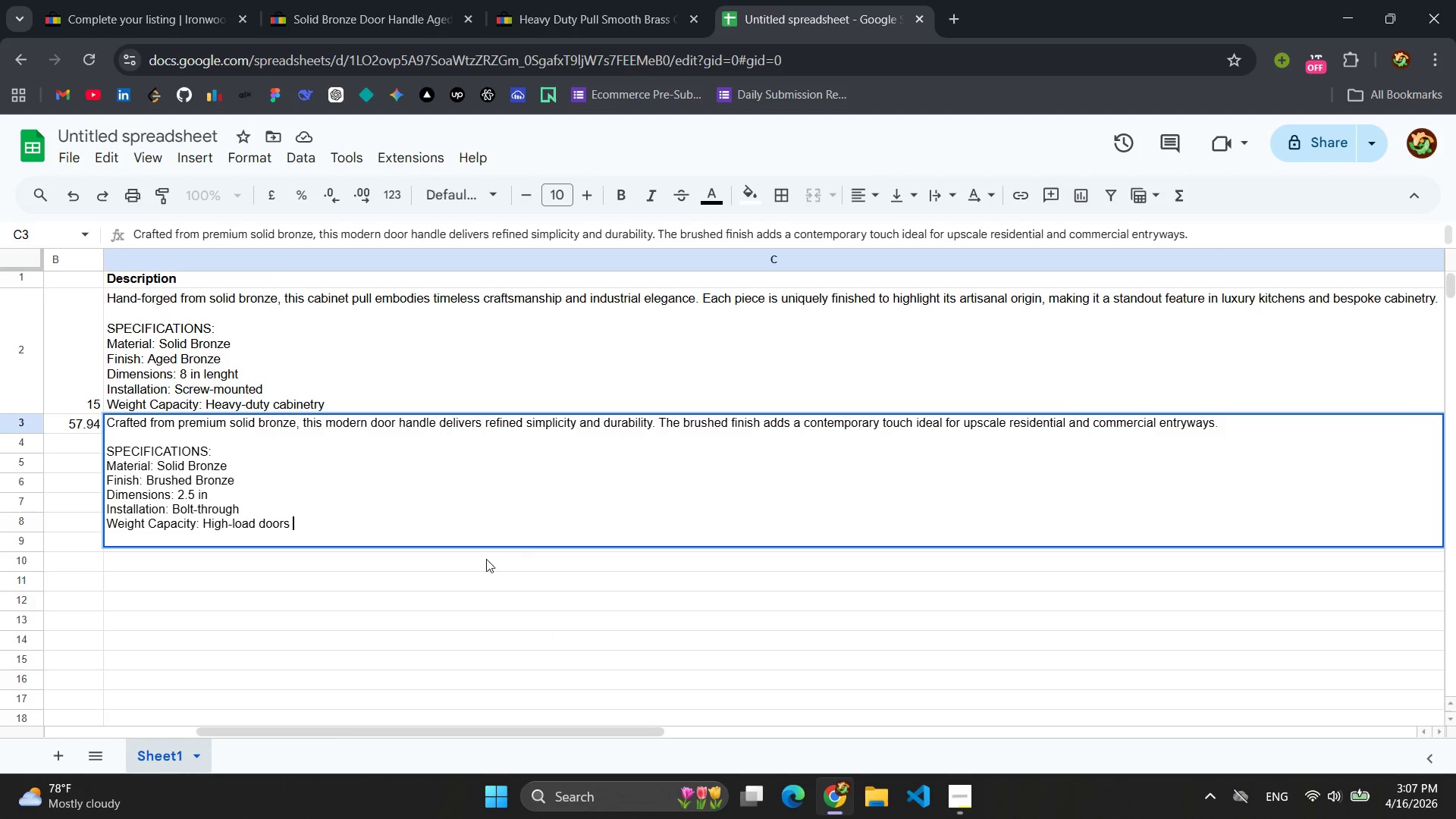 
left_click([294, 575])
 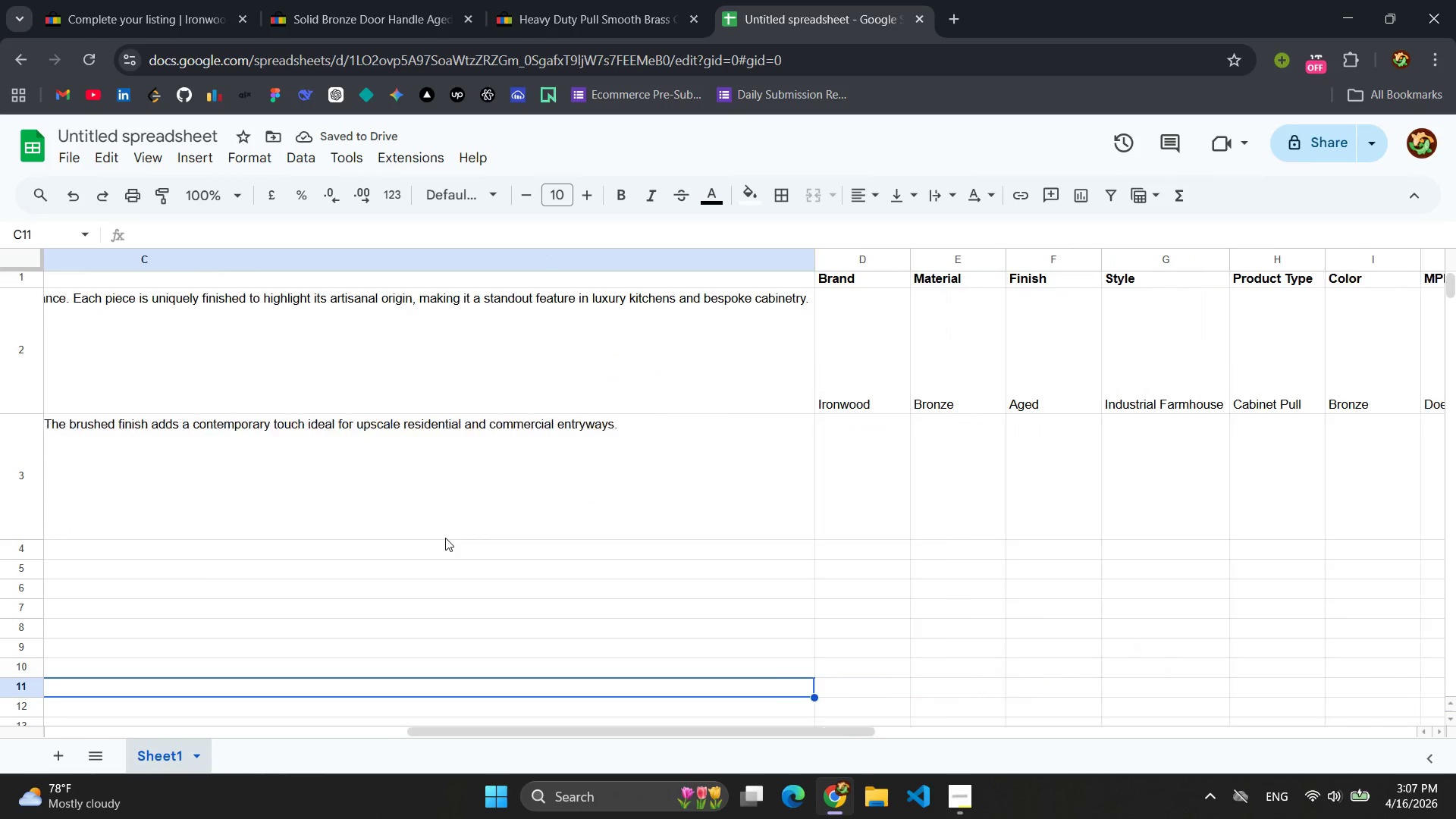 
left_click([679, 444])
 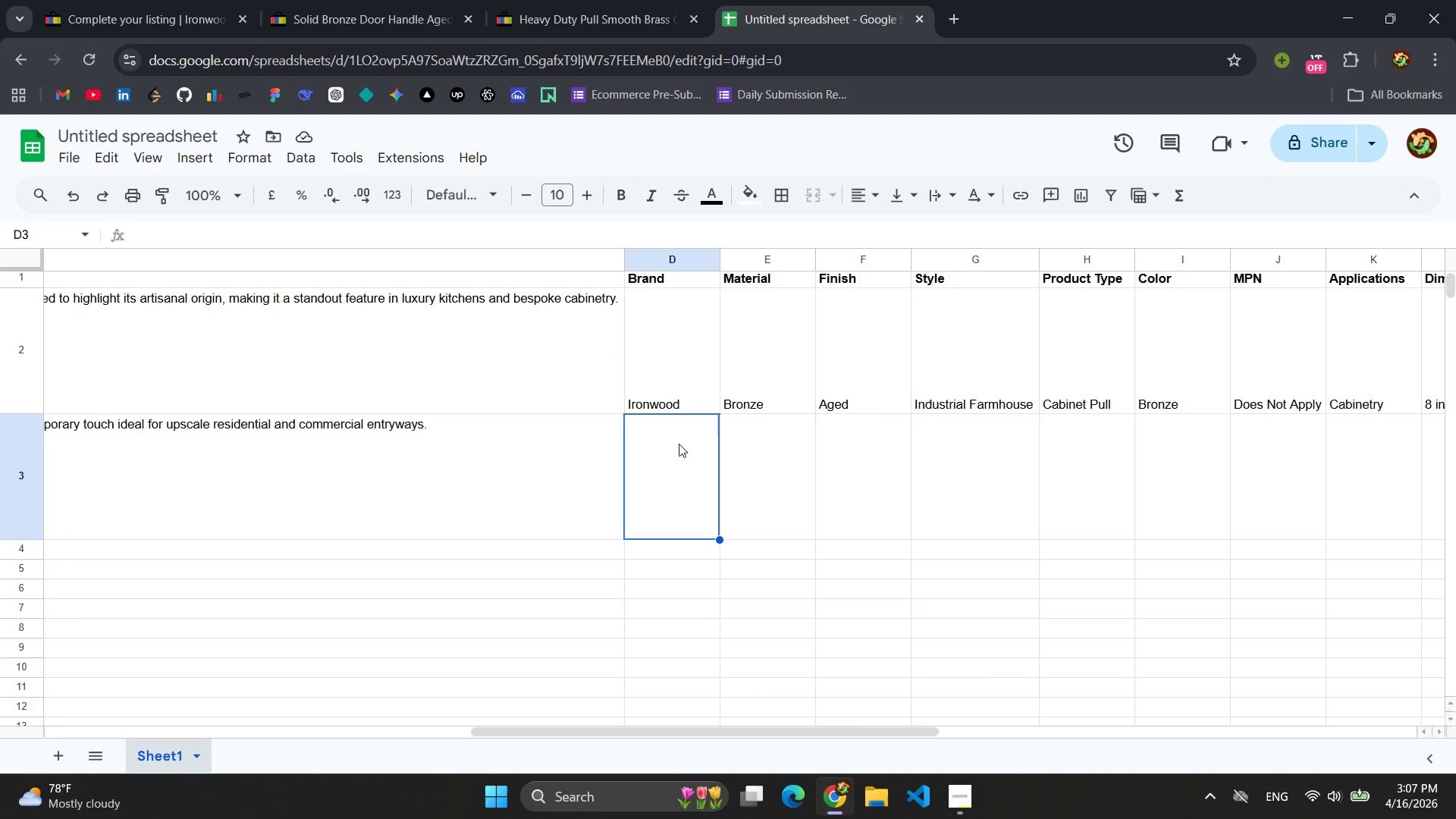 
type(Ironwood)
 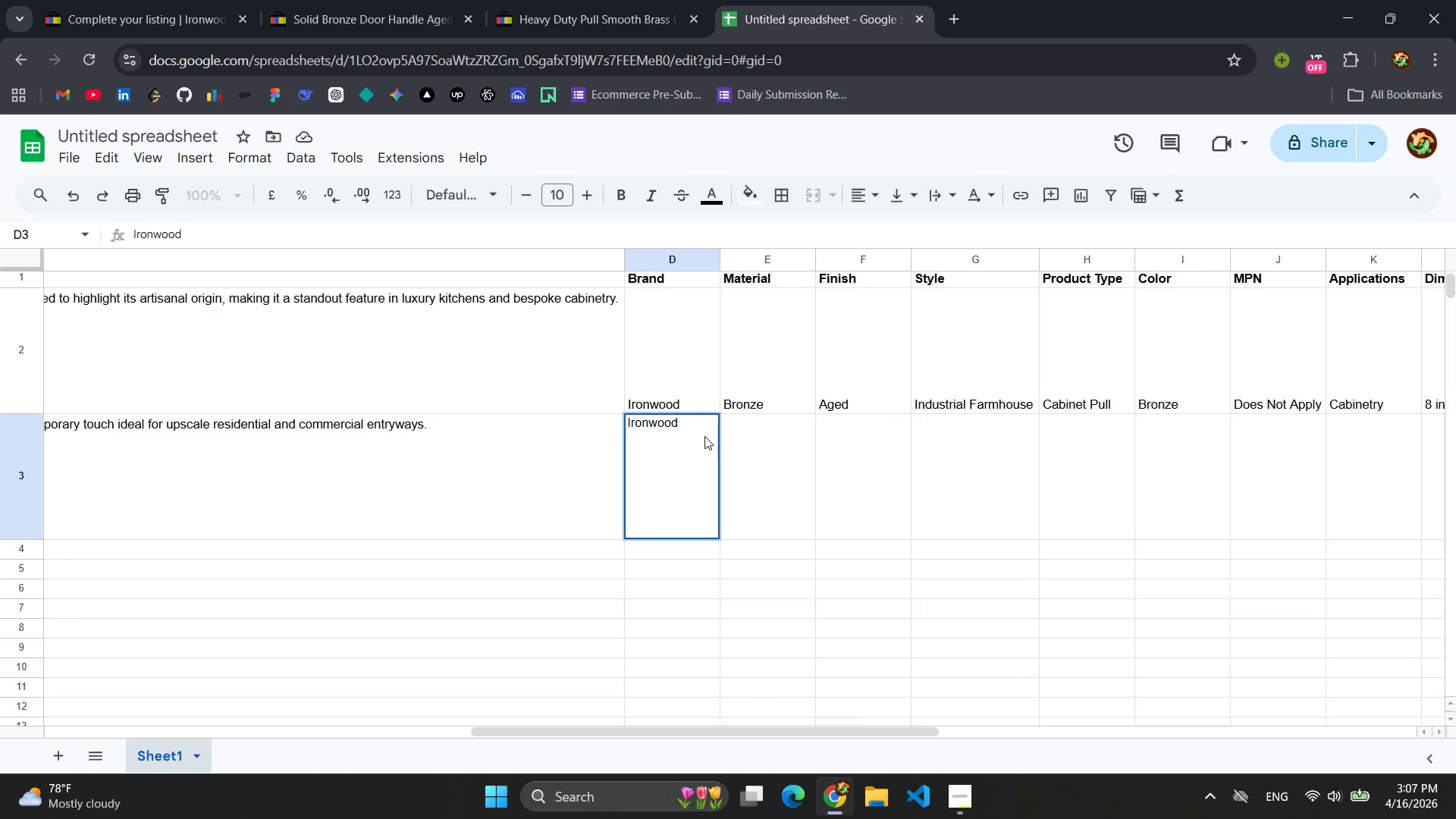 
left_click([788, 431])
 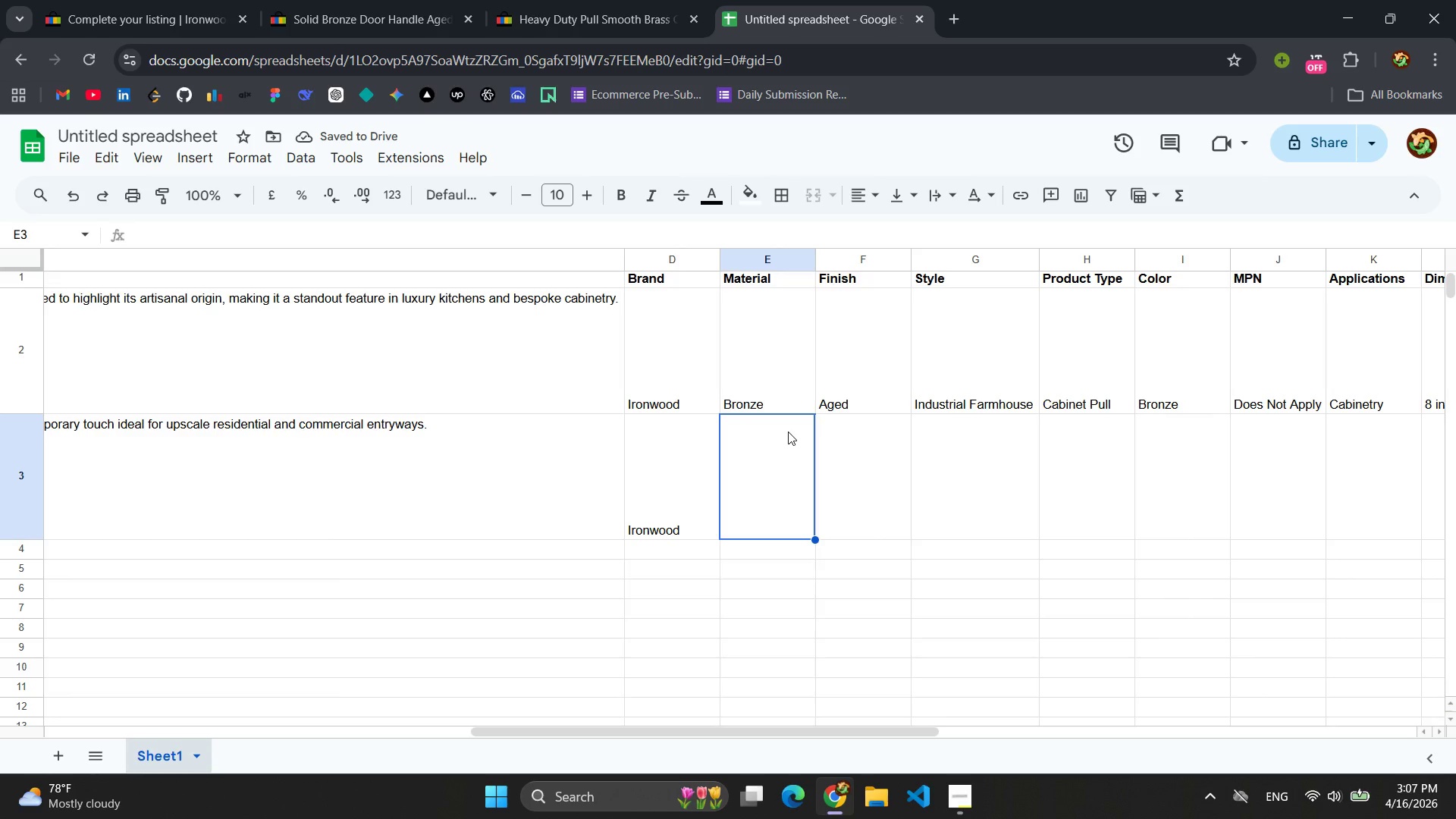 
type(Nro)
key(Backspace)
key(Backspace)
key(Backspace)
type(Bronze)
 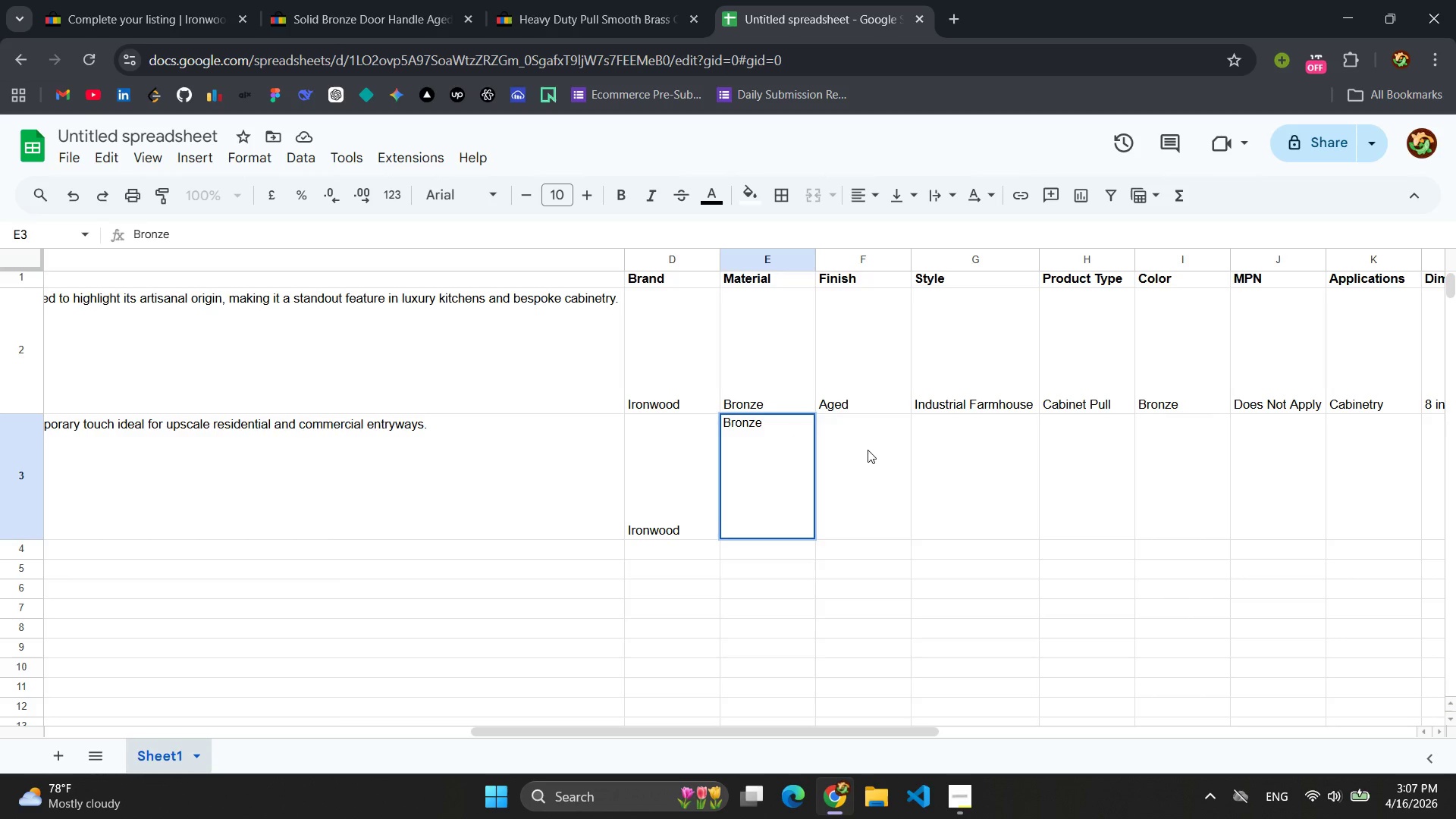 
left_click([897, 451])
 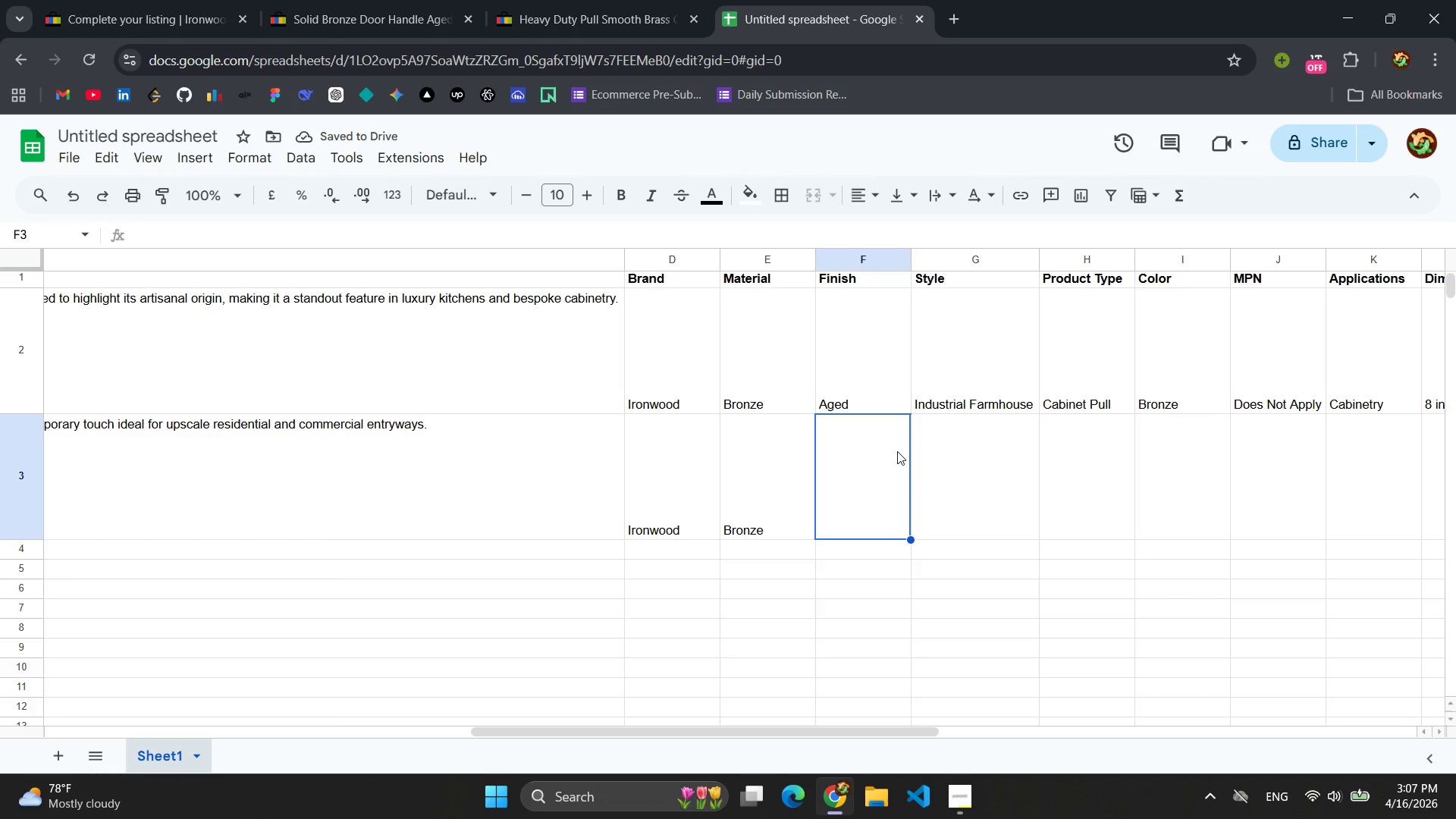 
wait(5.94)
 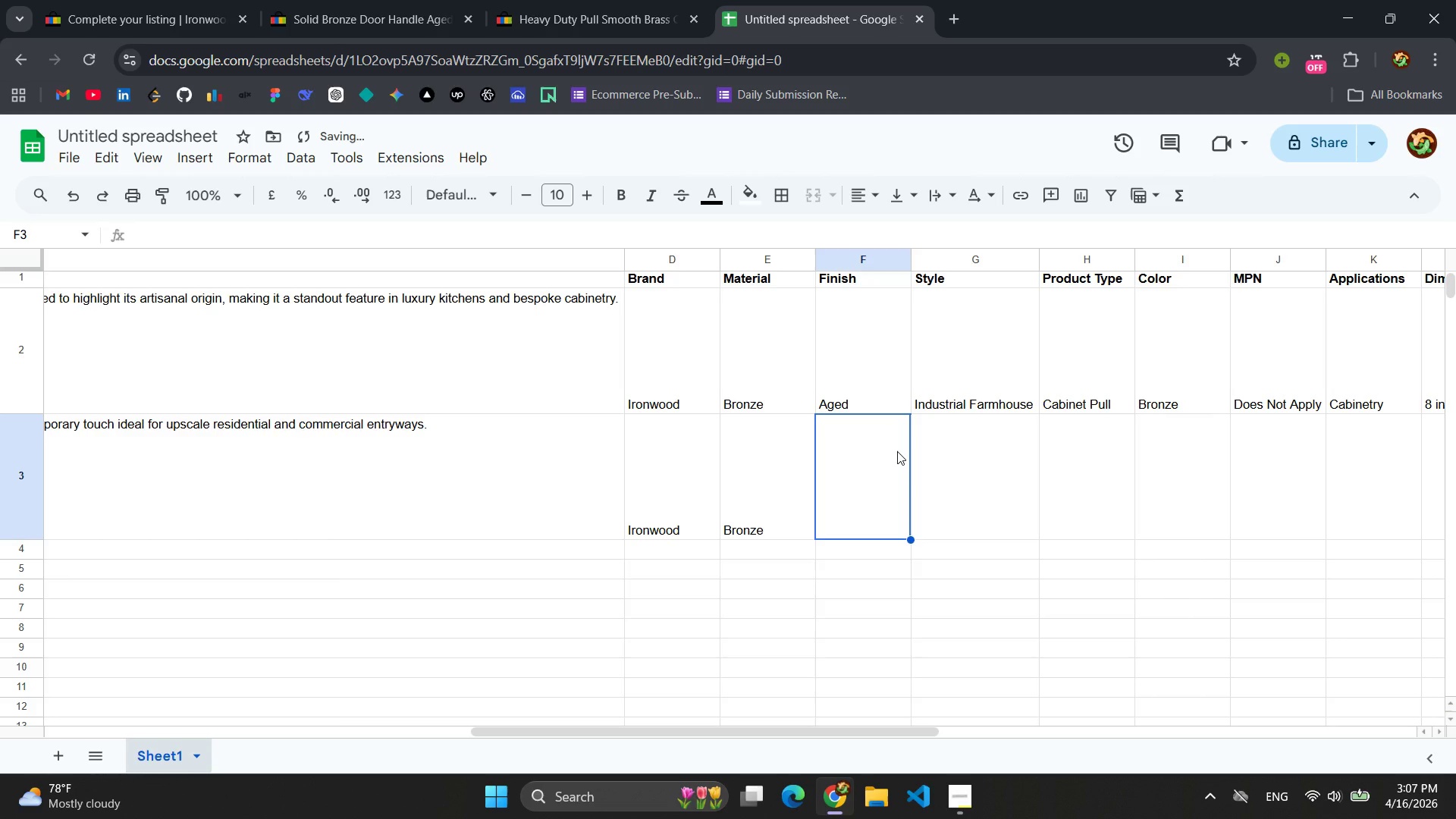 
type(Bruhs)
key(Backspace)
key(Backspace)
type(shed )
 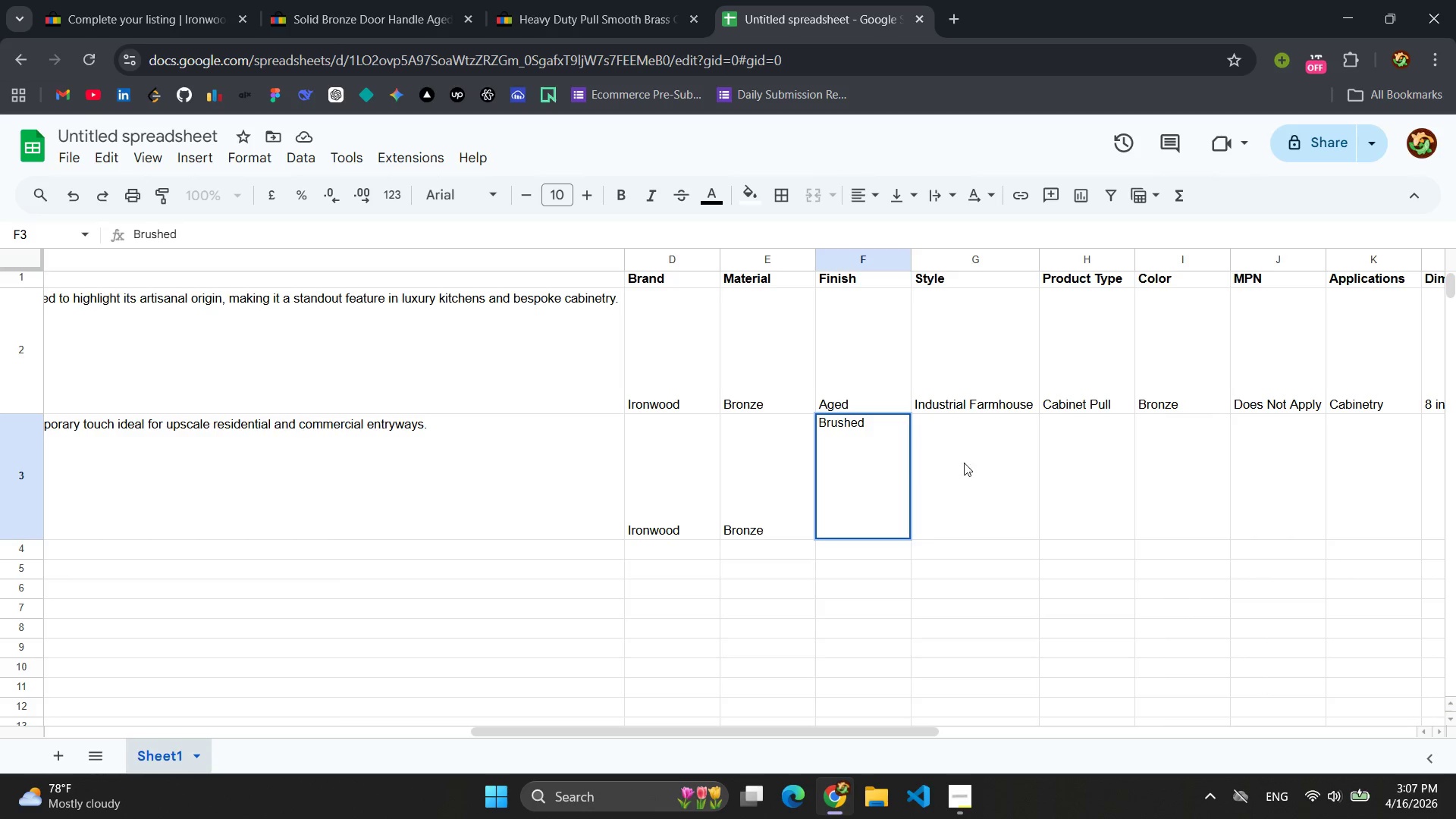 
left_click([986, 465])
 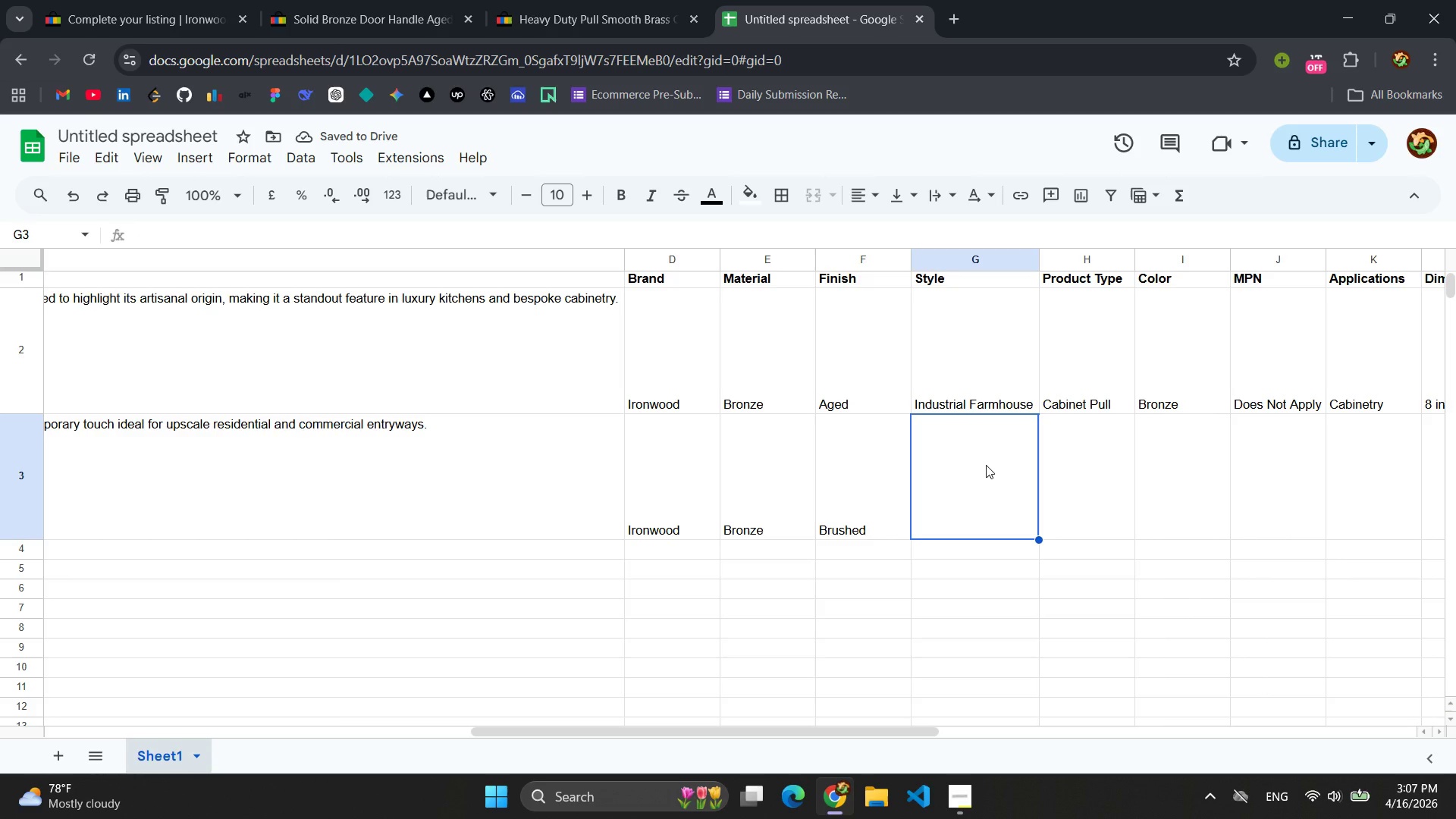 
type(Modern)
 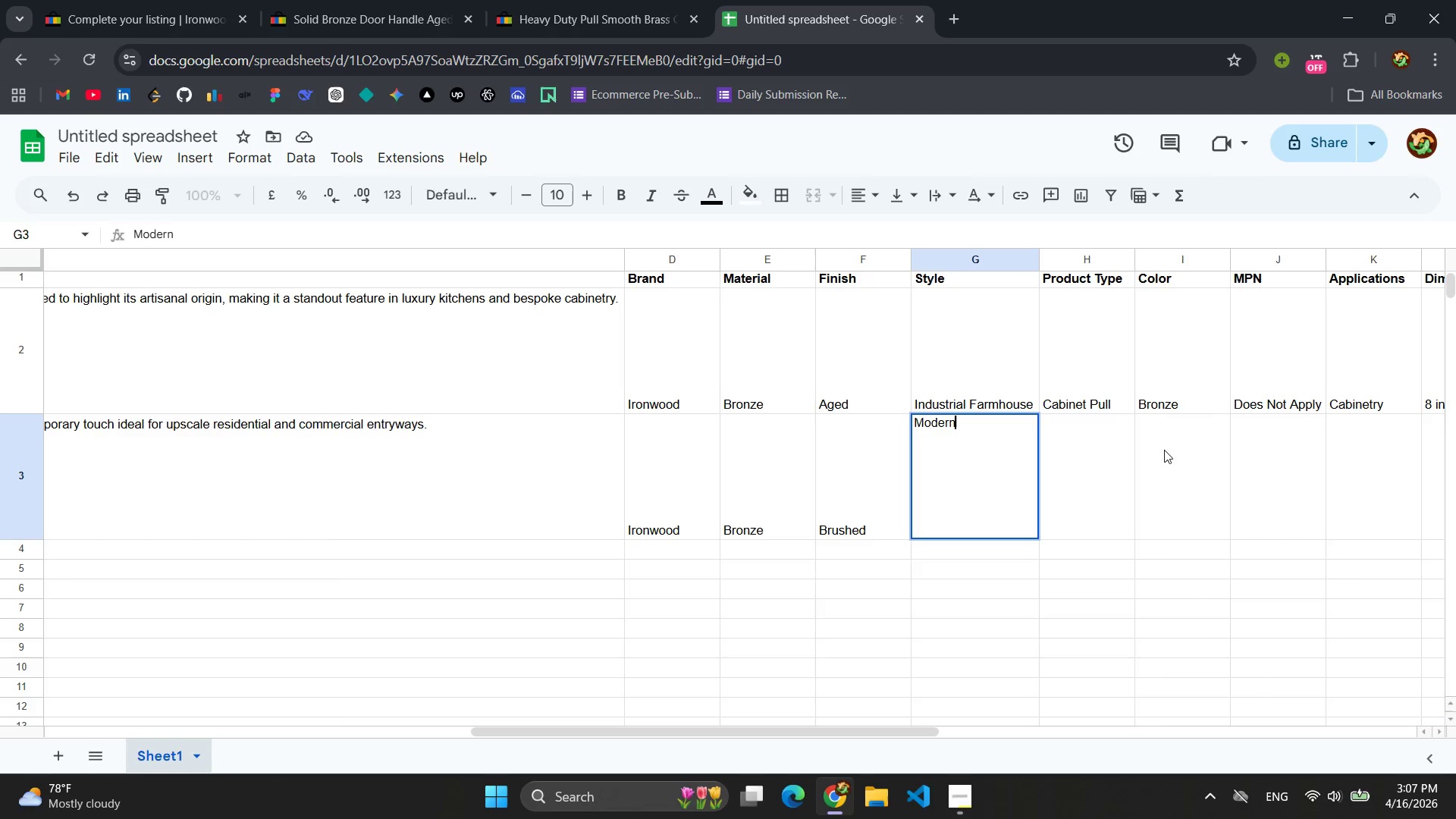 
left_click([1099, 468])
 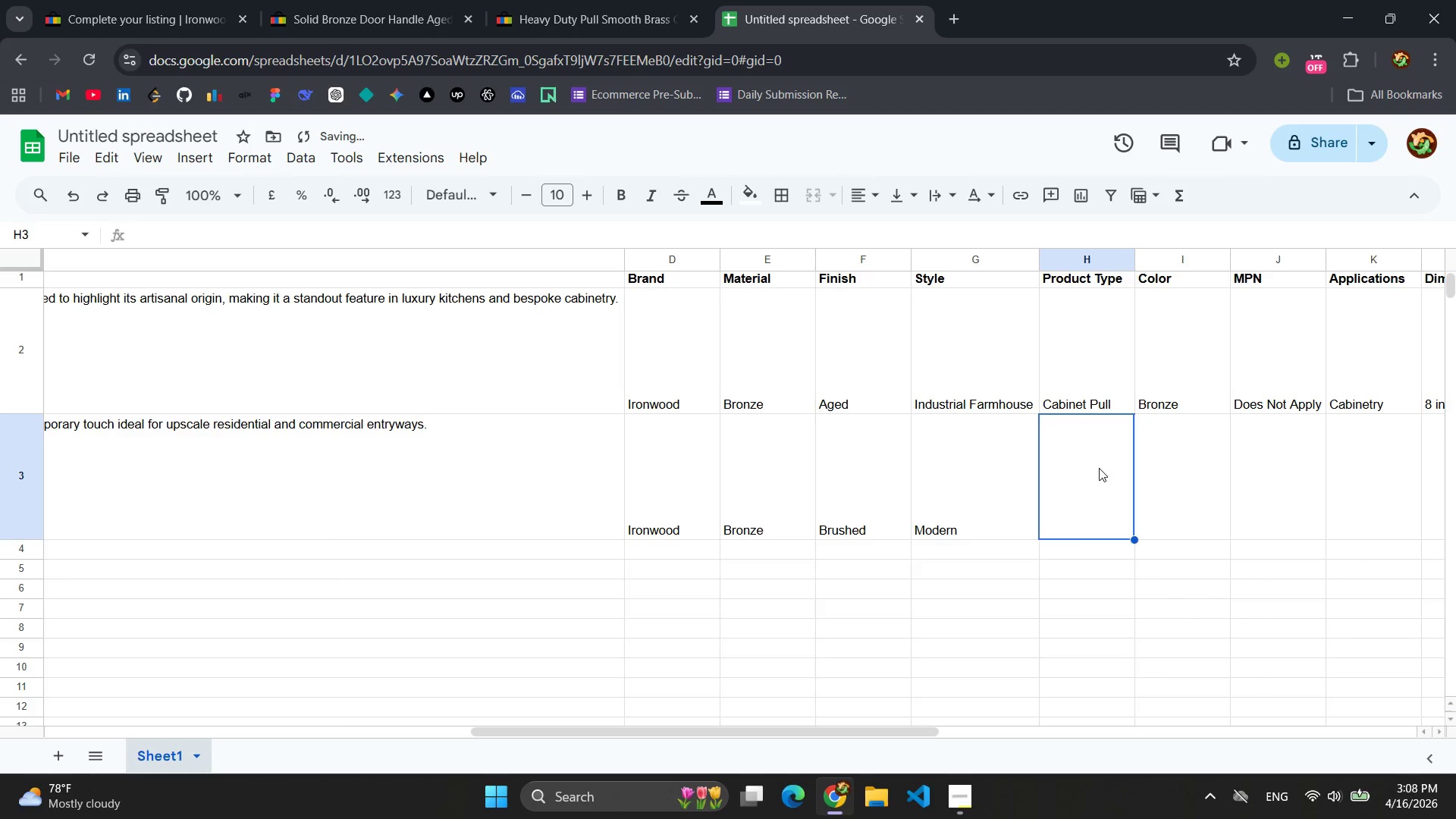 
type(Doorl)
key(Backspace)
type( handle)
 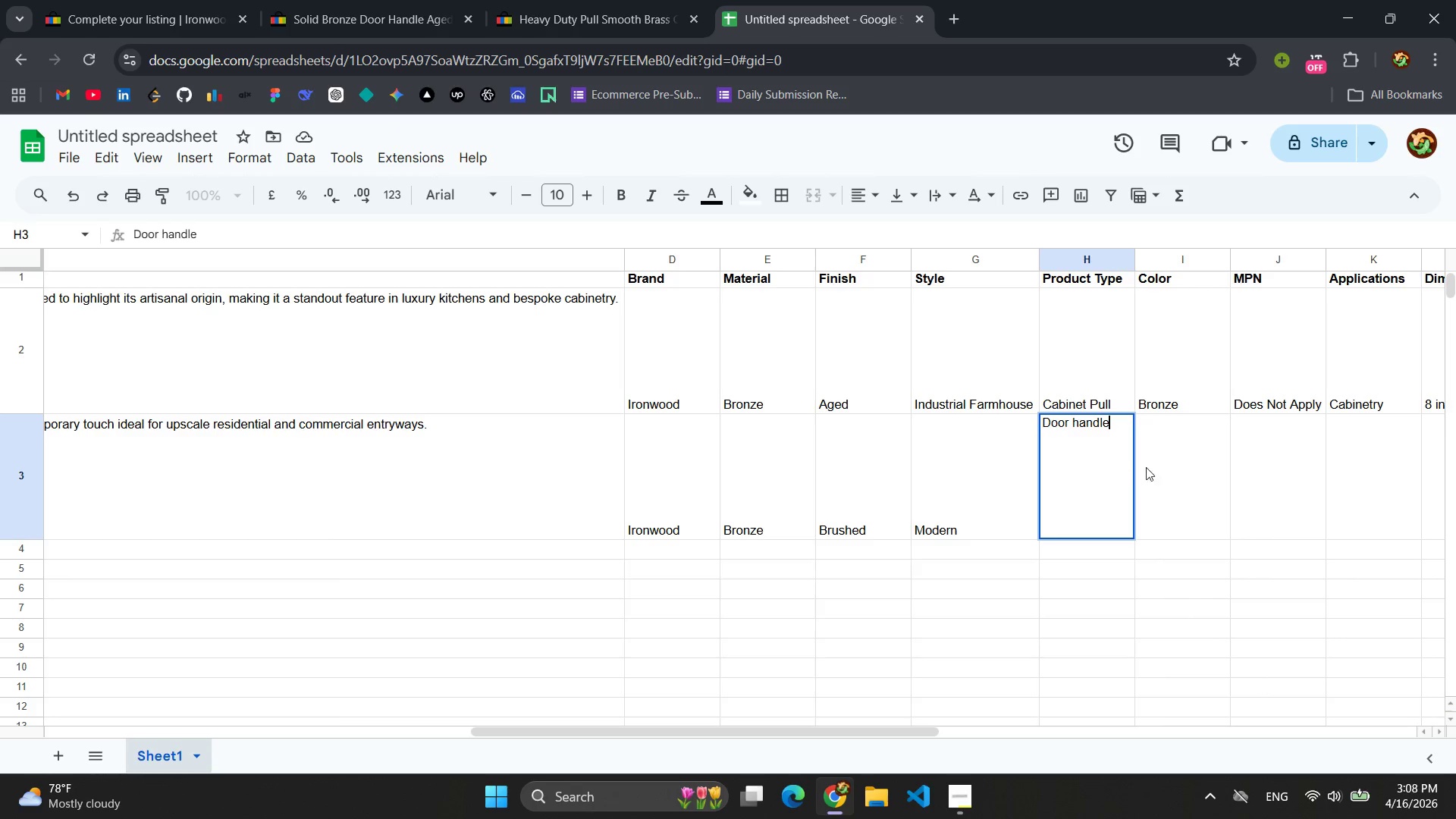 
left_click([1172, 467])
 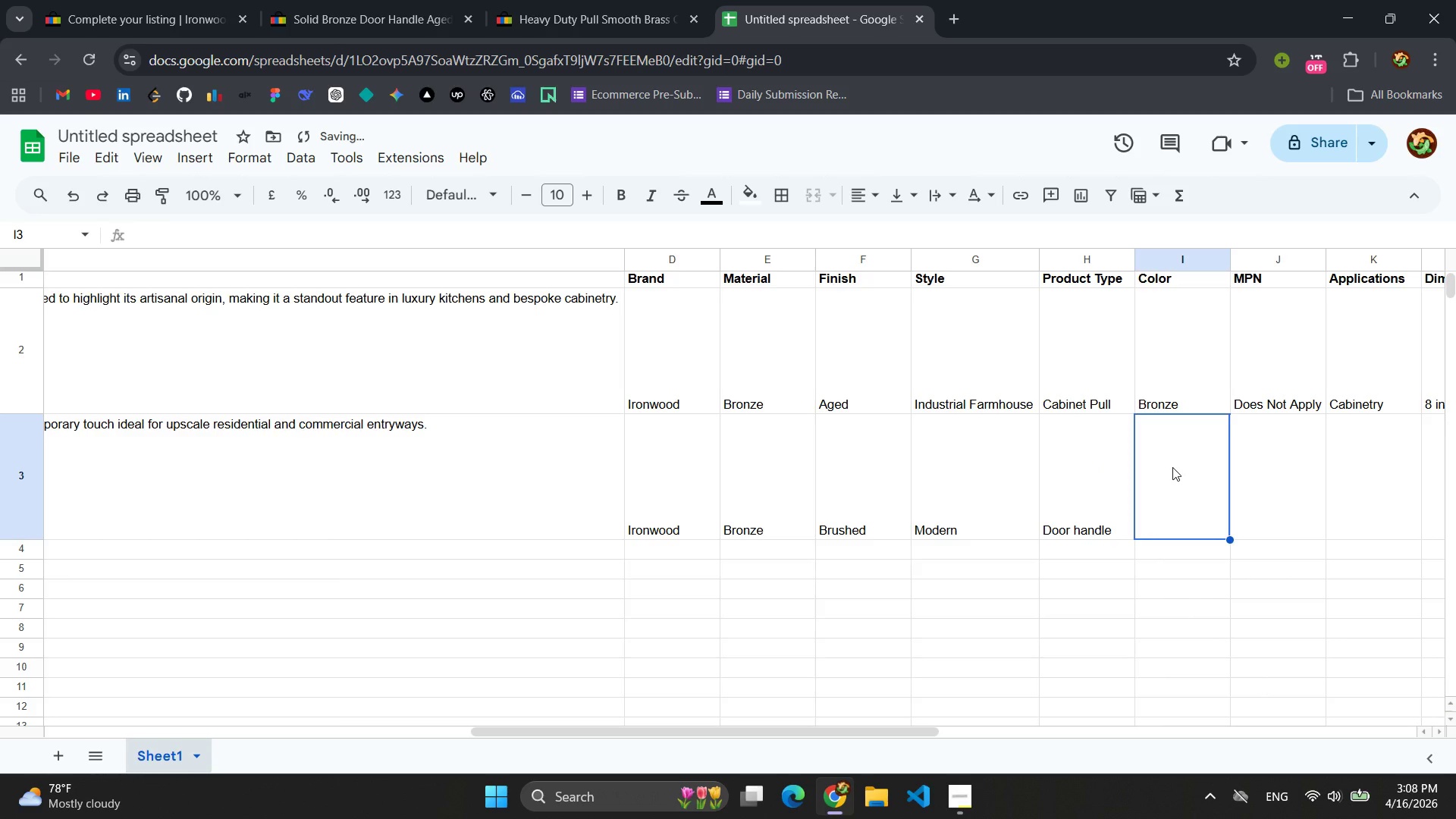 
type(Bronze)
 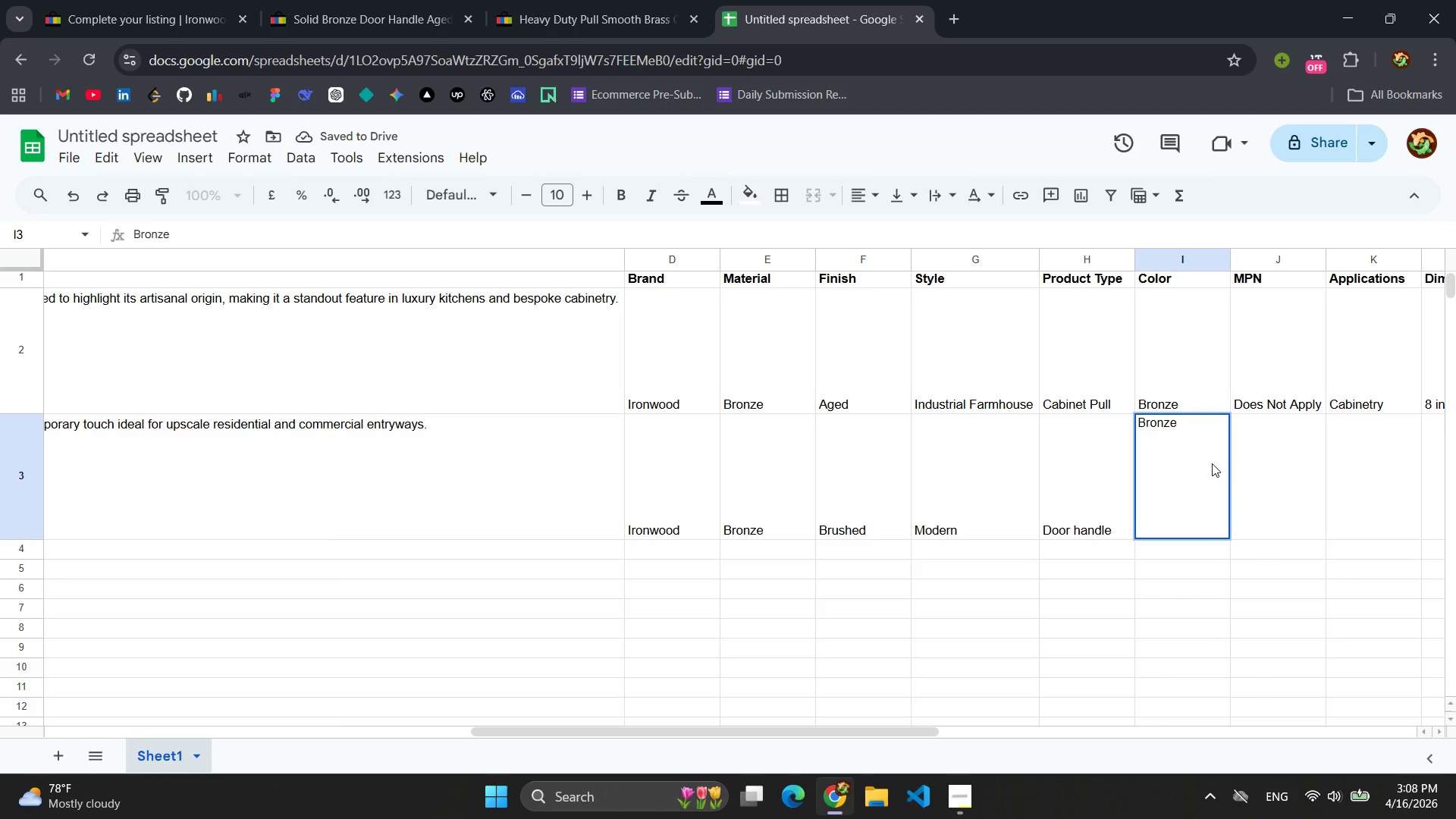 
left_click([1254, 462])
 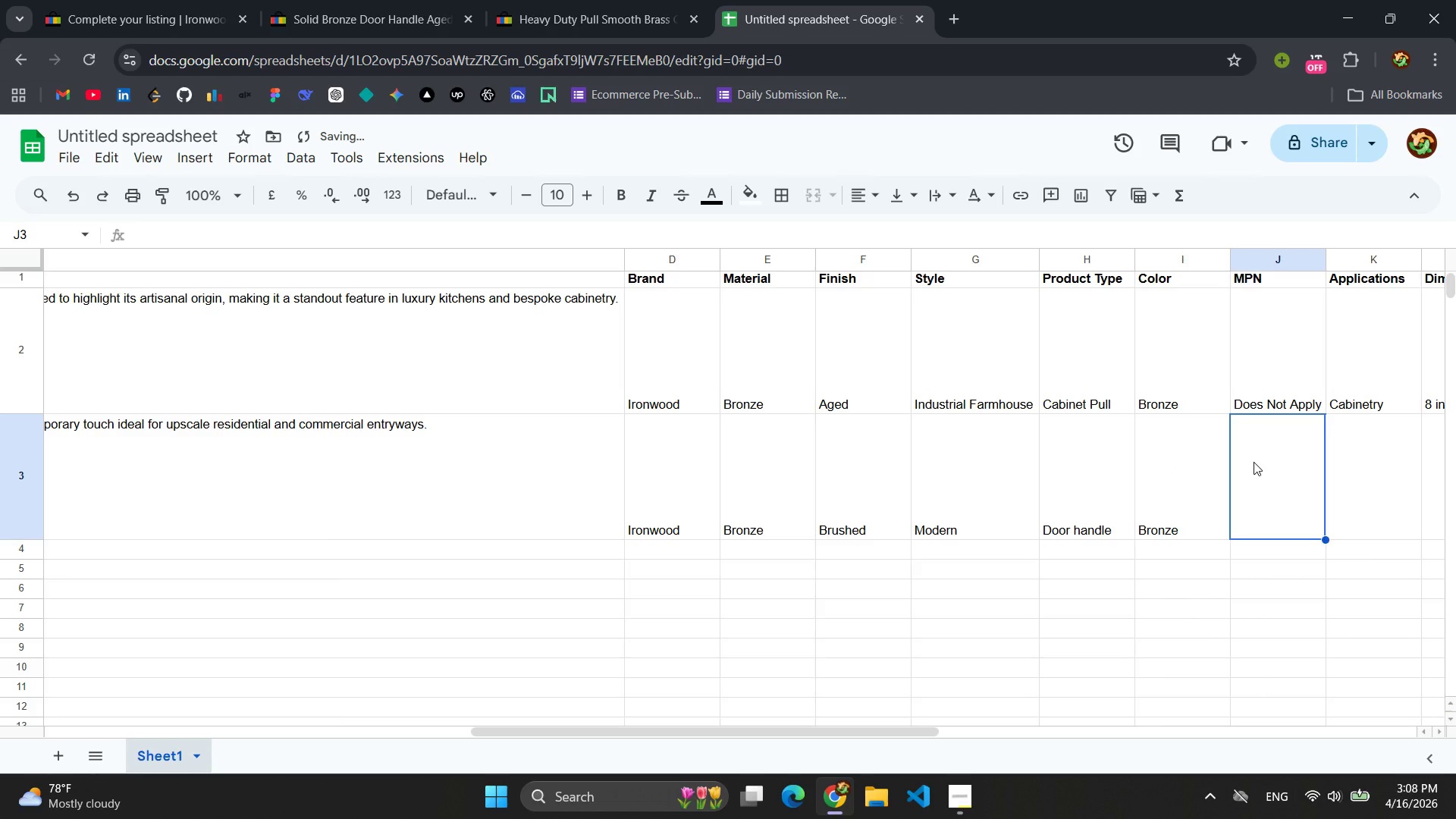 
type(Done )
key(Backspace)
key(Backspace)
key(Backspace)
type(es Not a)
key(Backspace)
type(App)
key(Backspace)
key(Backspace)
key(Backspace)
key(Backspace)
type(Apply)
 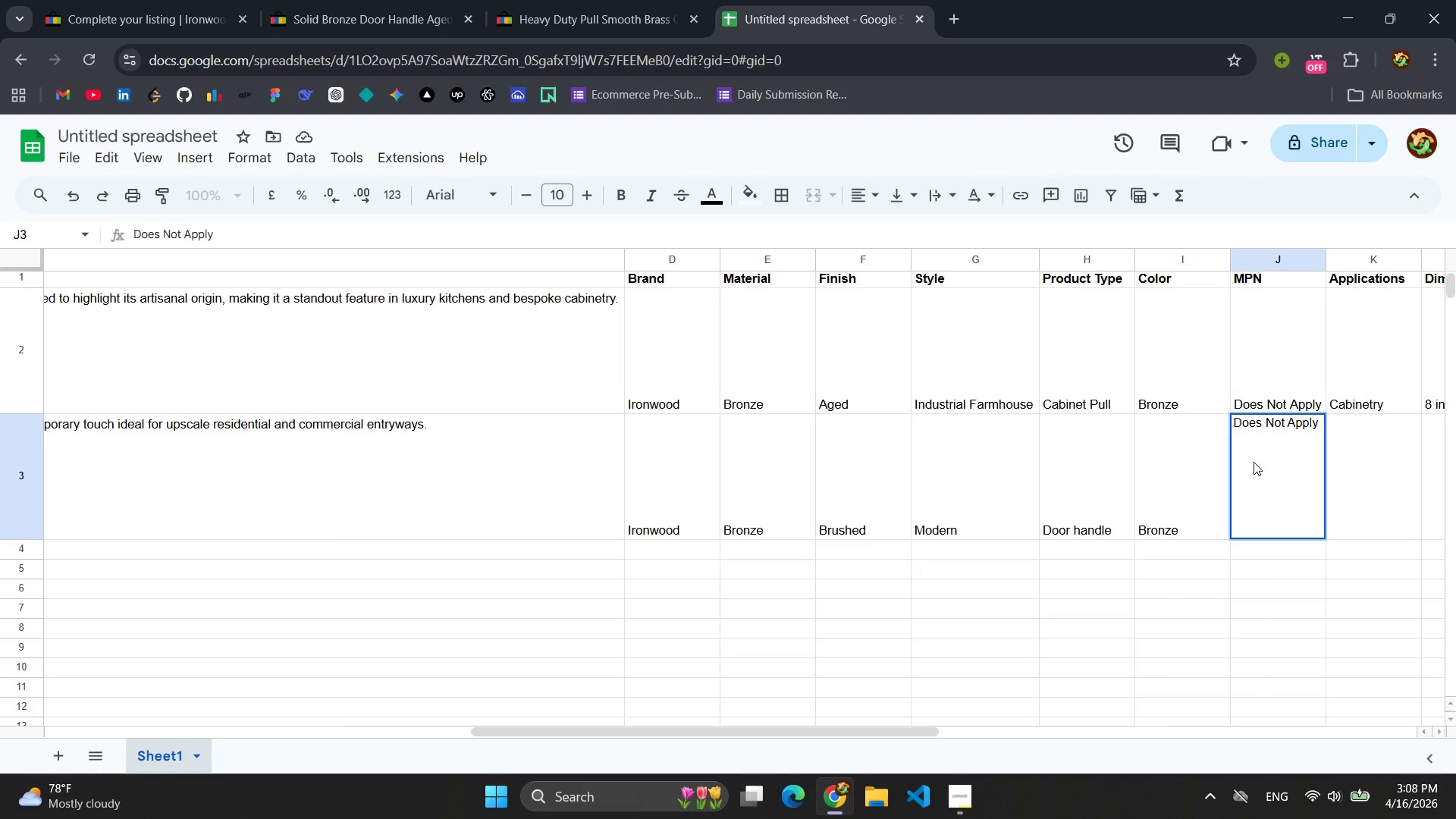 
type(Entery )
key(Backspace)
key(Backspace)
key(Backspace)
key(Backspace)
type(ry d)
key(Backspace)
type(doors )
 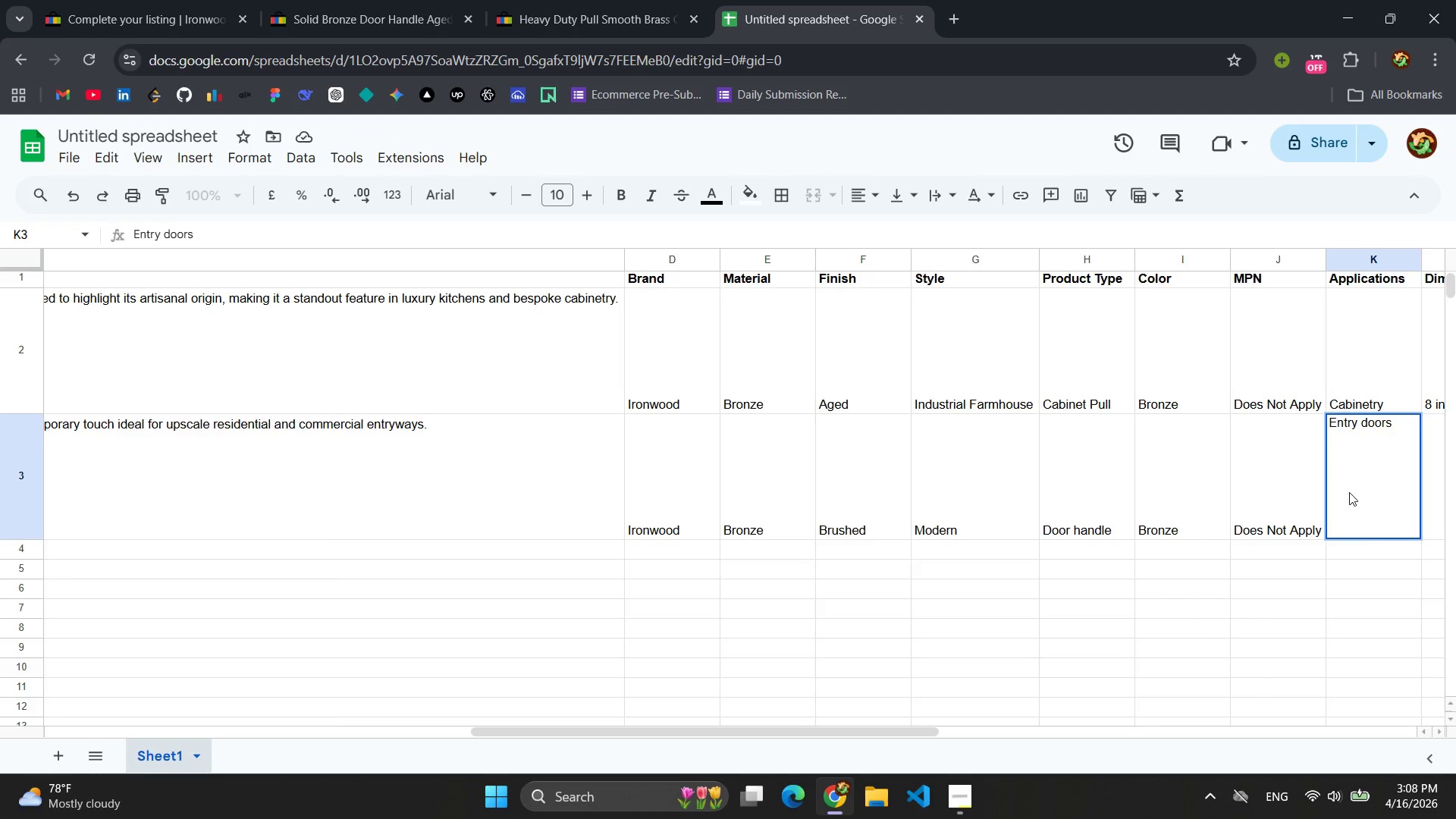 
left_click([1360, 557])
 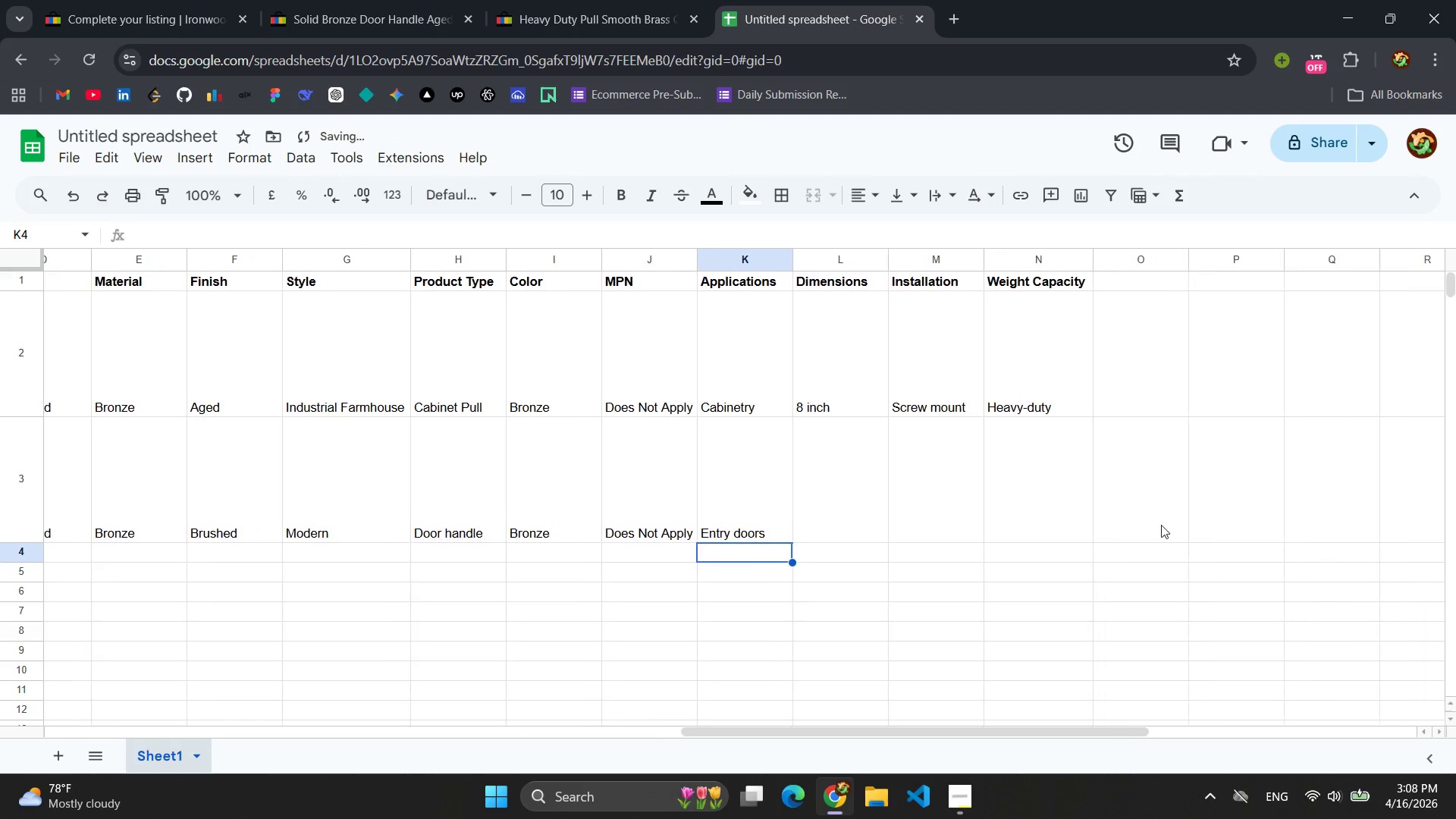 
left_click([817, 466])
 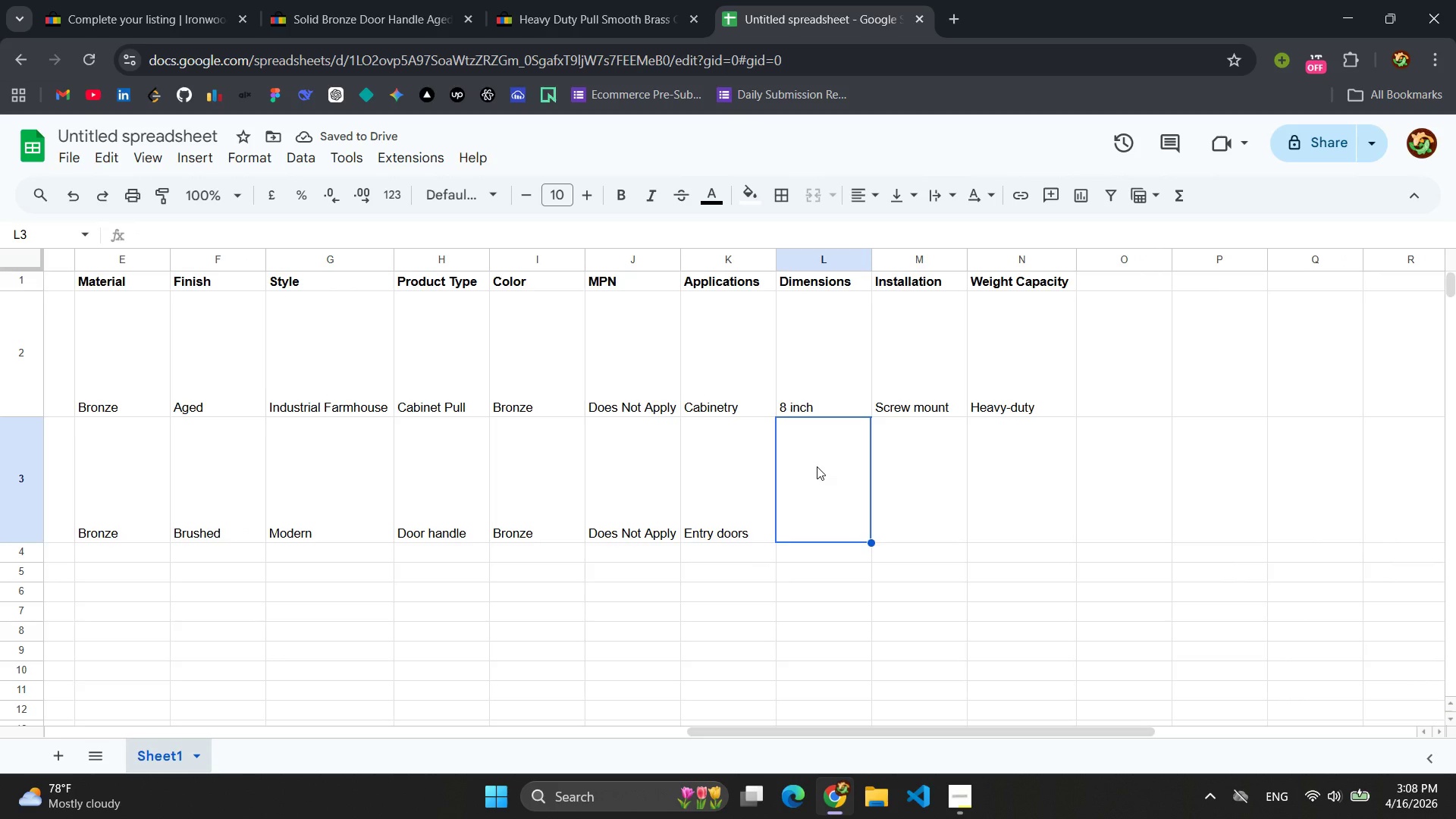 
type(2.5 in)
 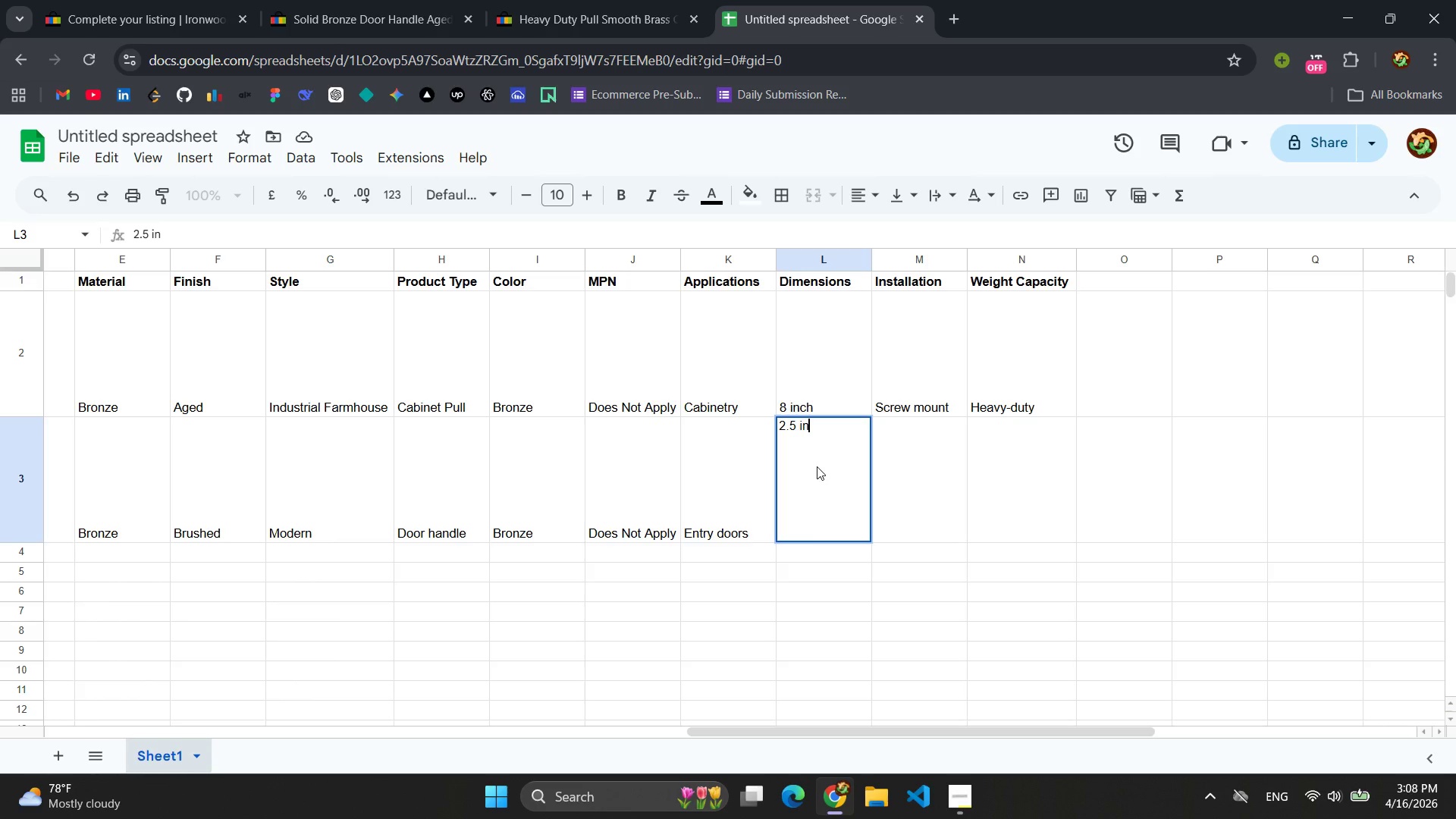 
left_click([915, 475])
 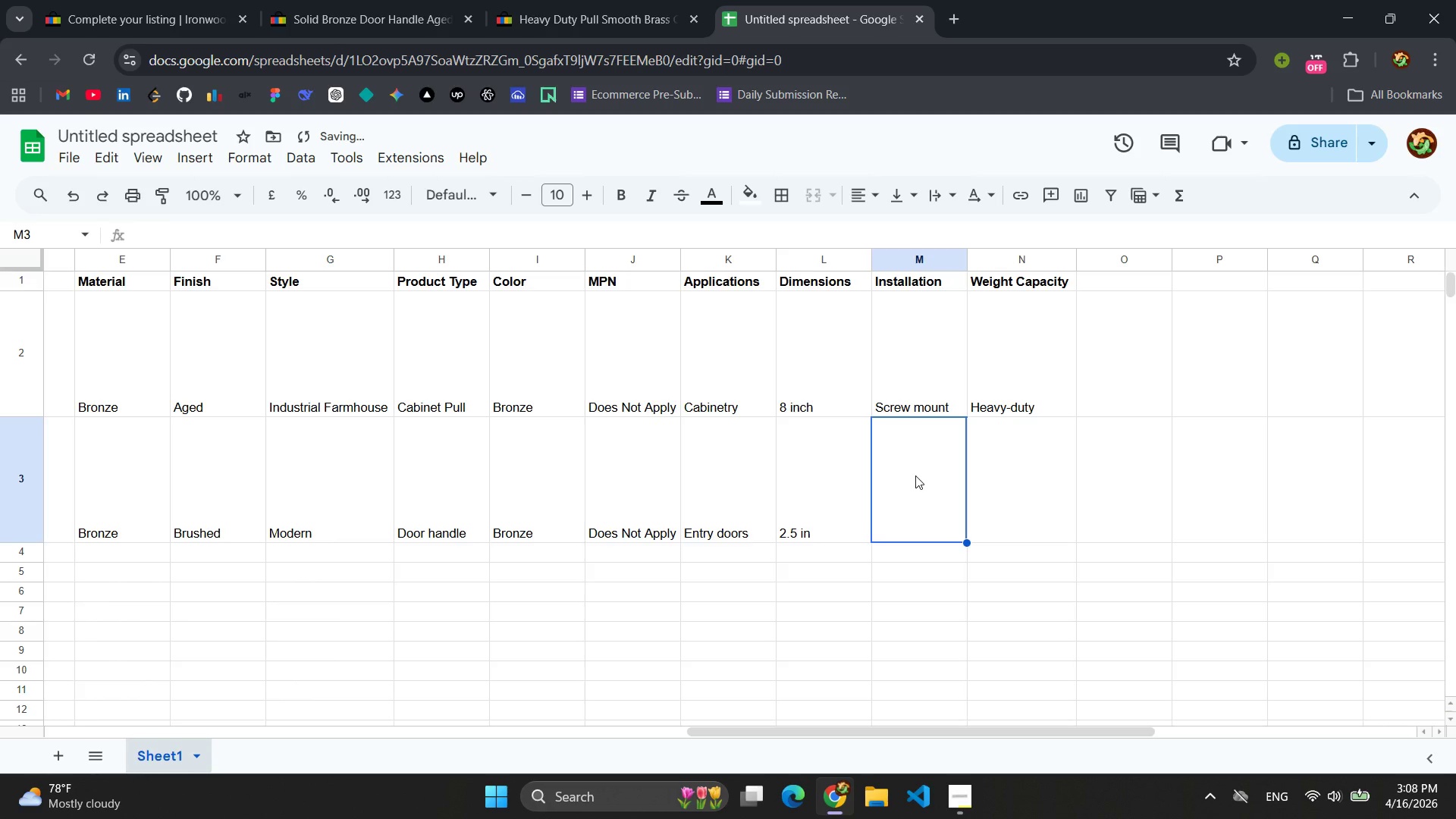 
type(Bolt-through)
 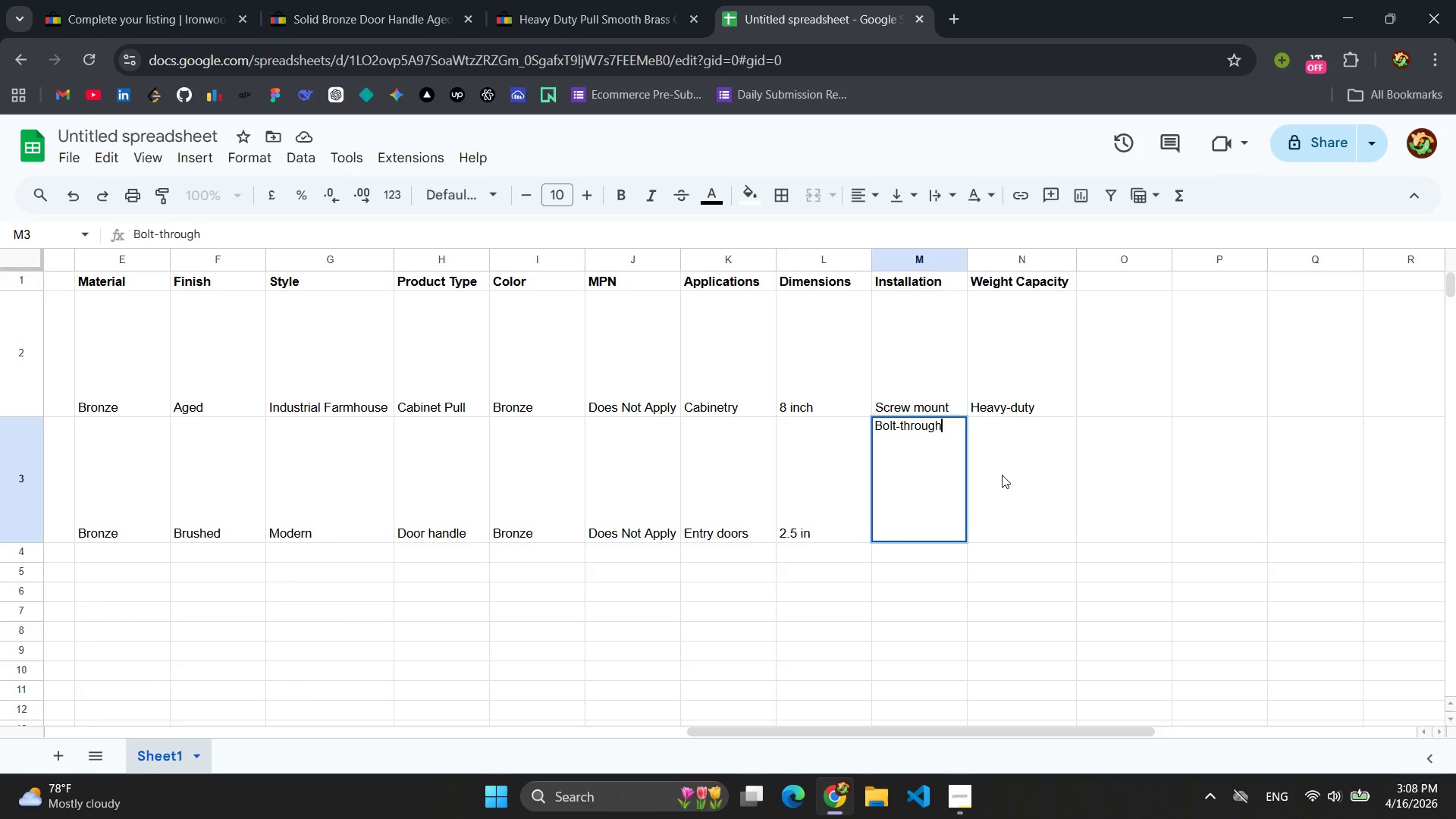 
left_click([1010, 473])
 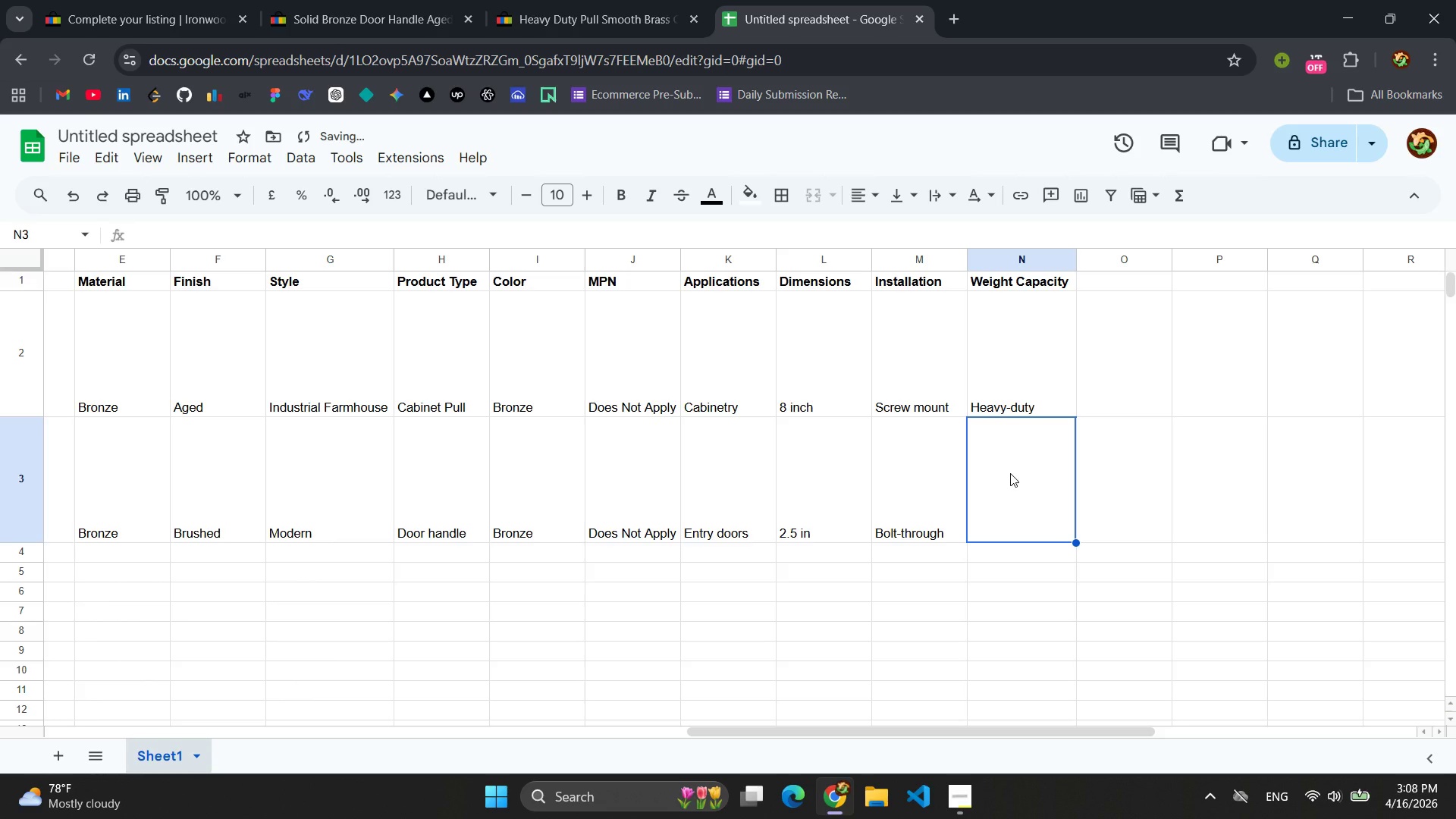 
type(g)
key(Backspace)
type(High-load)
 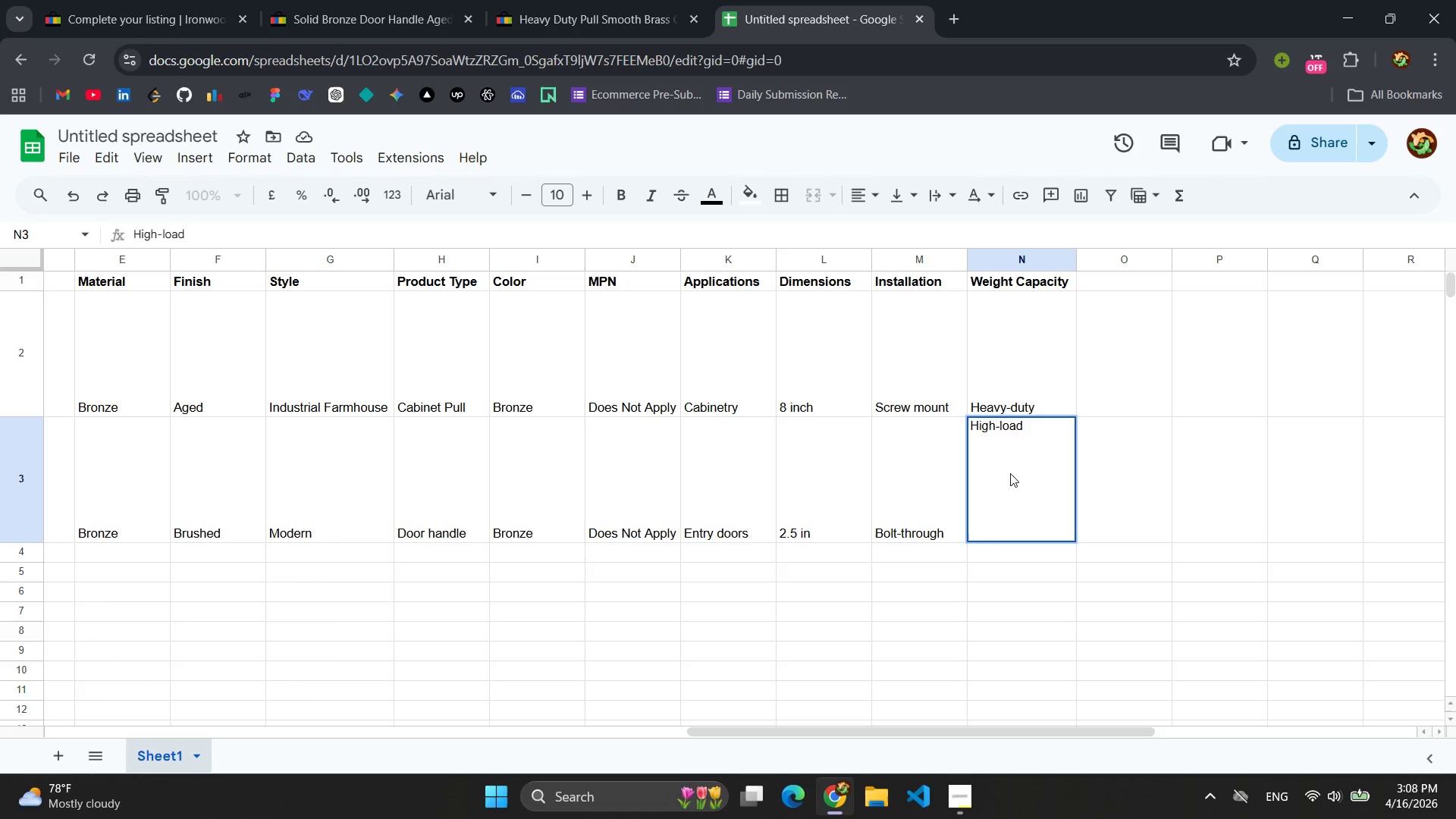 
left_click([1131, 514])
 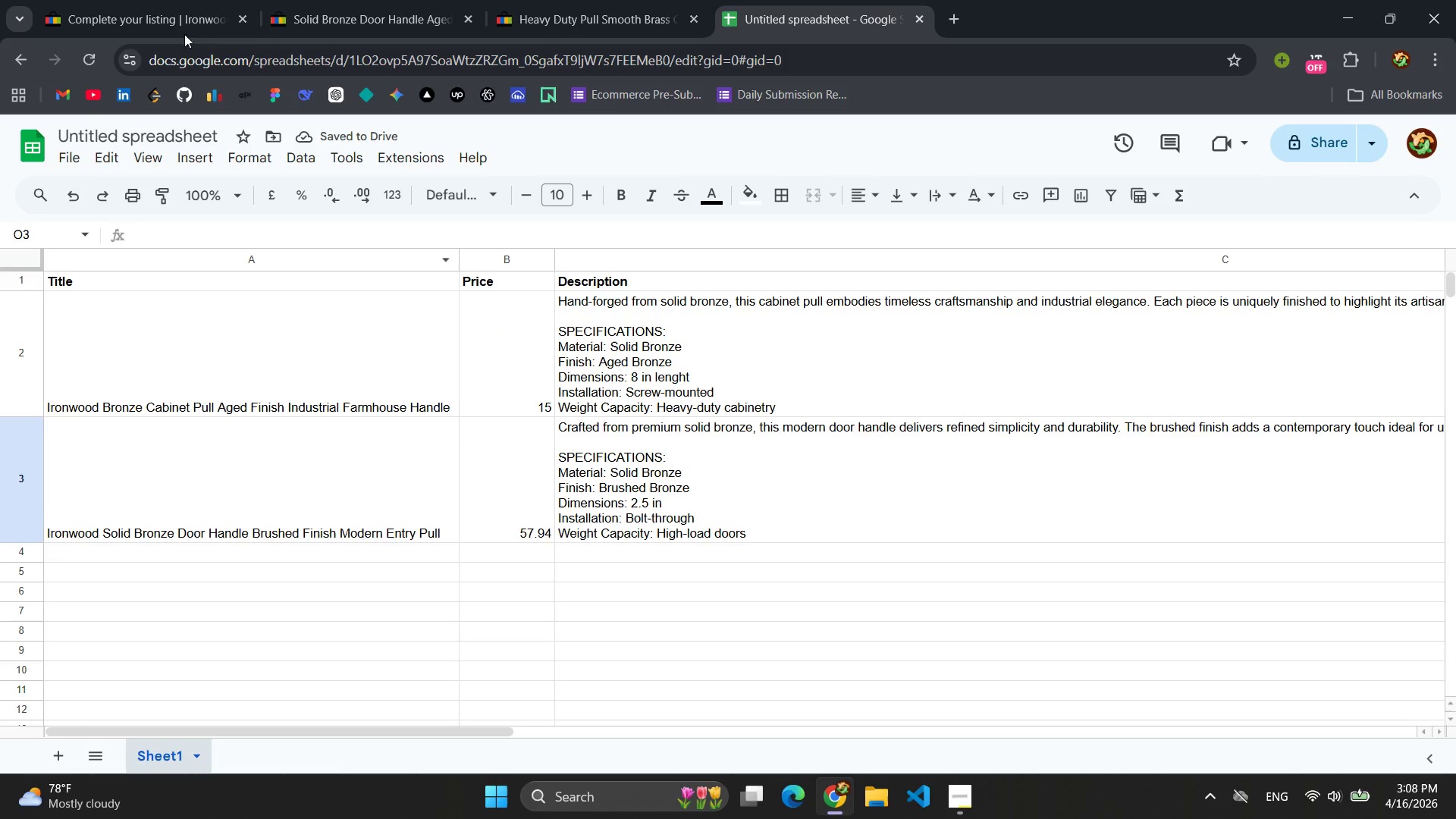 
scroll: coordinate [606, 459], scroll_direction: down, amount: 5.0
 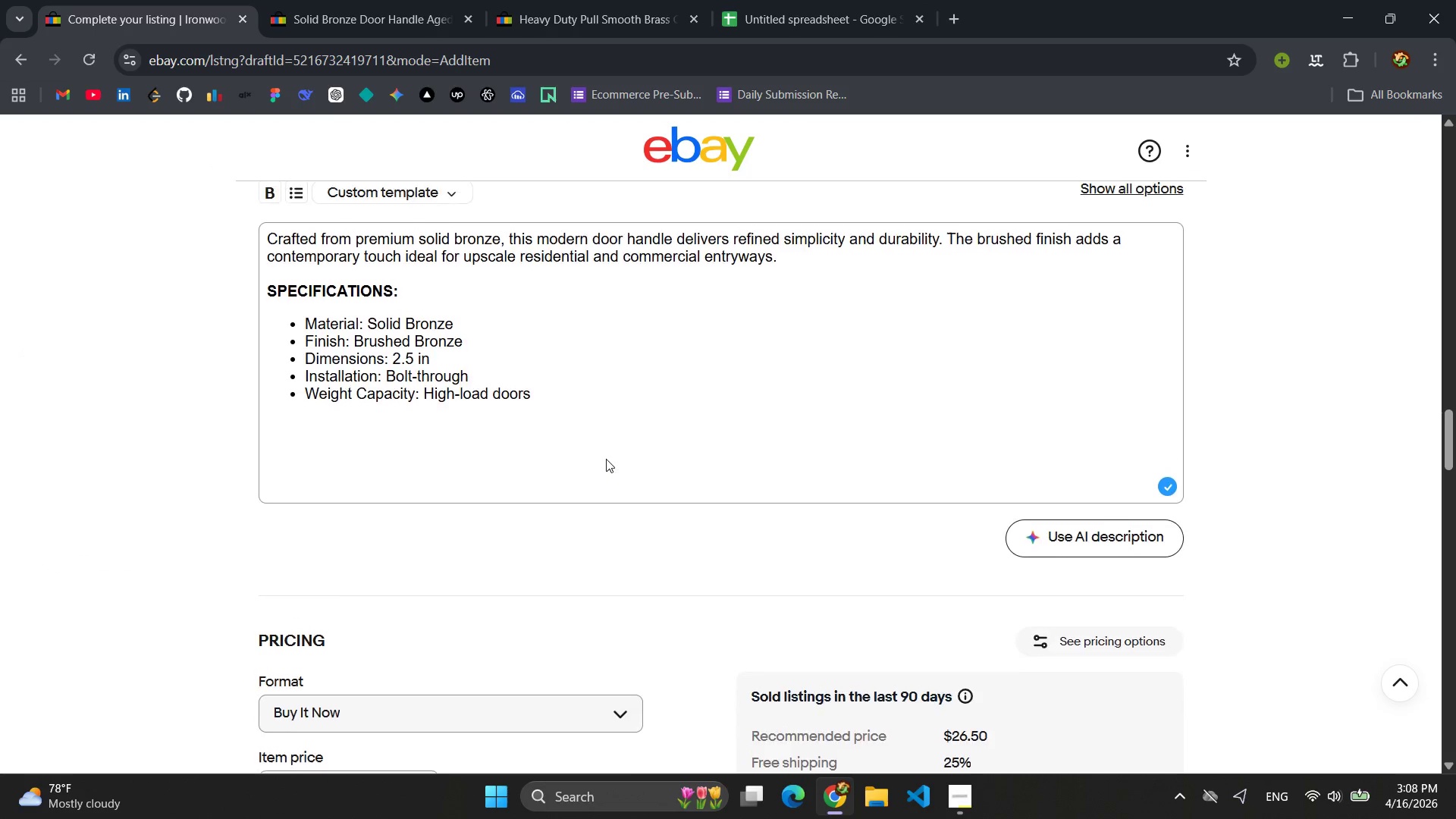 
key(Backspace)
 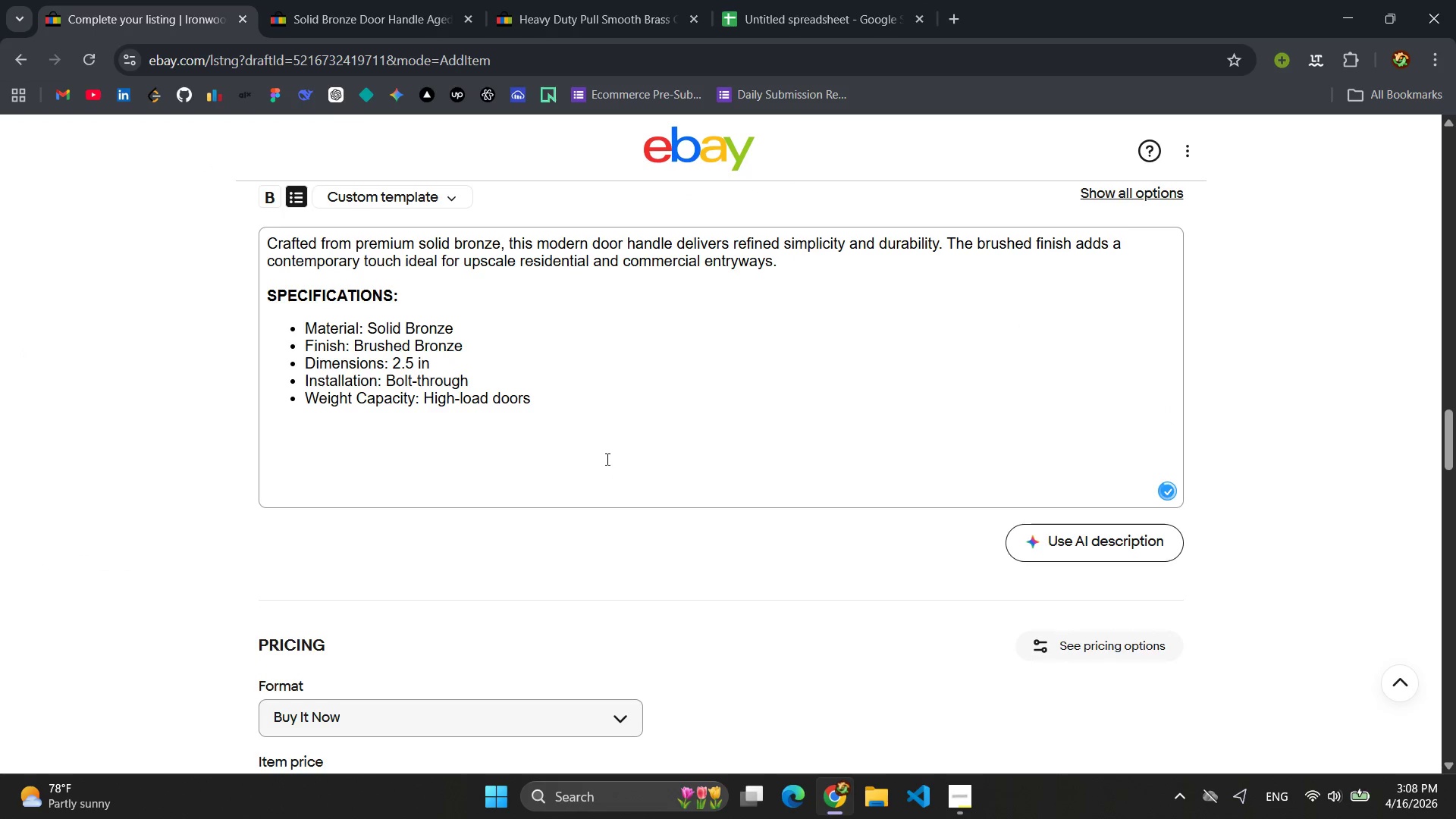 
scroll: coordinate [665, 495], scroll_direction: down, amount: 20.0
 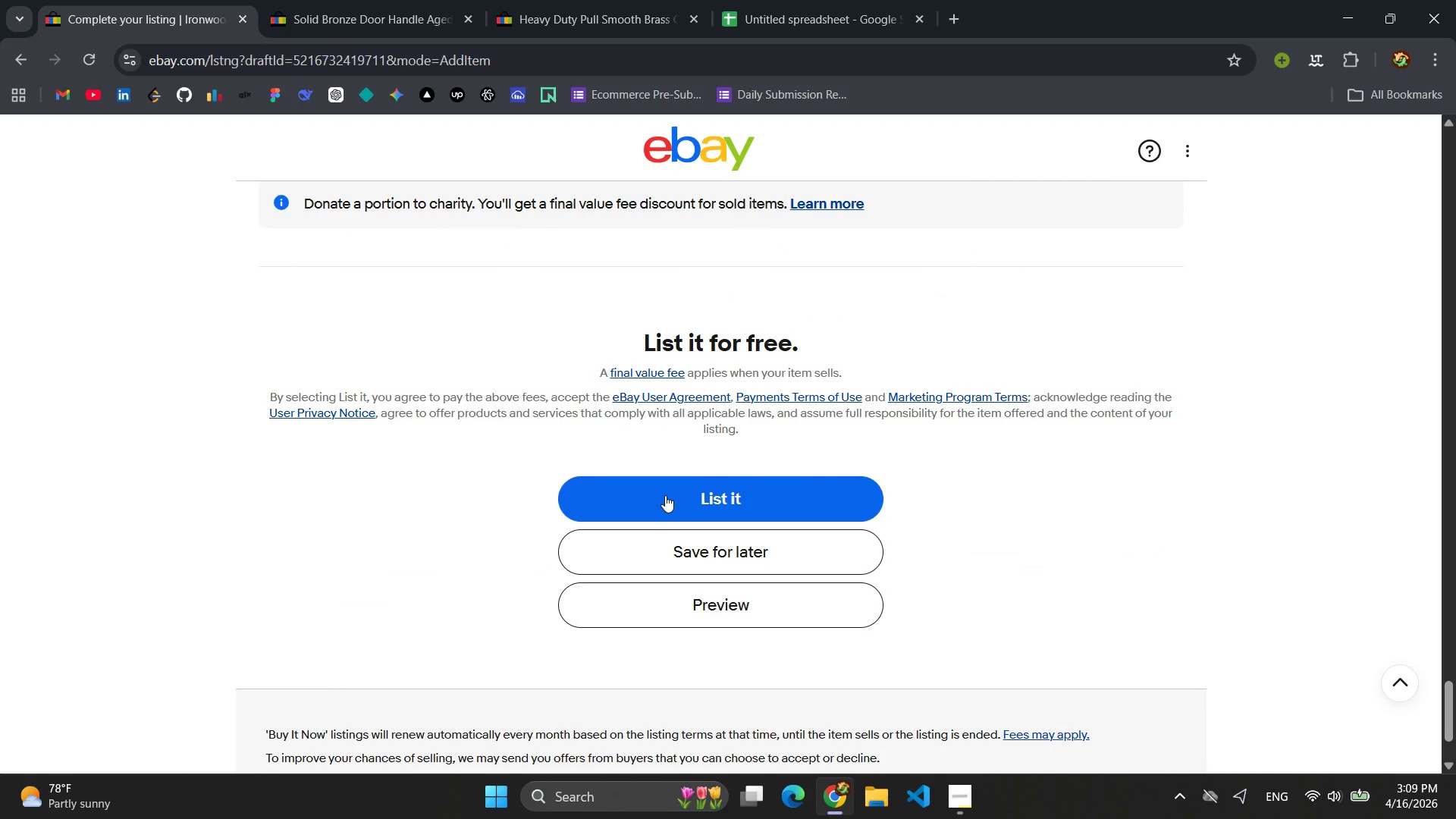 
wait(5.58)
 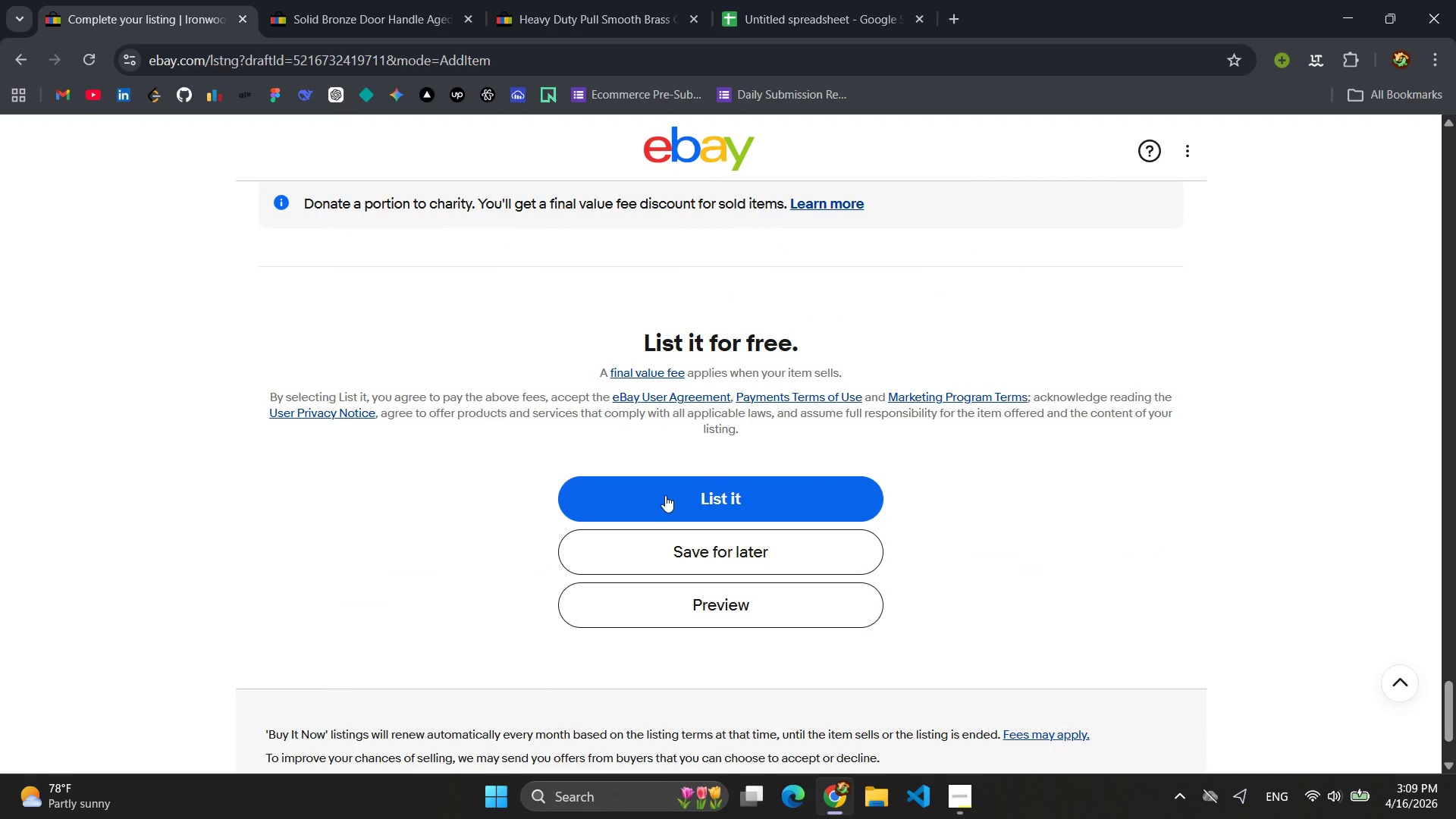 
left_click([725, 602])
 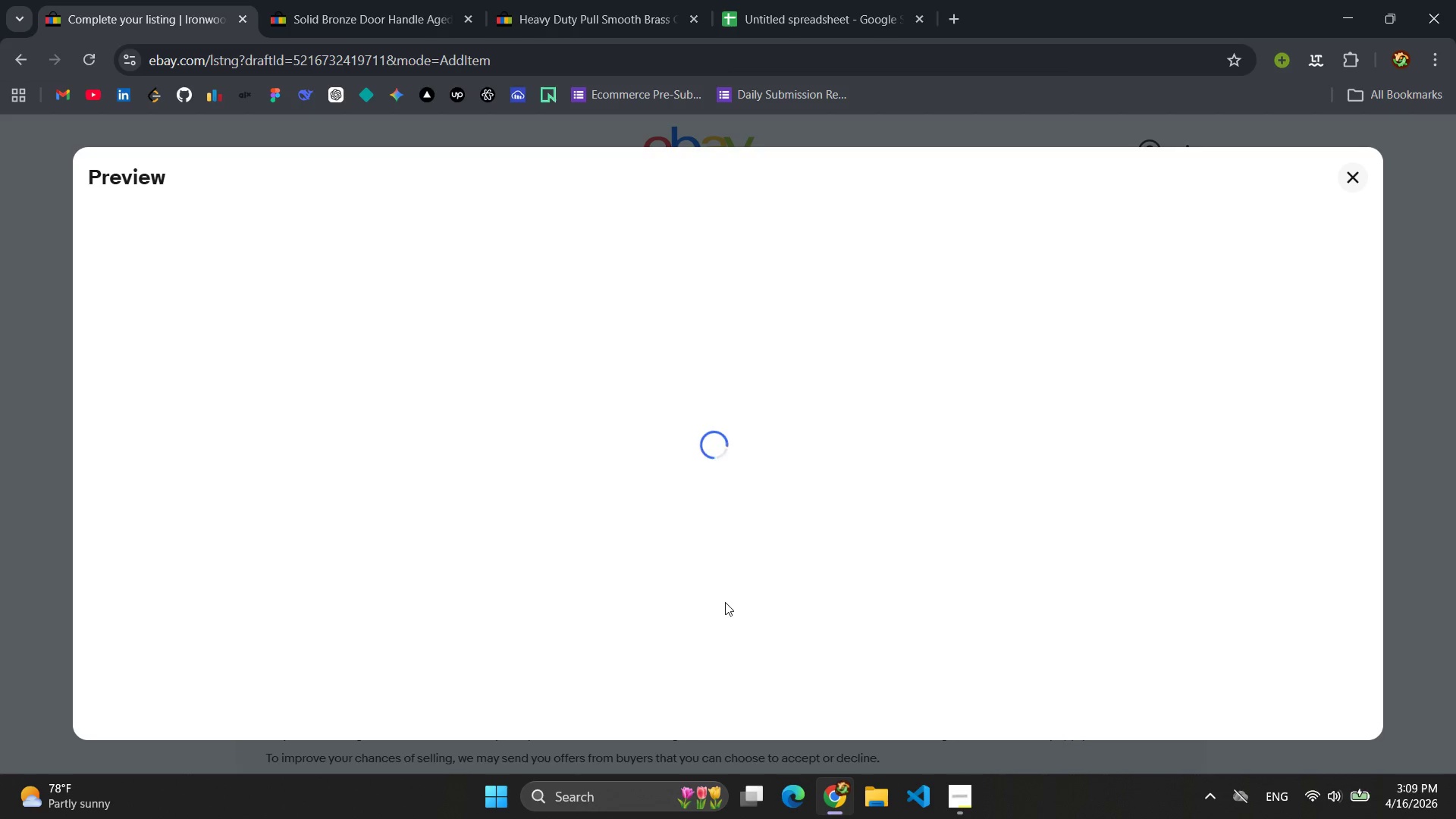 
wait(8.56)
 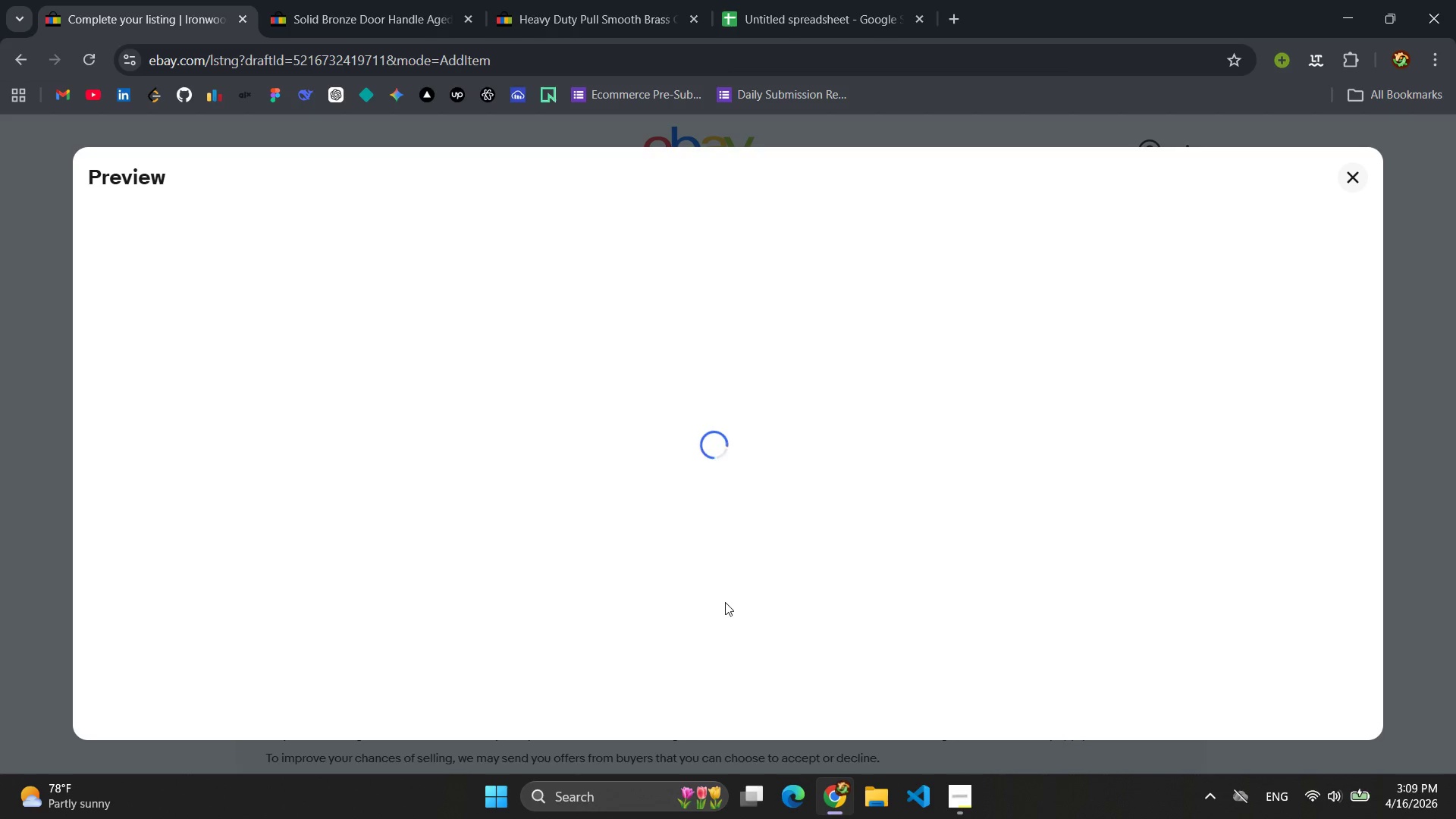 
scroll: coordinate [736, 598], scroll_direction: down, amount: 3.0
 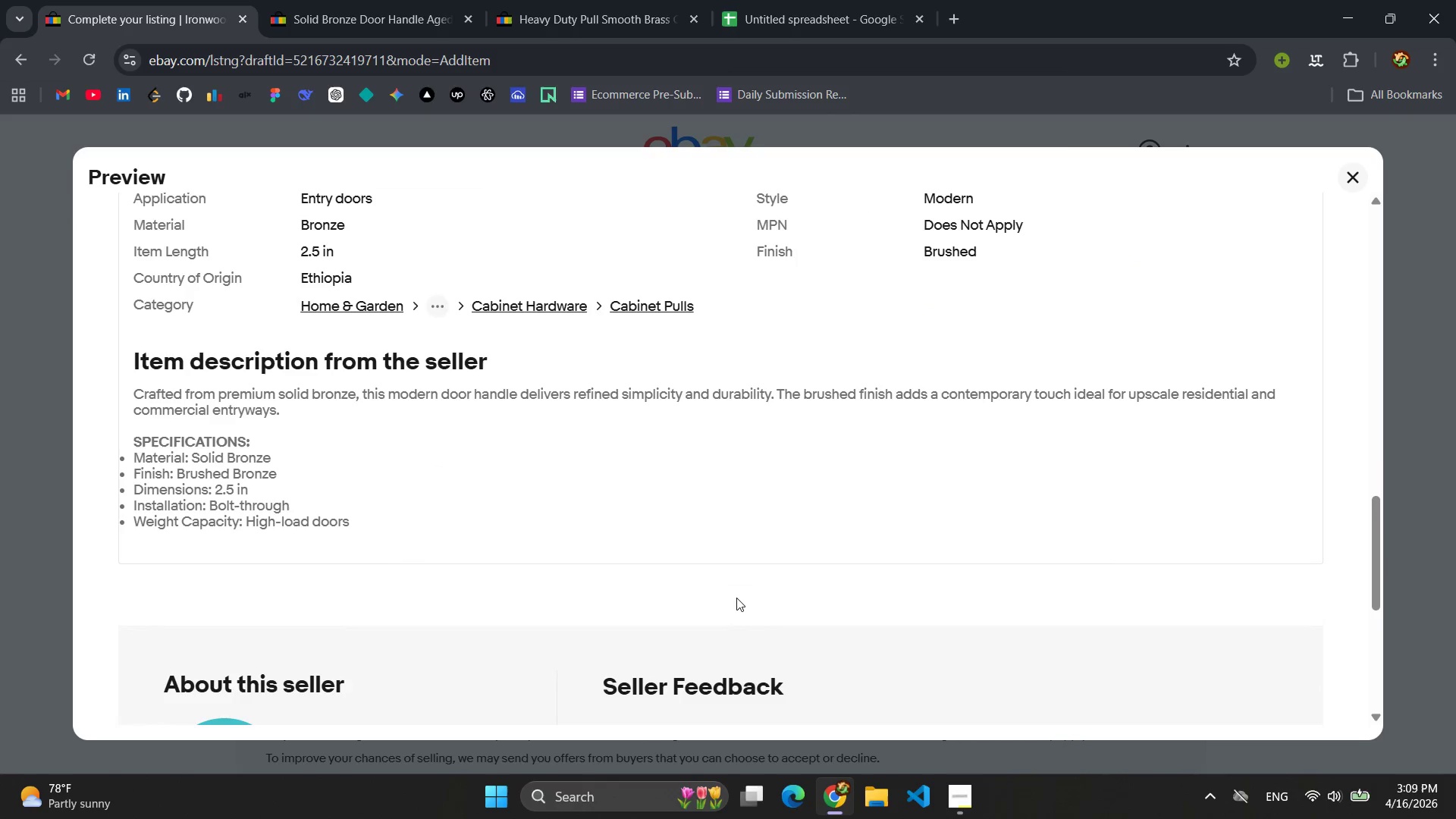 
scroll: coordinate [736, 598], scroll_direction: up, amount: 14.0
 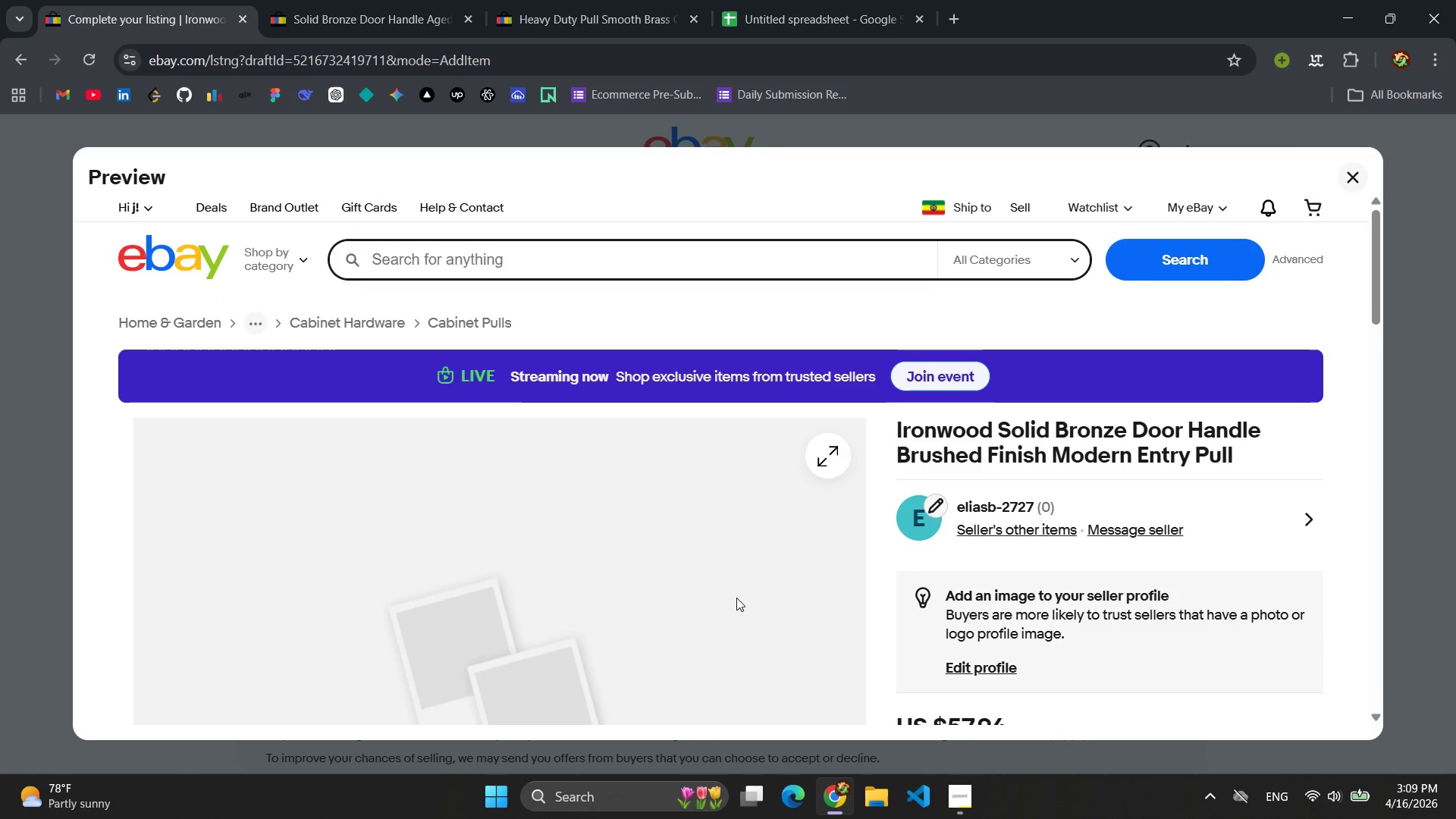 
scroll: coordinate [736, 598], scroll_direction: none, amount: 0.0
 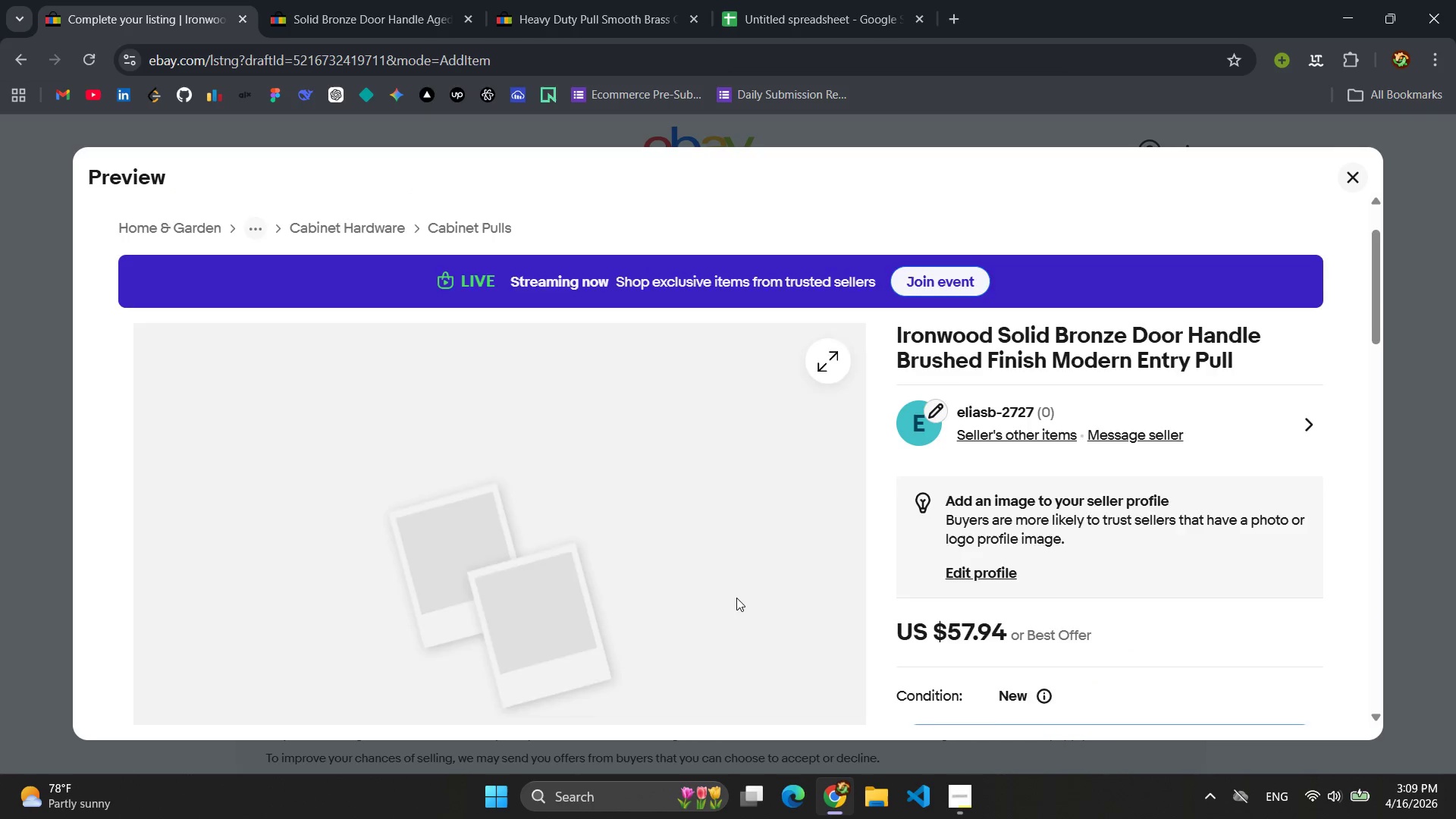 
scroll: coordinate [736, 598], scroll_direction: up, amount: 1.0
 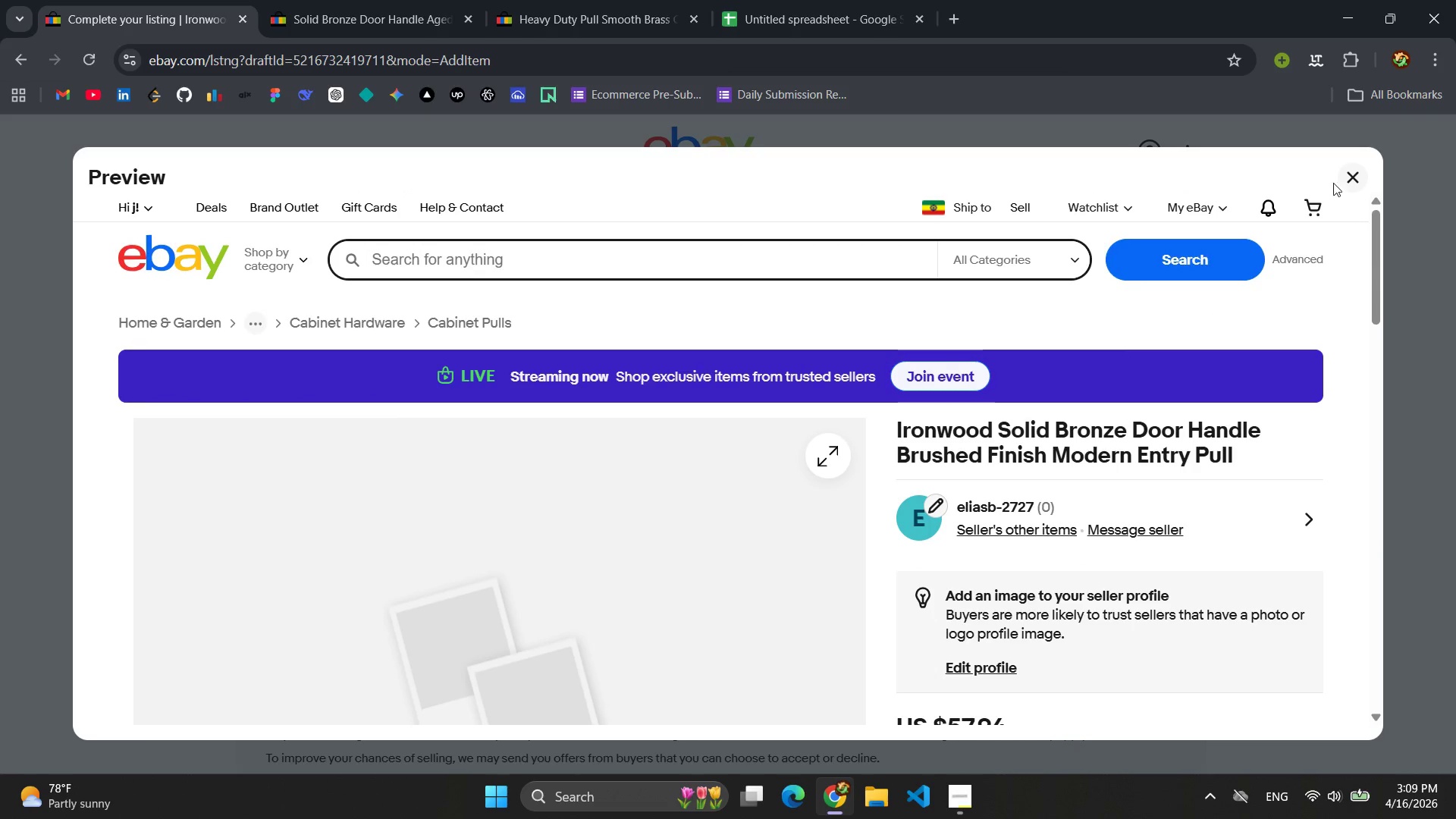 
left_click([1356, 176])
 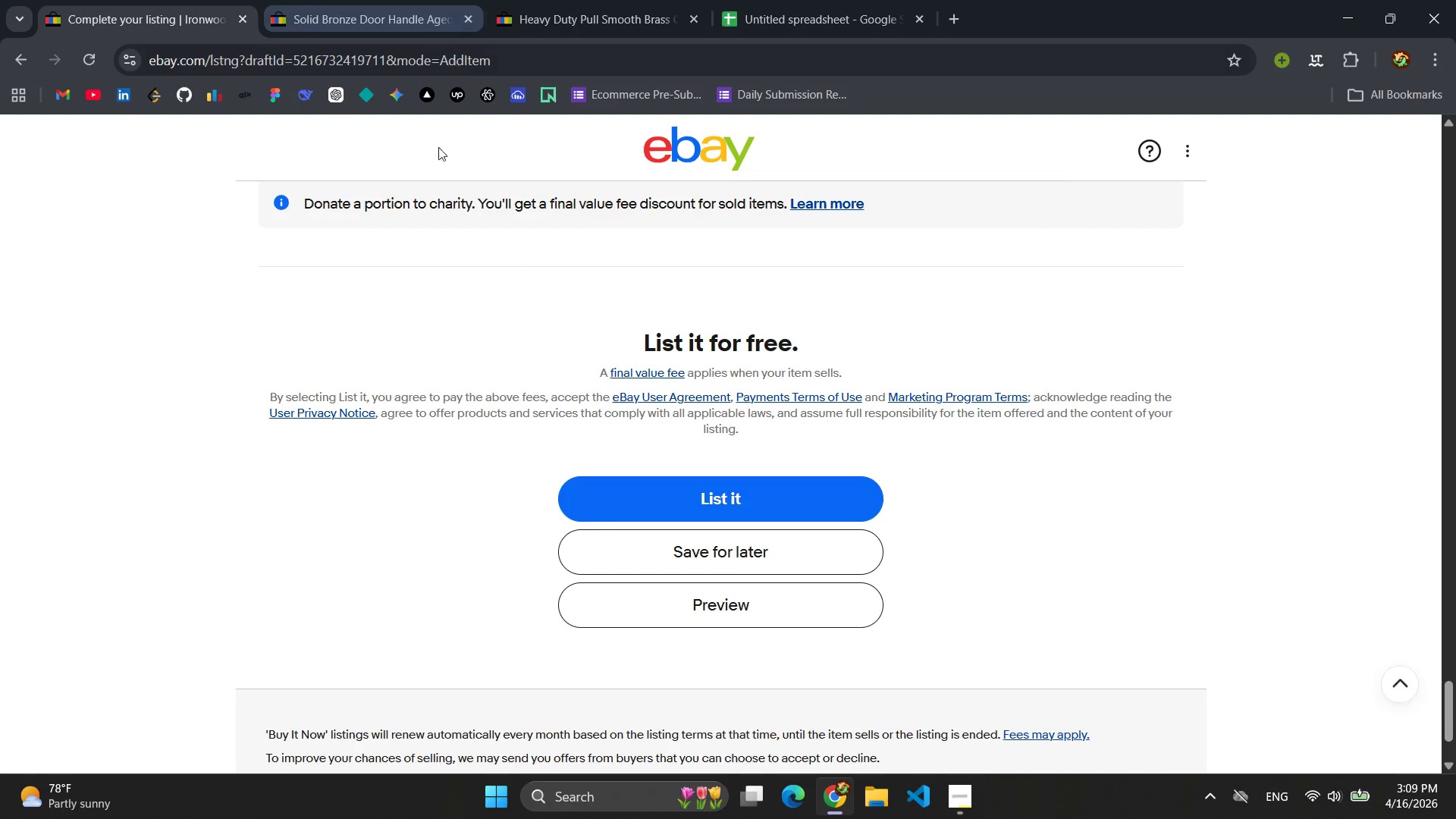 
scroll: coordinate [489, 286], scroll_direction: up, amount: 42.0
 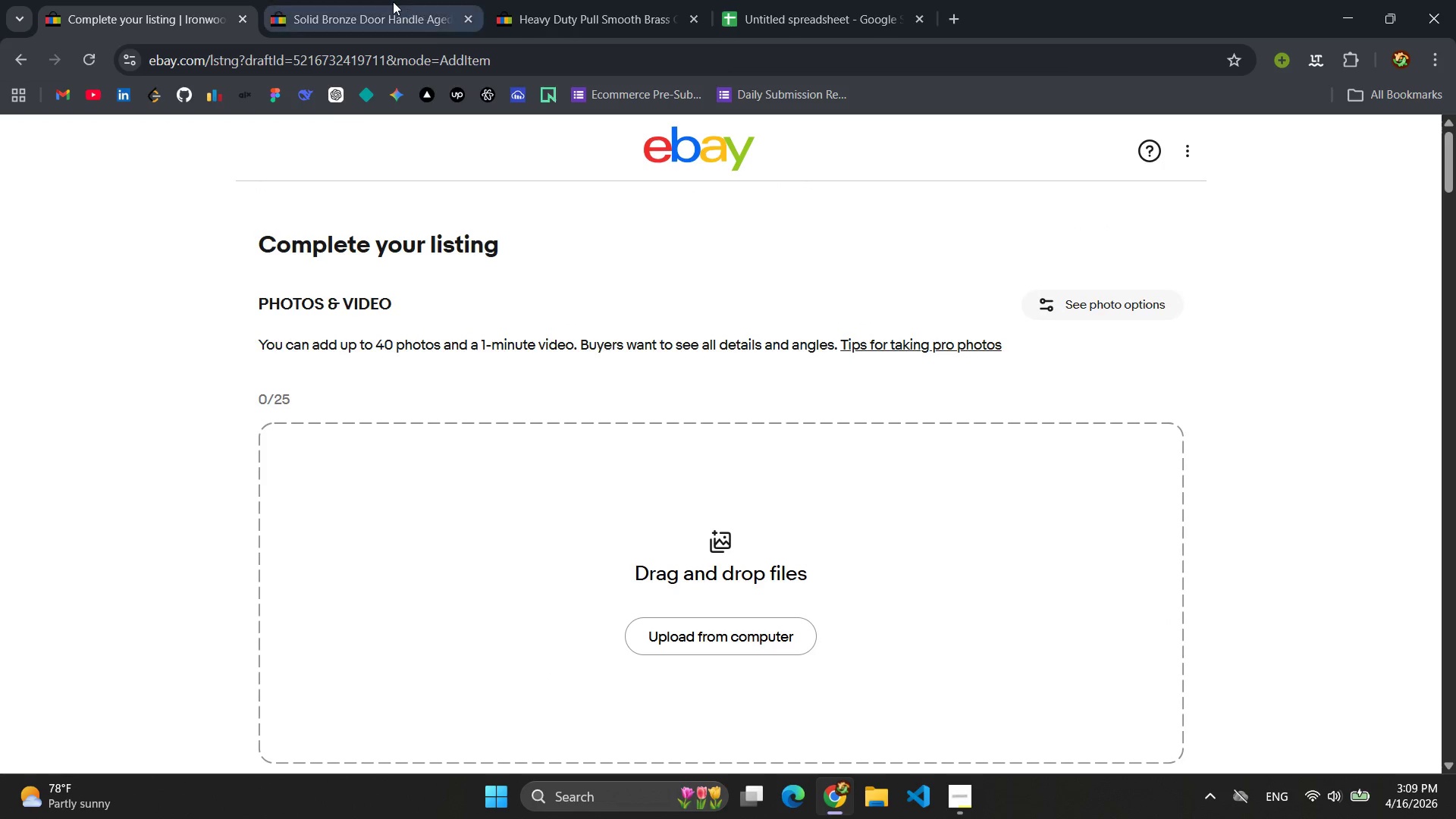 
left_click([391, 2])
 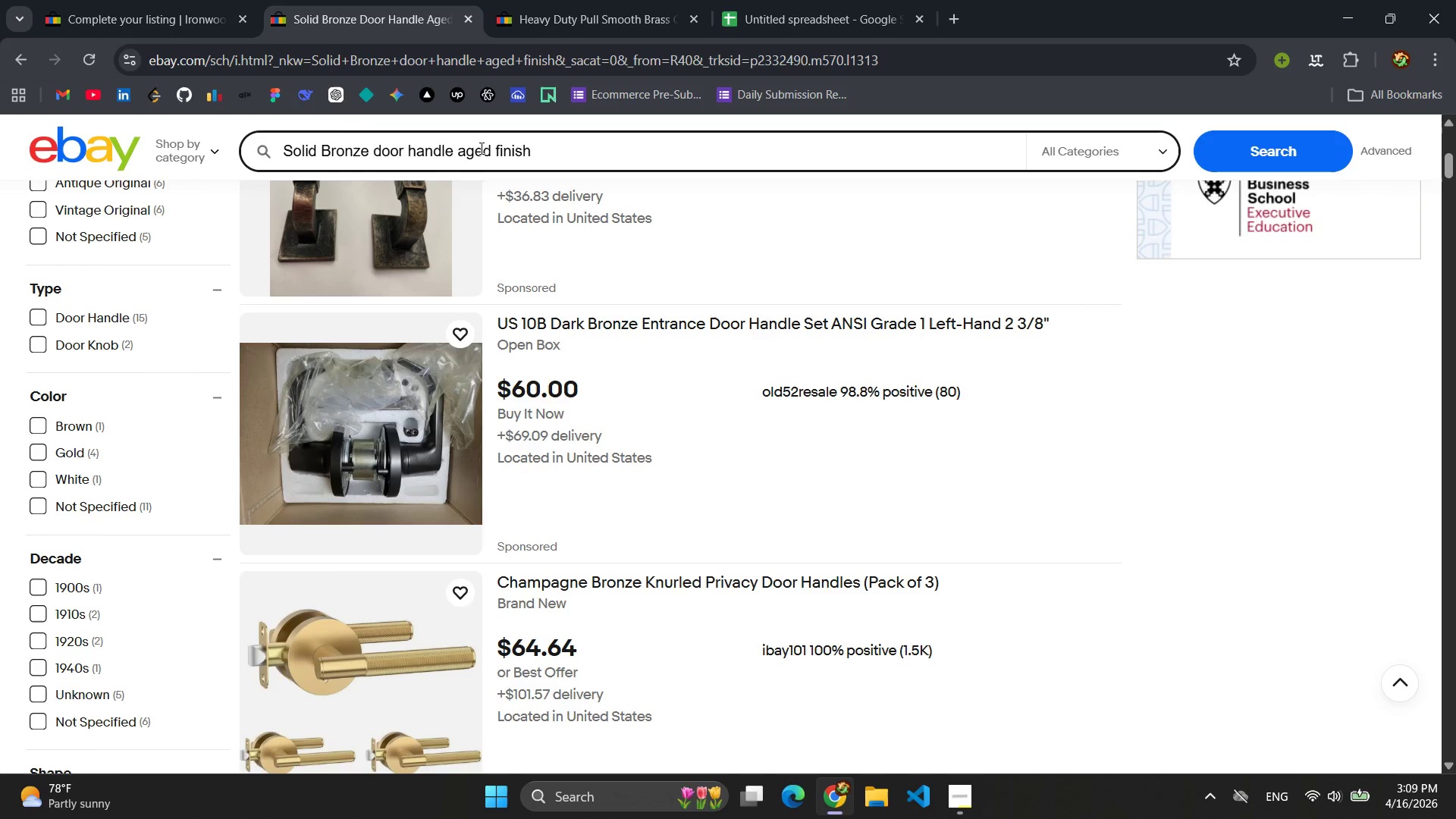 
double_click([480, 148])
 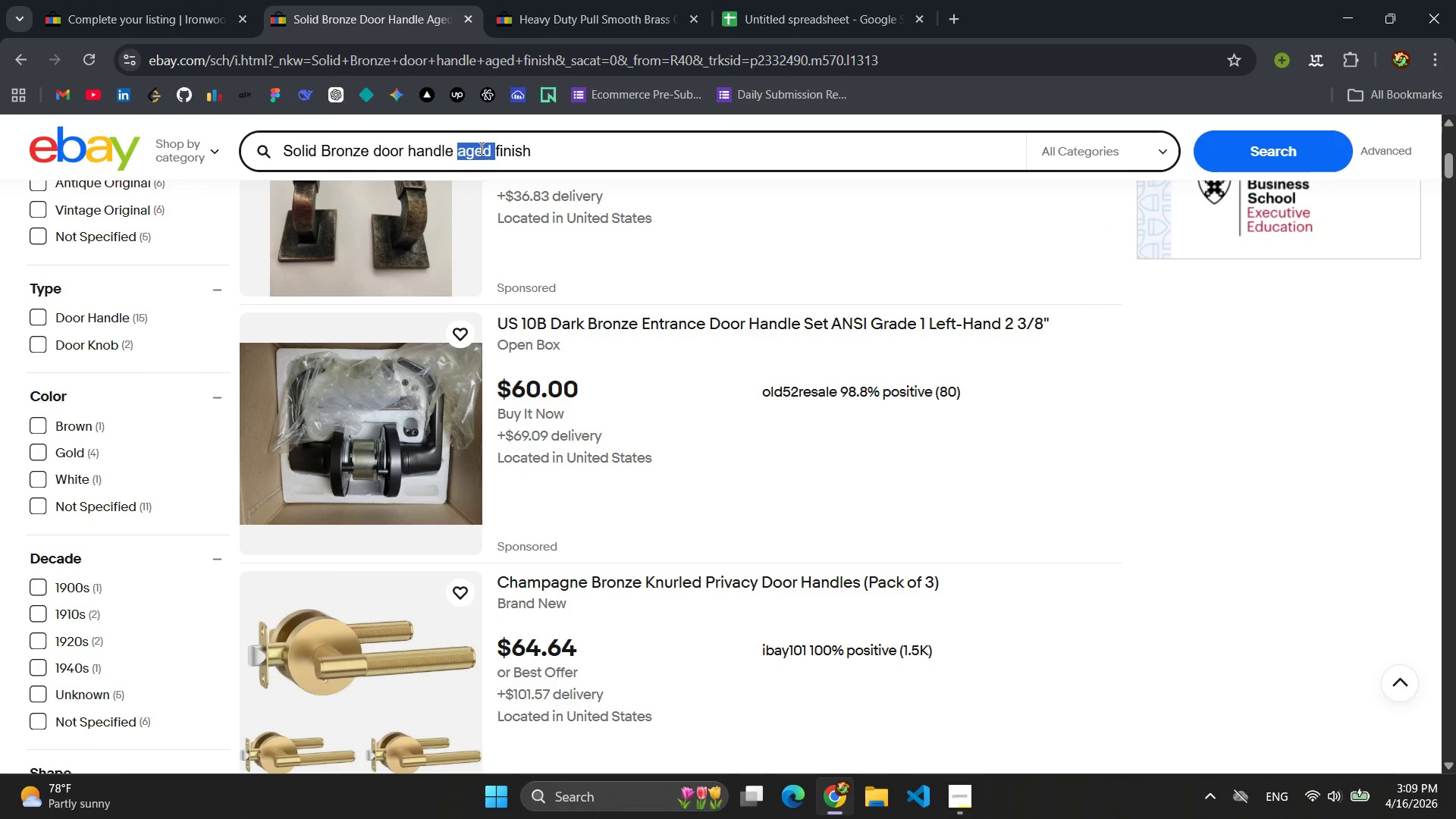 
triple_click([480, 148])
 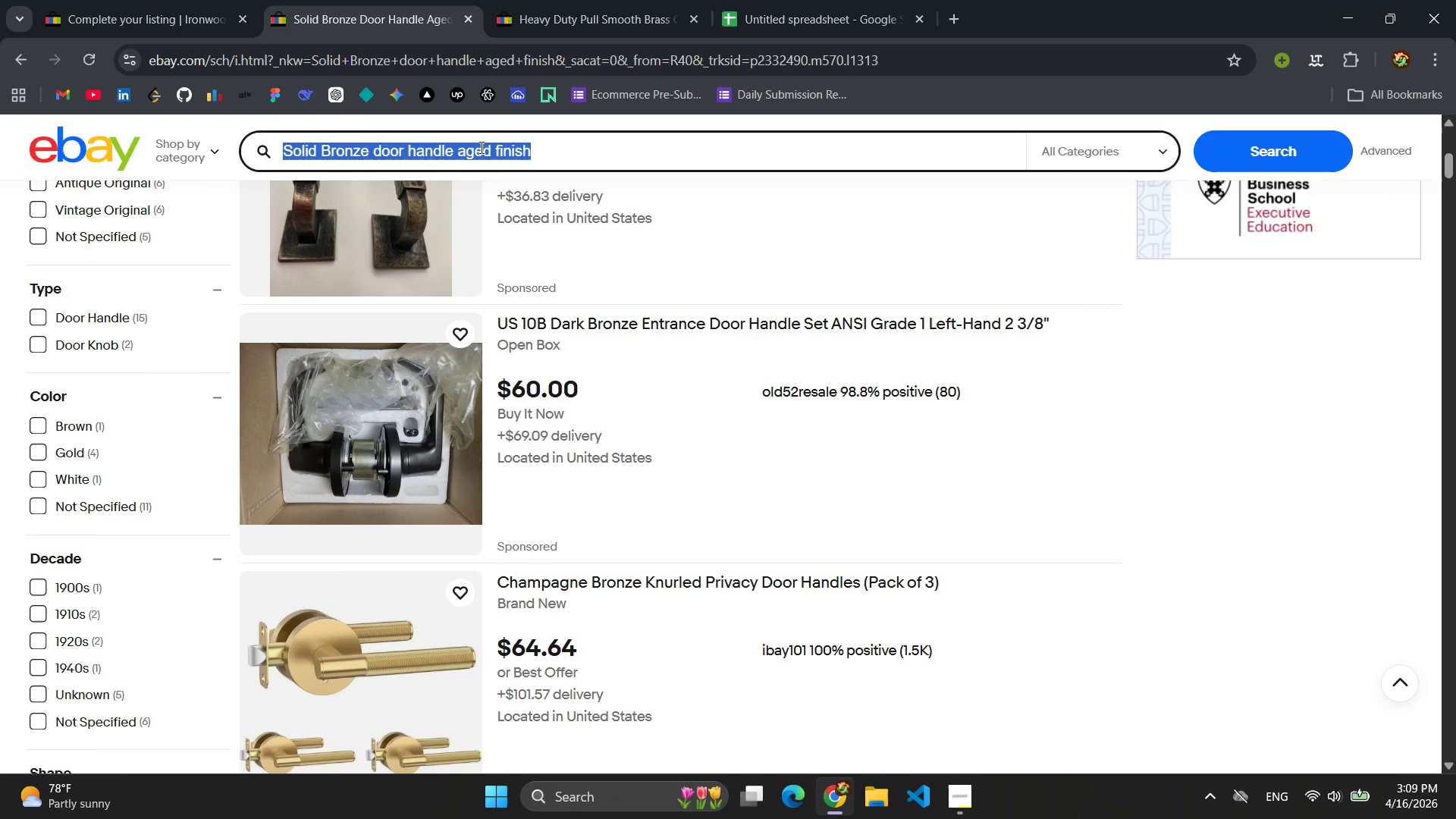 
key(Control+C)
 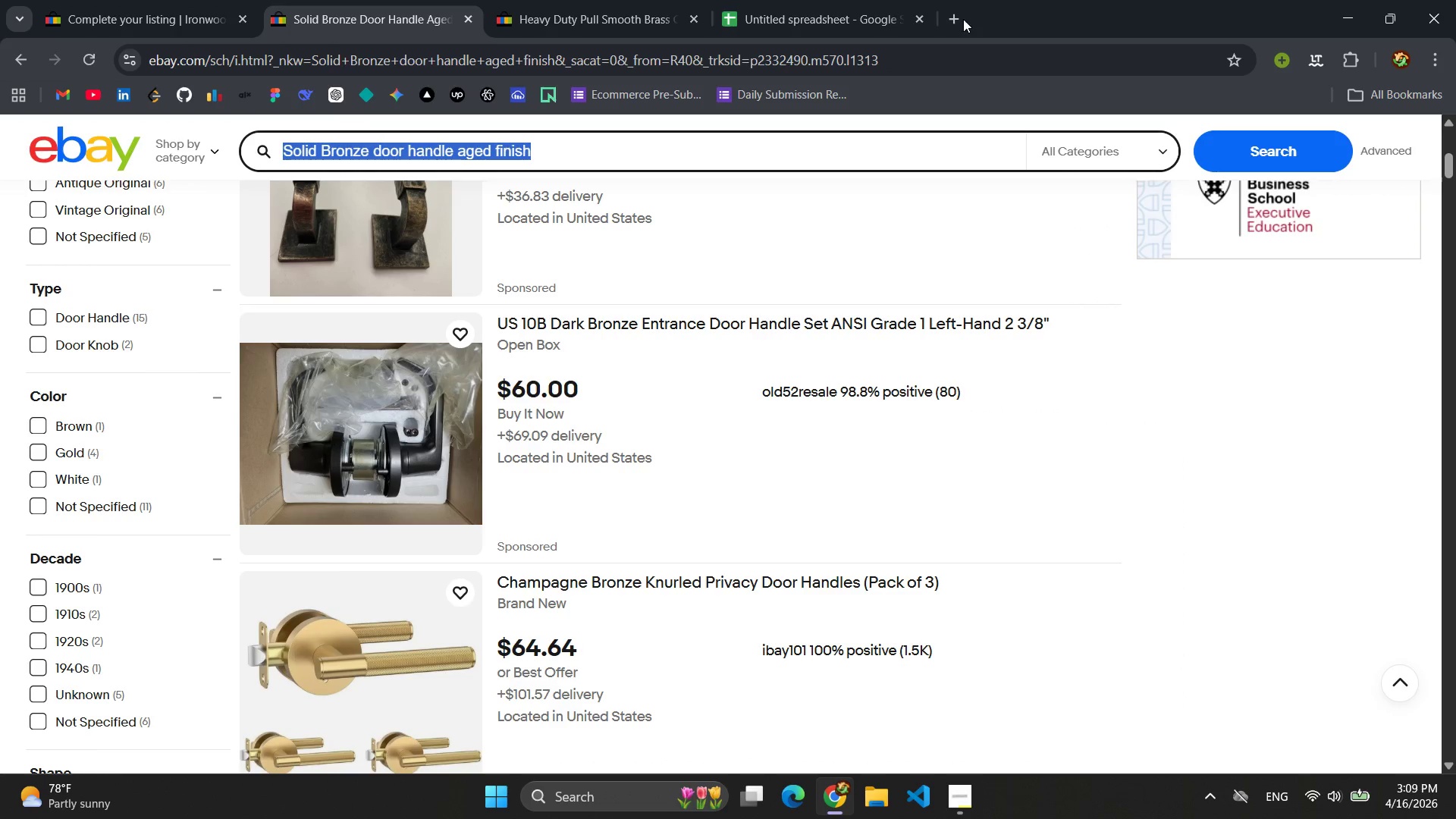 
left_click([962, 20])
 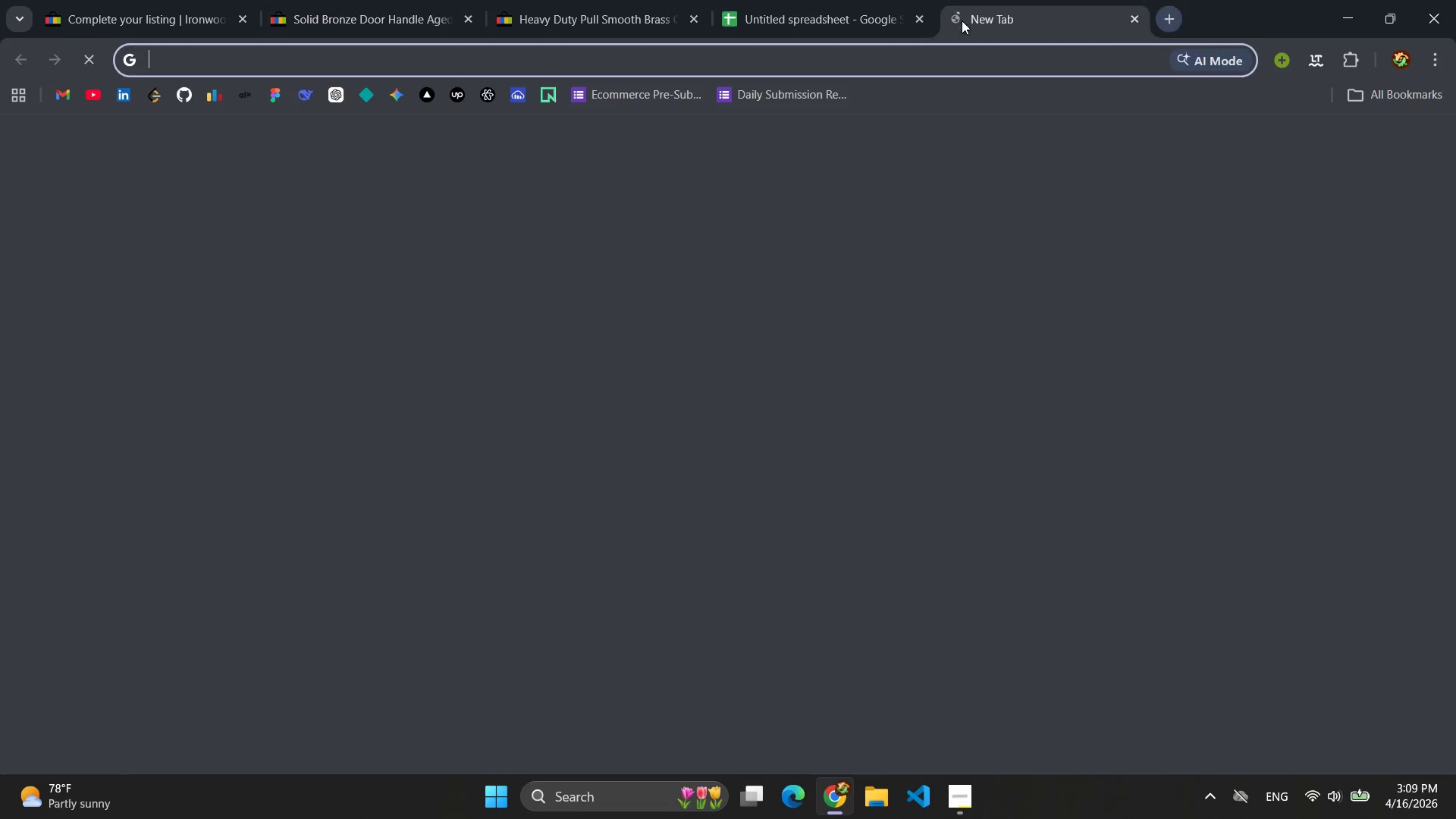 
key(Control+V)
 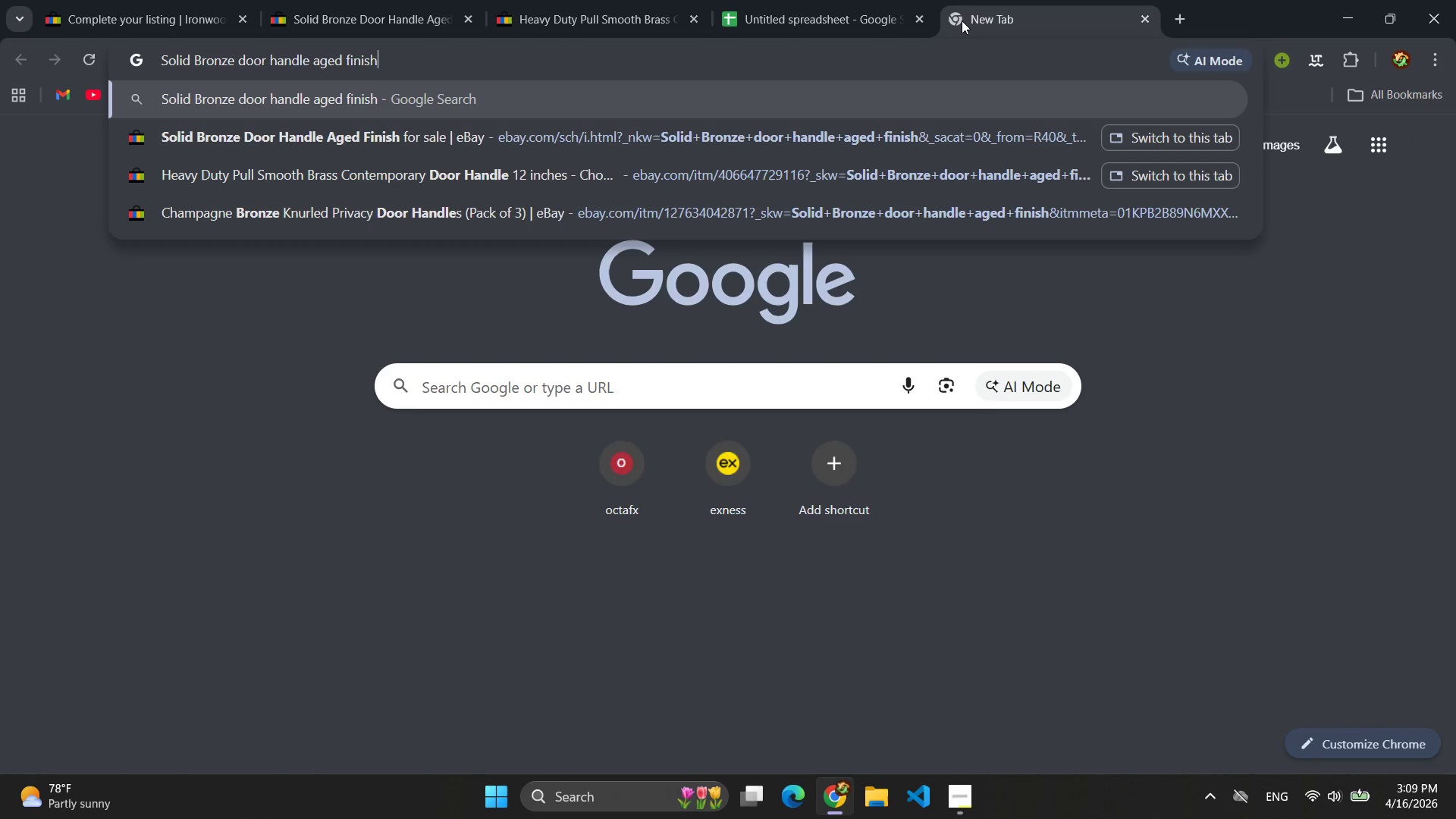 
key(Enter)
 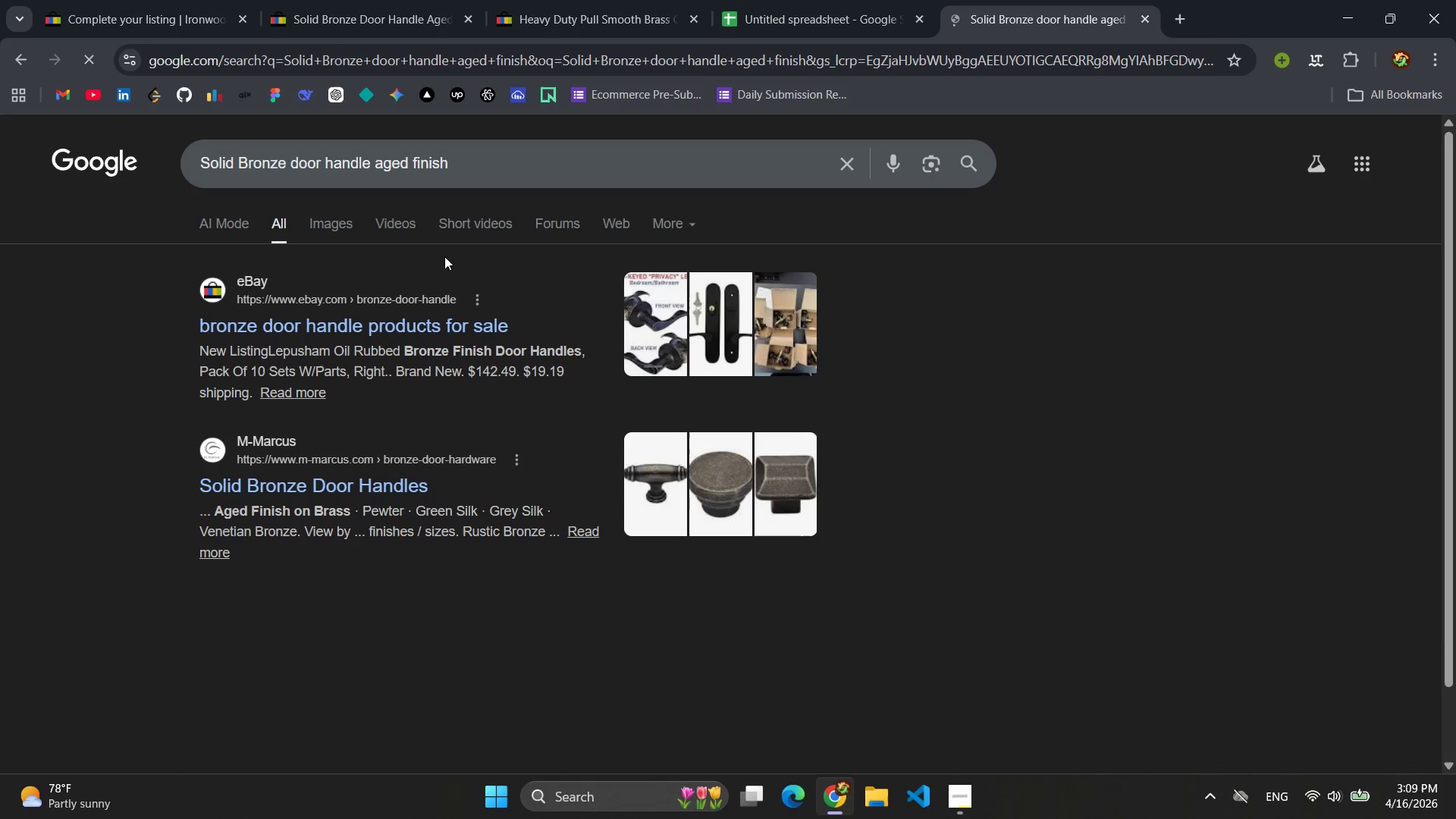 
left_click([341, 224])
 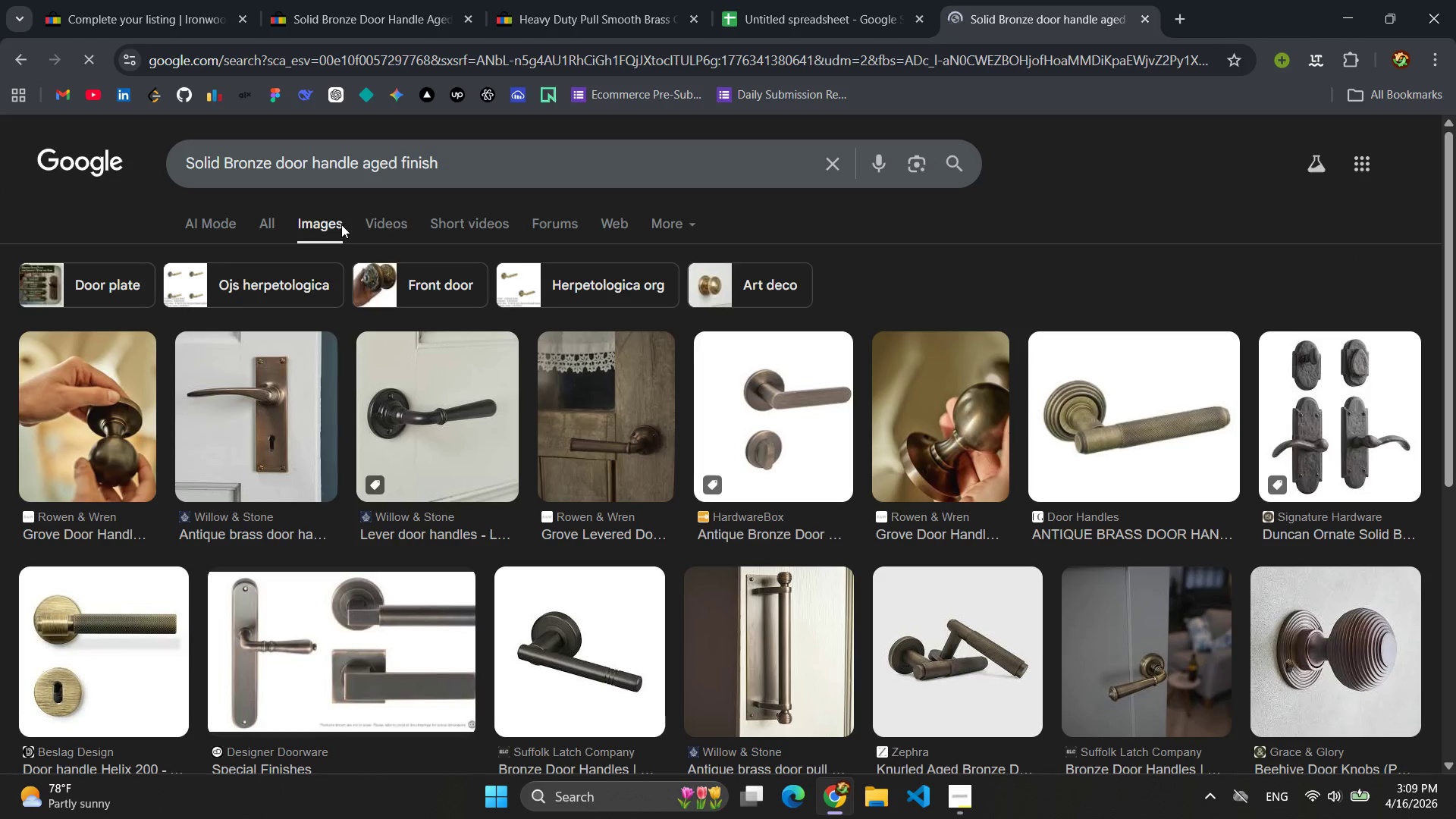 
wait(7.81)
 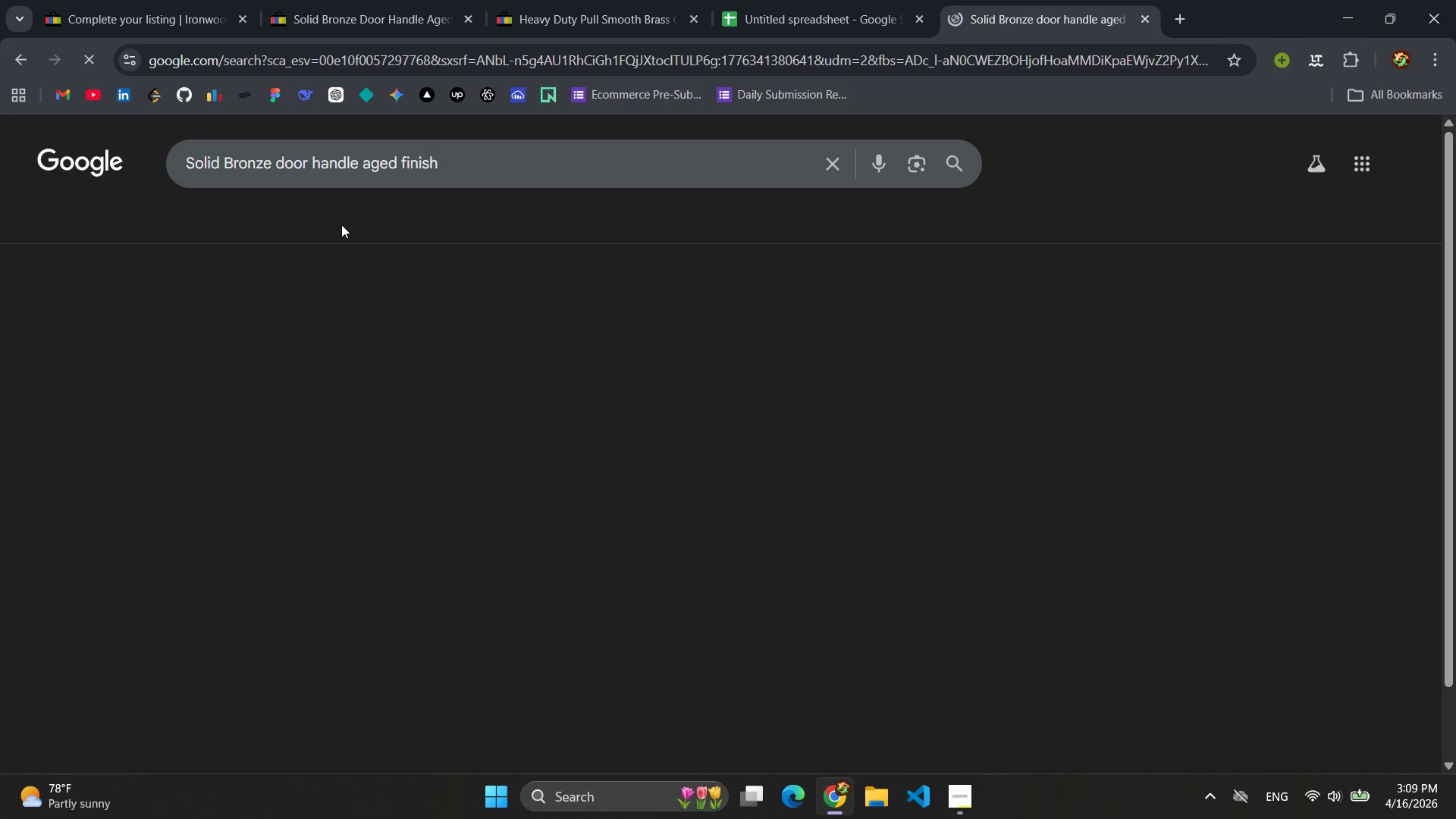 
scroll: coordinate [1012, 350], scroll_direction: none, amount: 0.0
 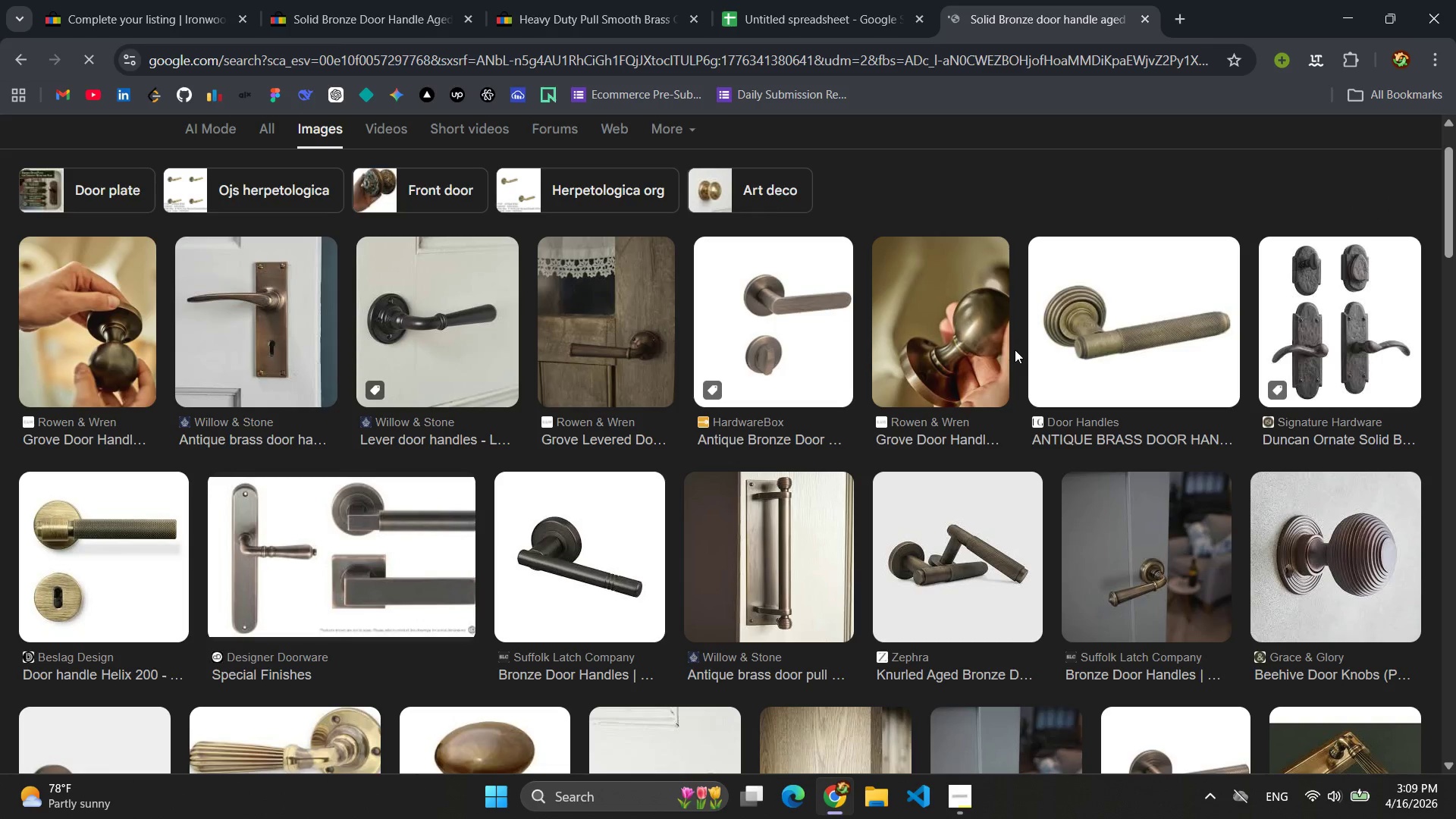 
scroll: coordinate [1015, 350], scroll_direction: down, amount: 2.0
 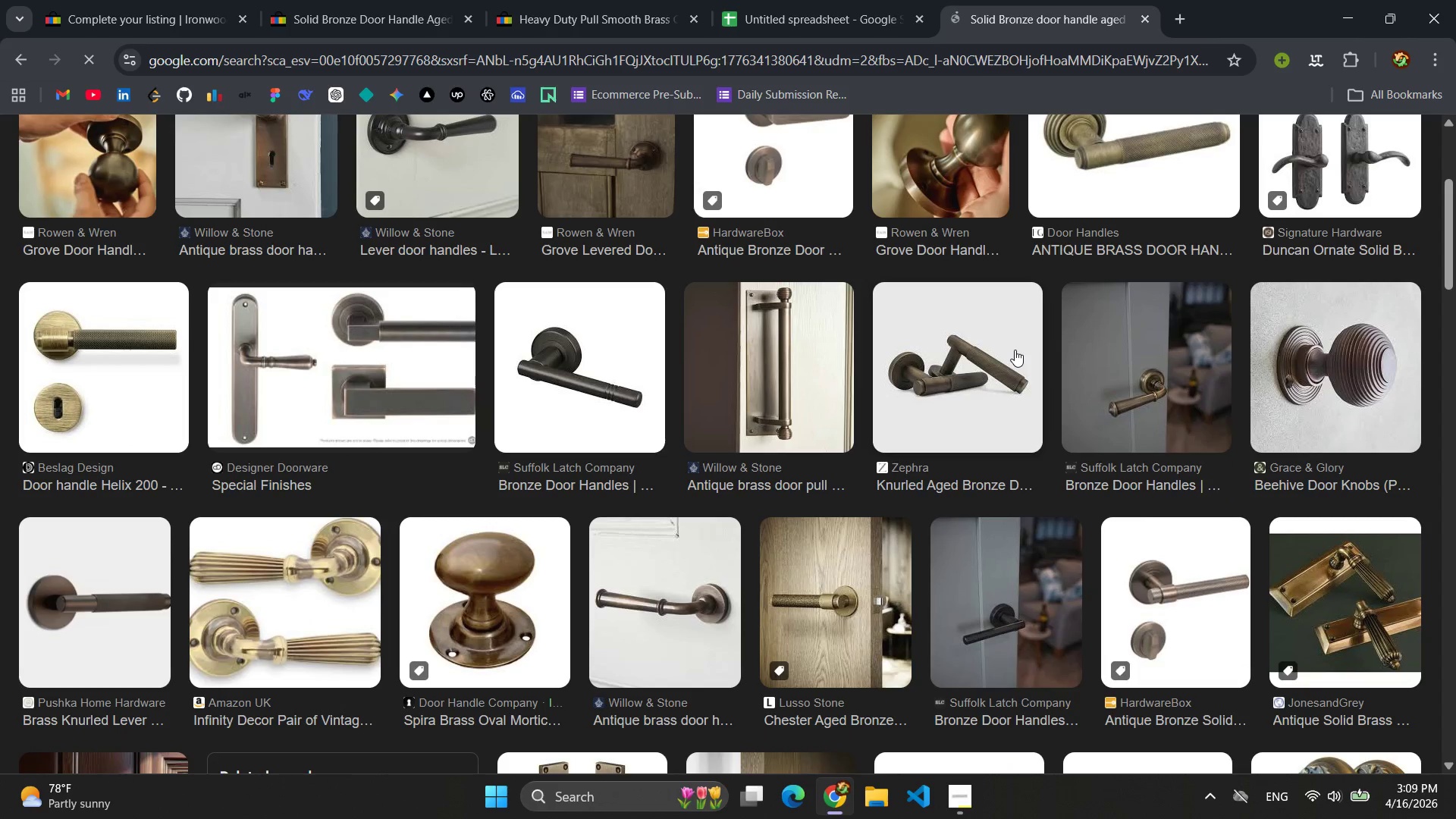 
left_click([252, 595])
 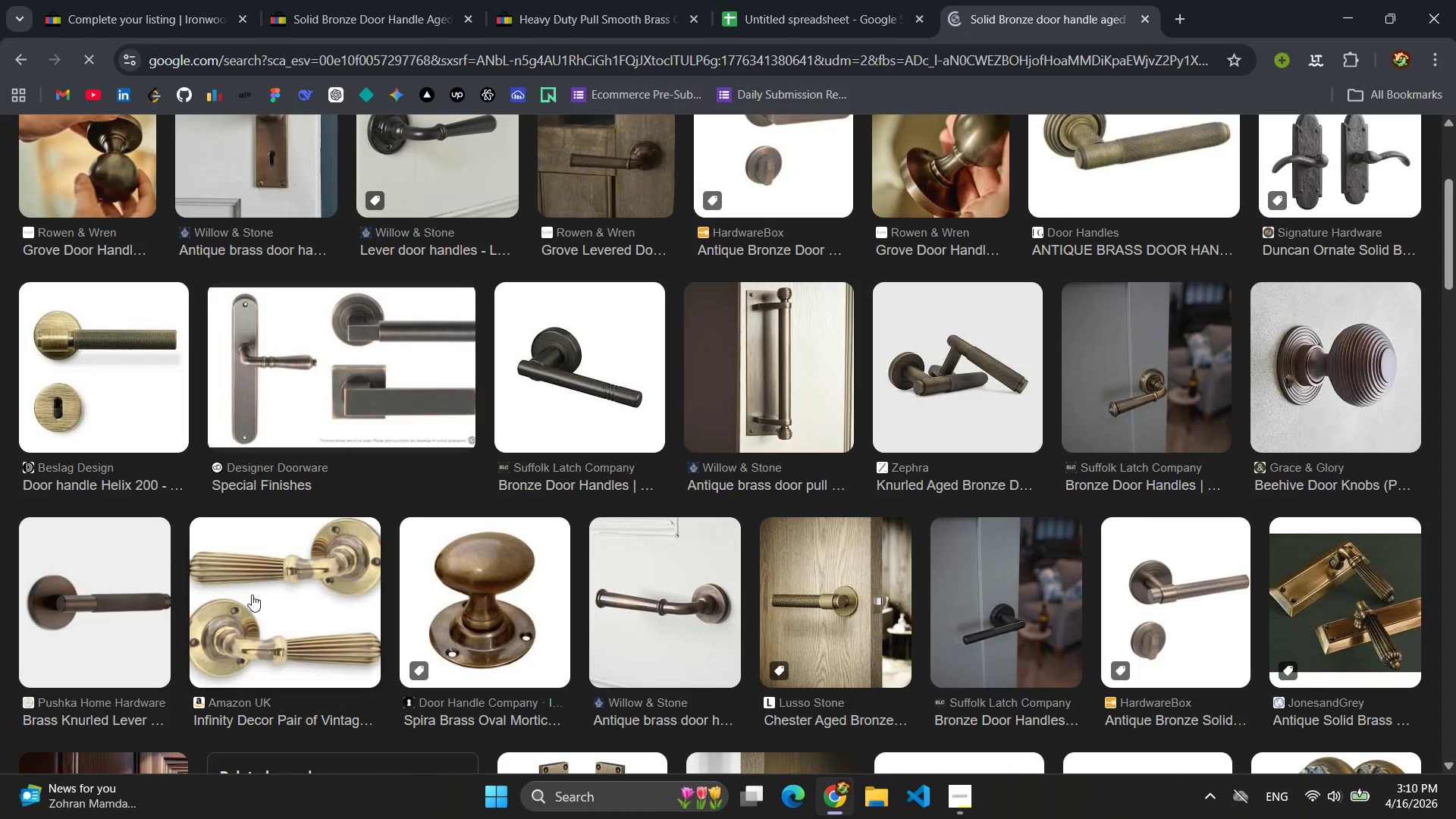 
wait(5.41)
 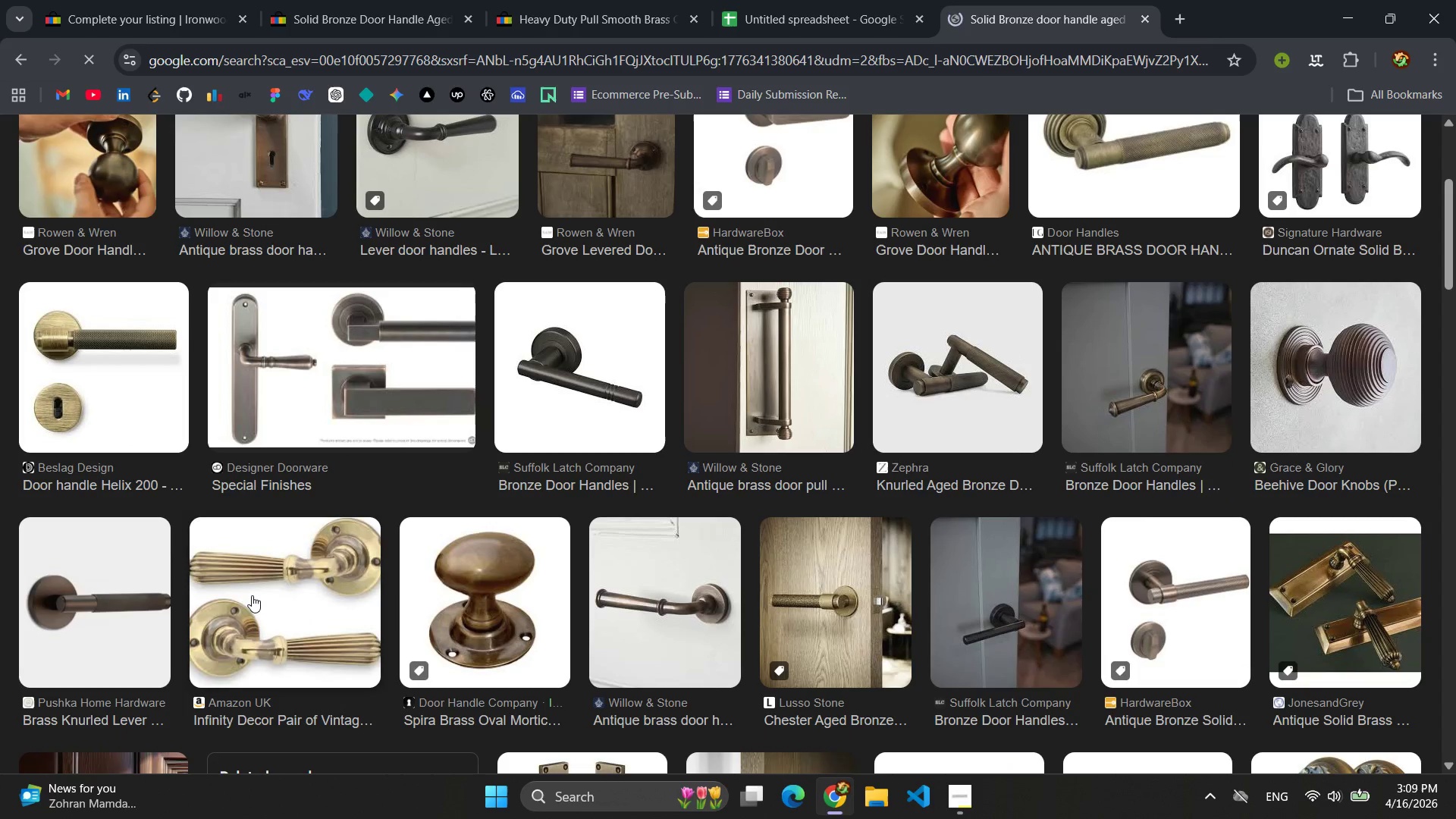 
left_click([364, 18])
 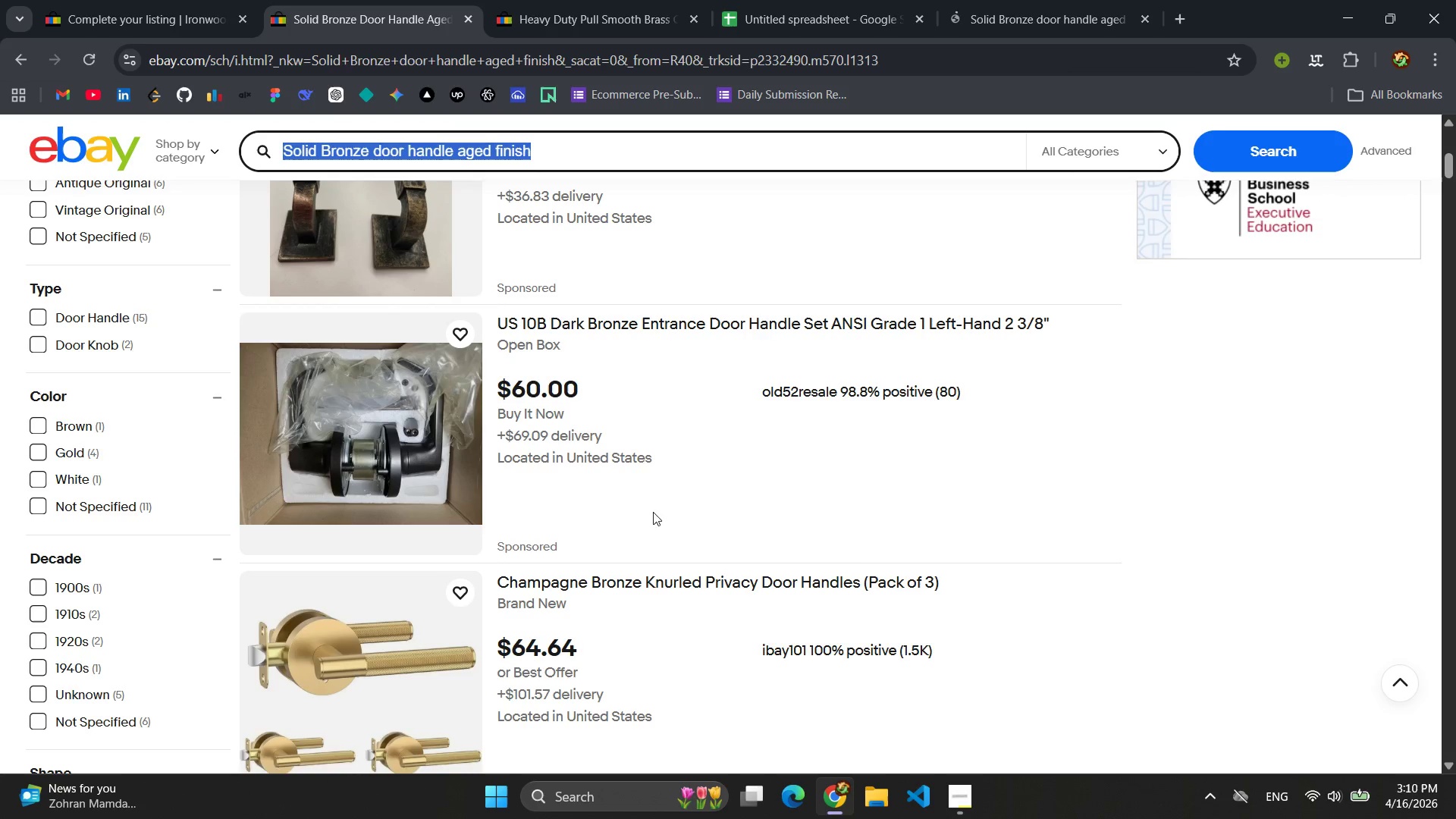 
scroll: coordinate [702, 507], scroll_direction: up, amount: 8.0
 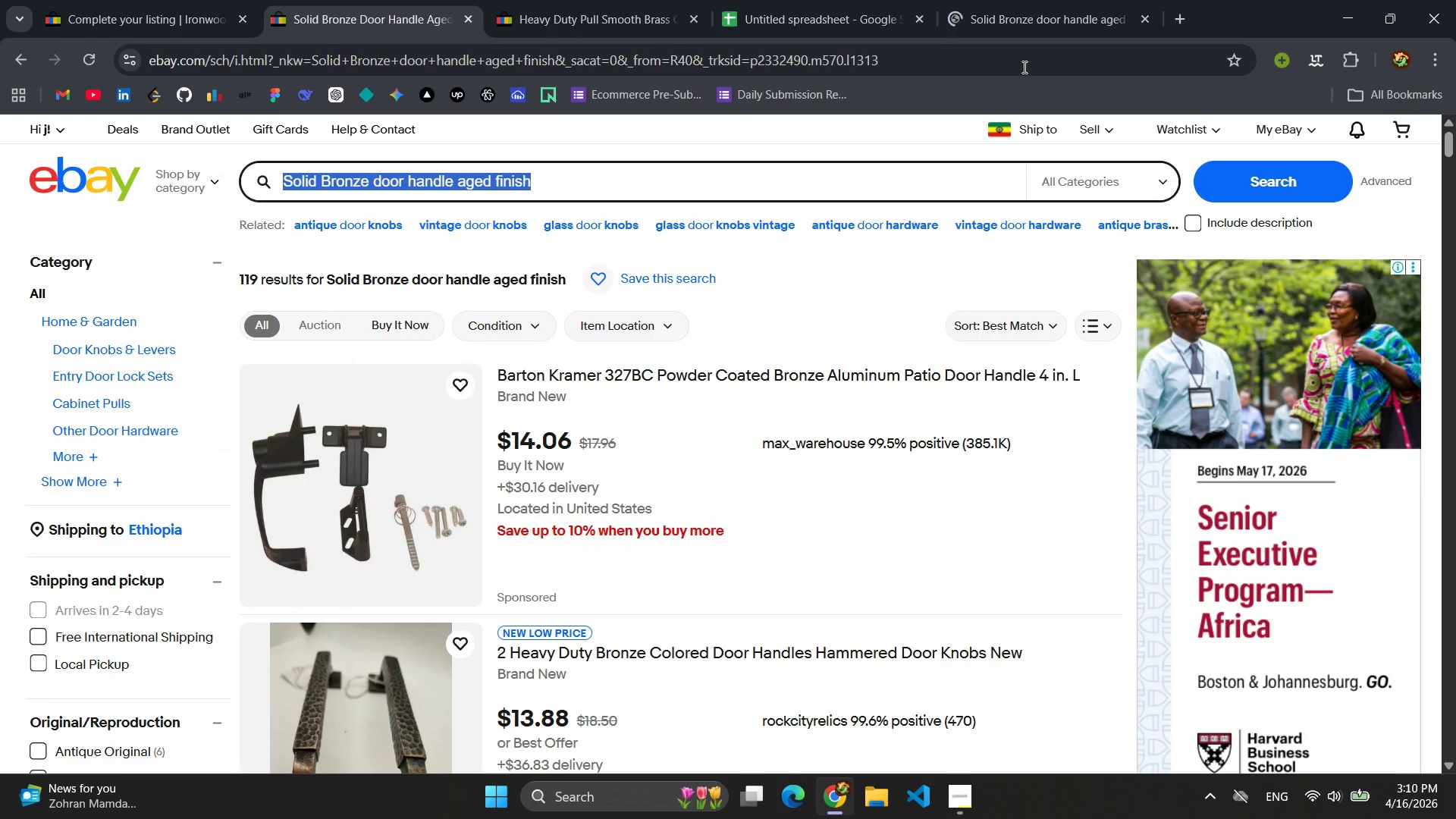 
left_click([1014, 17])
 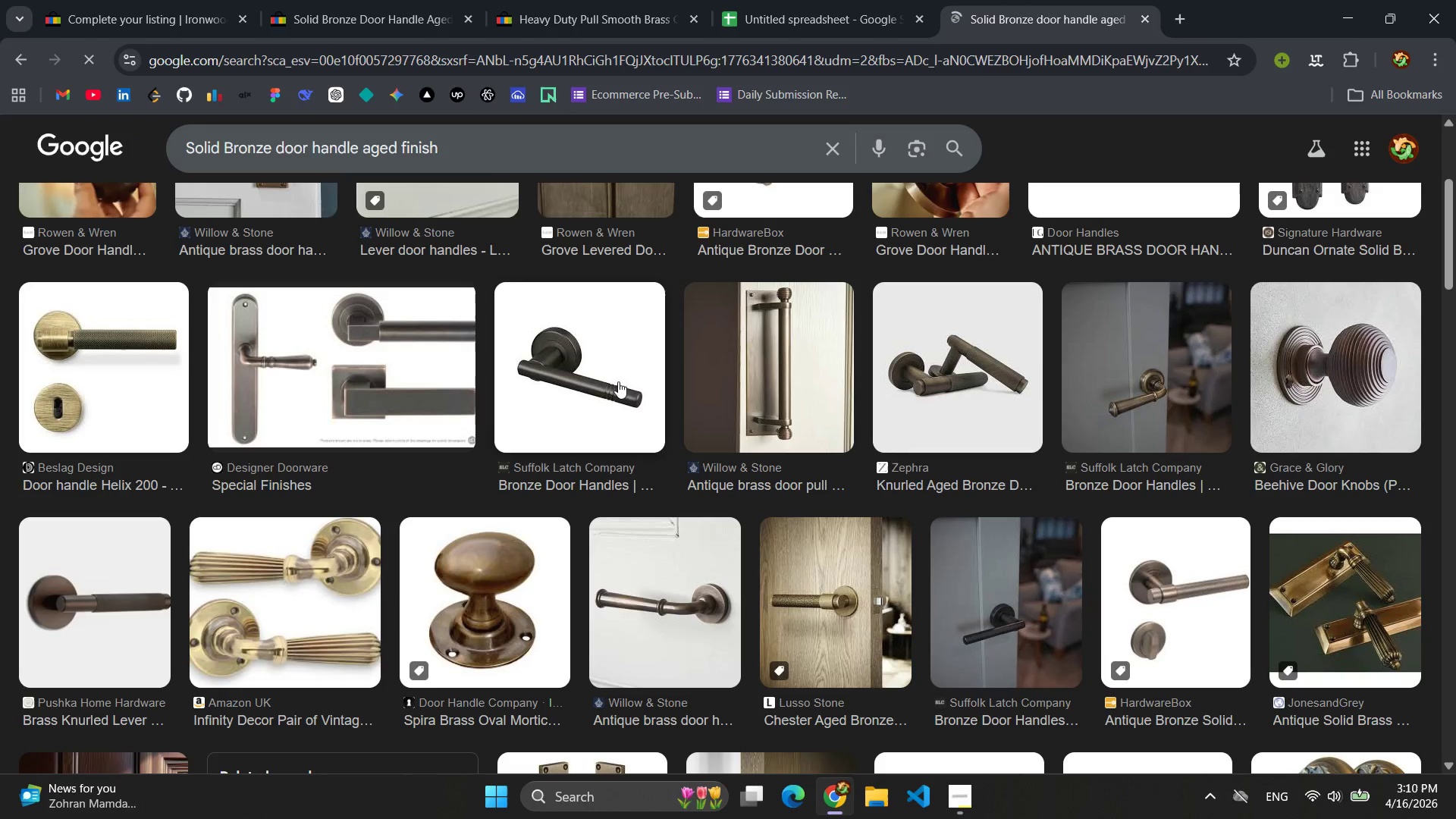 
scroll: coordinate [637, 487], scroll_direction: up, amount: 5.0
 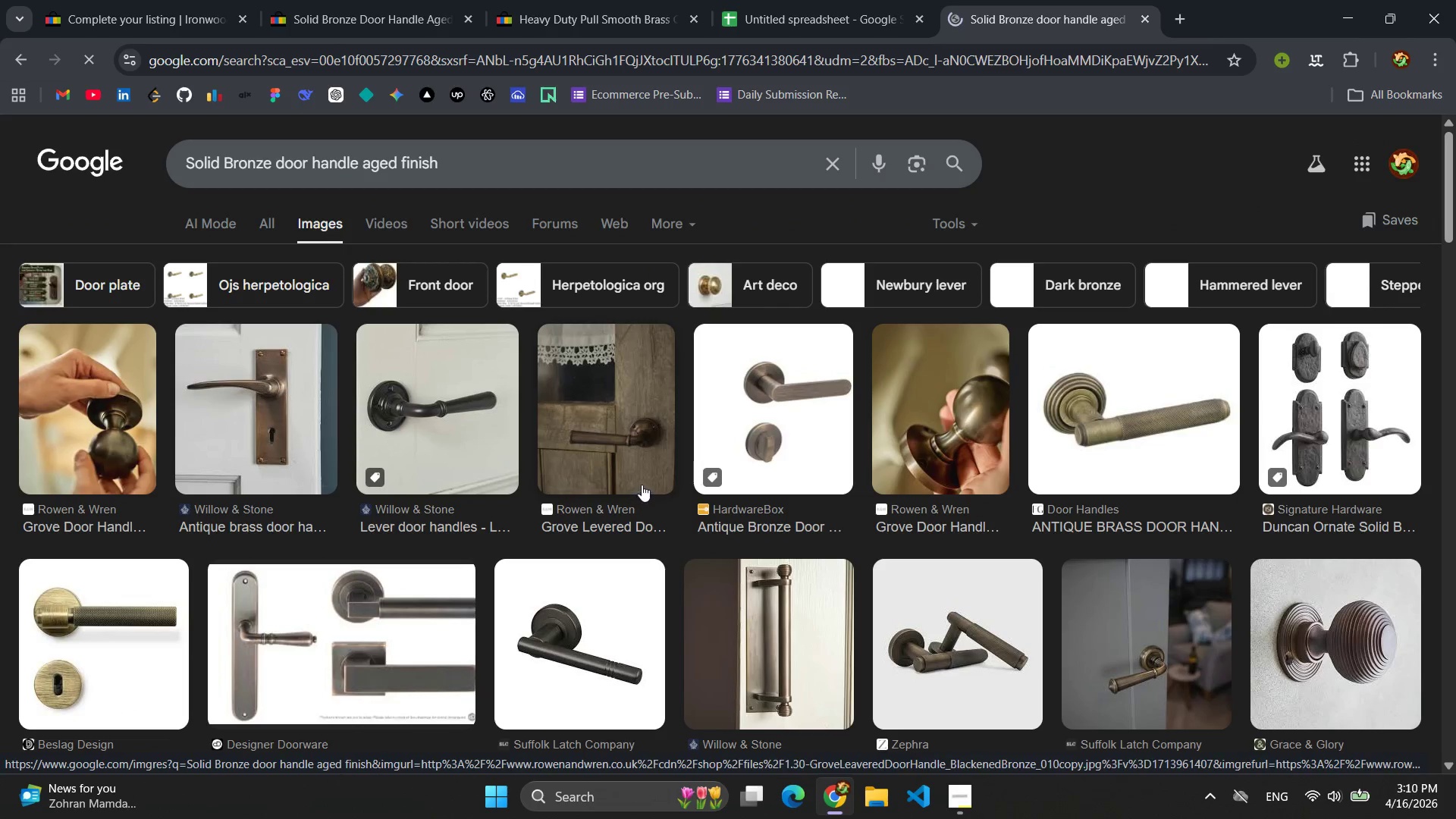 
left_click([338, 0])
 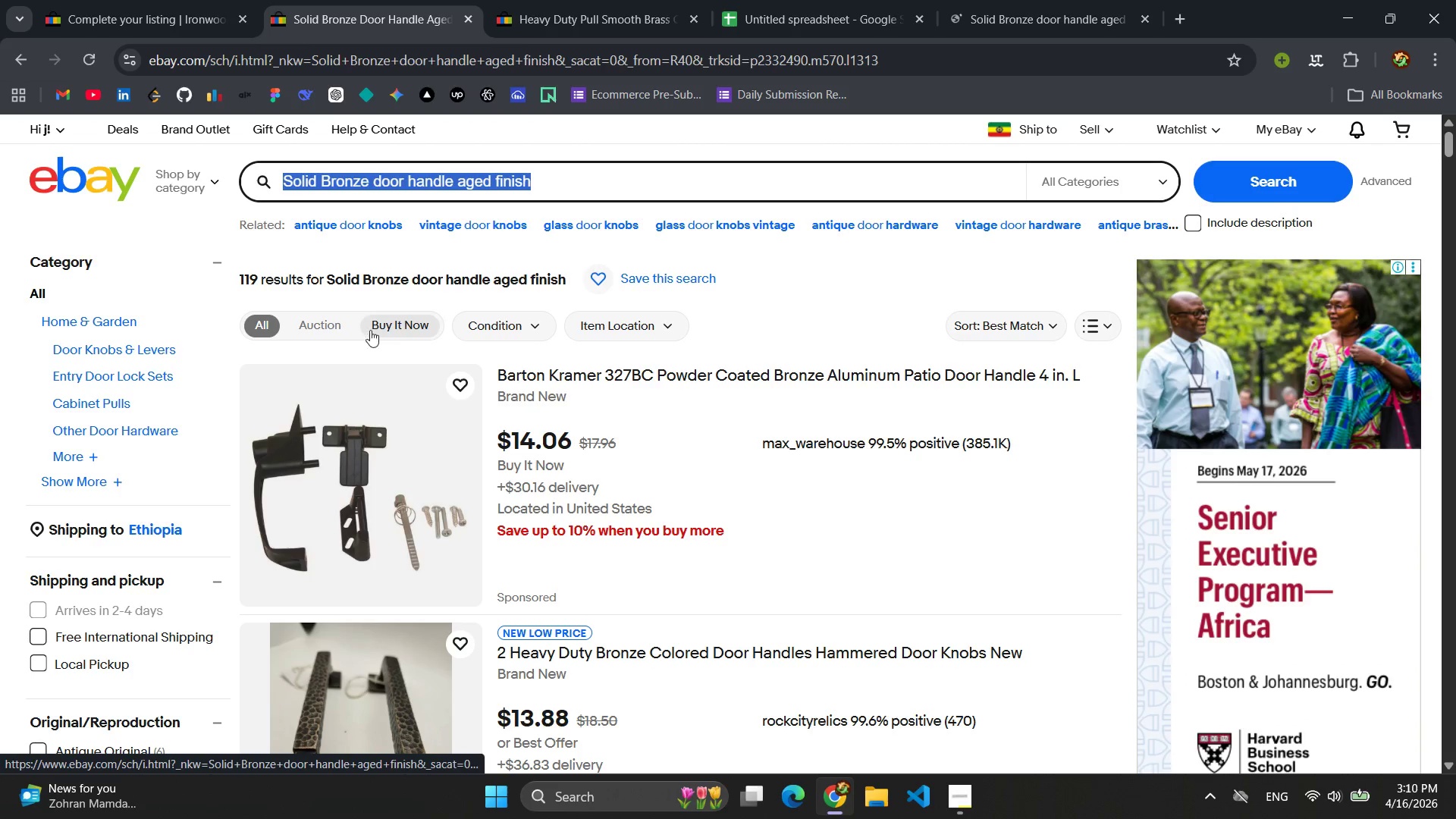 
scroll: coordinate [603, 375], scroll_direction: up, amount: 3.0
 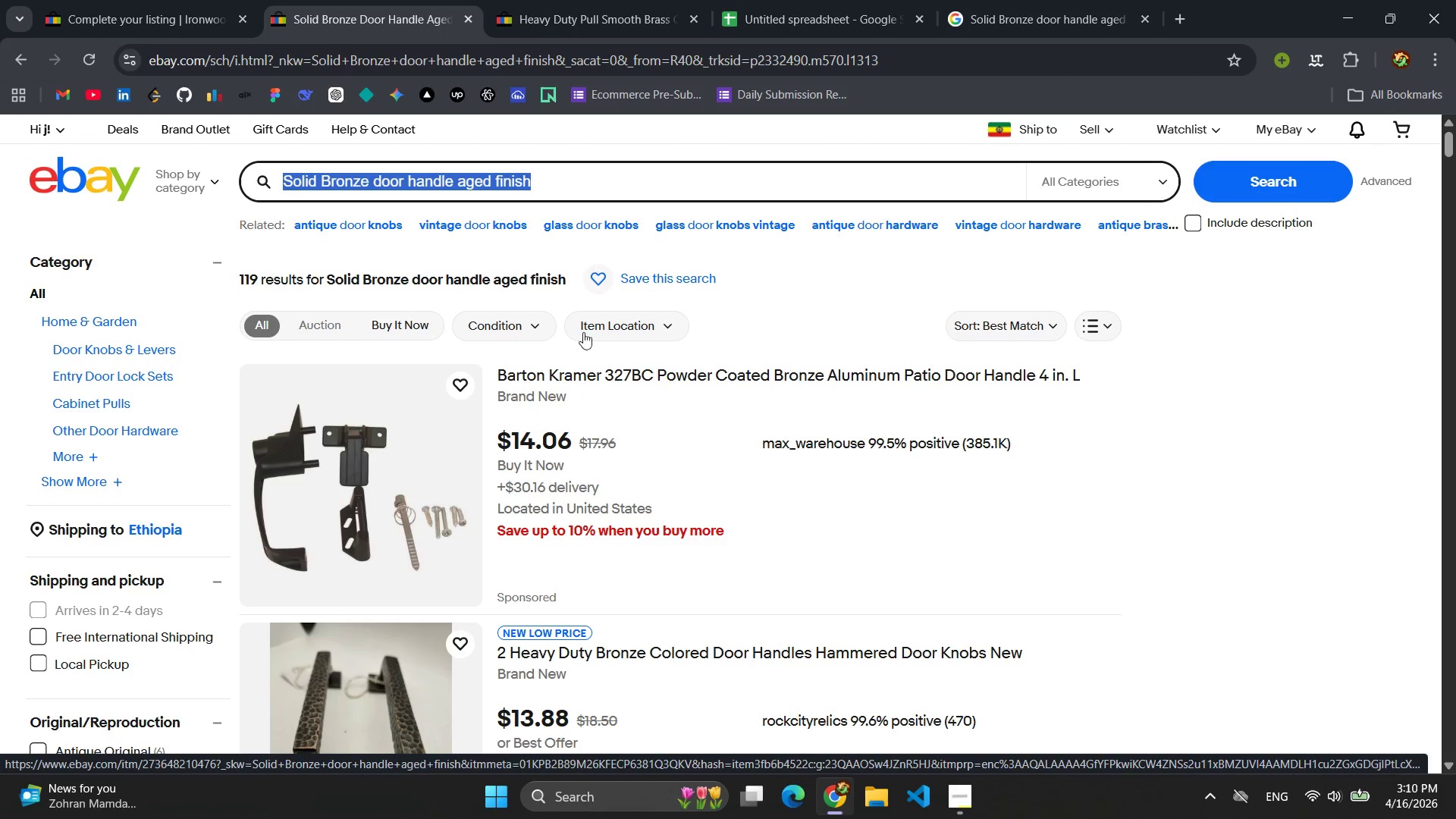 
left_click([1015, 24])
 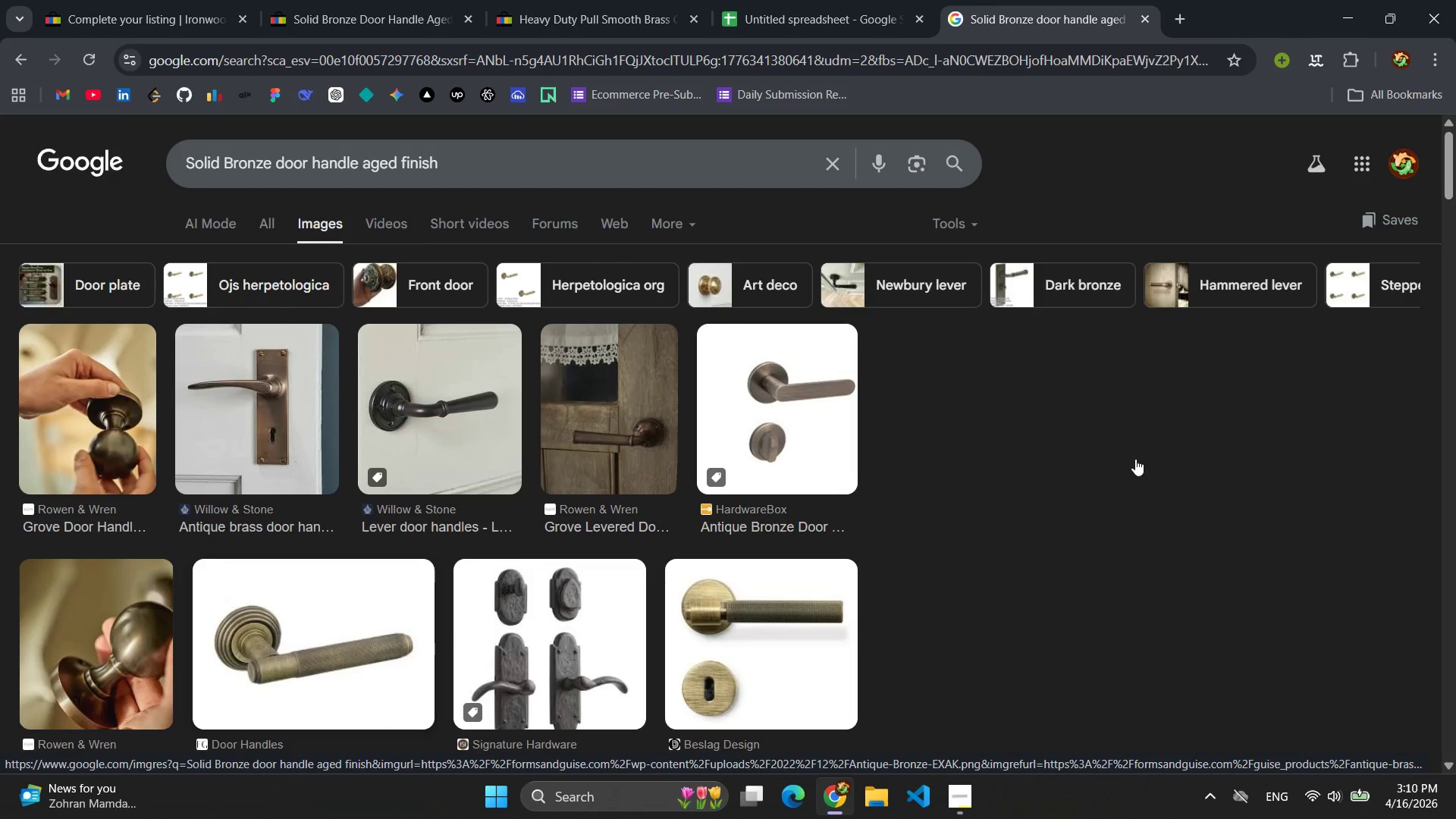 
wait(5.31)
 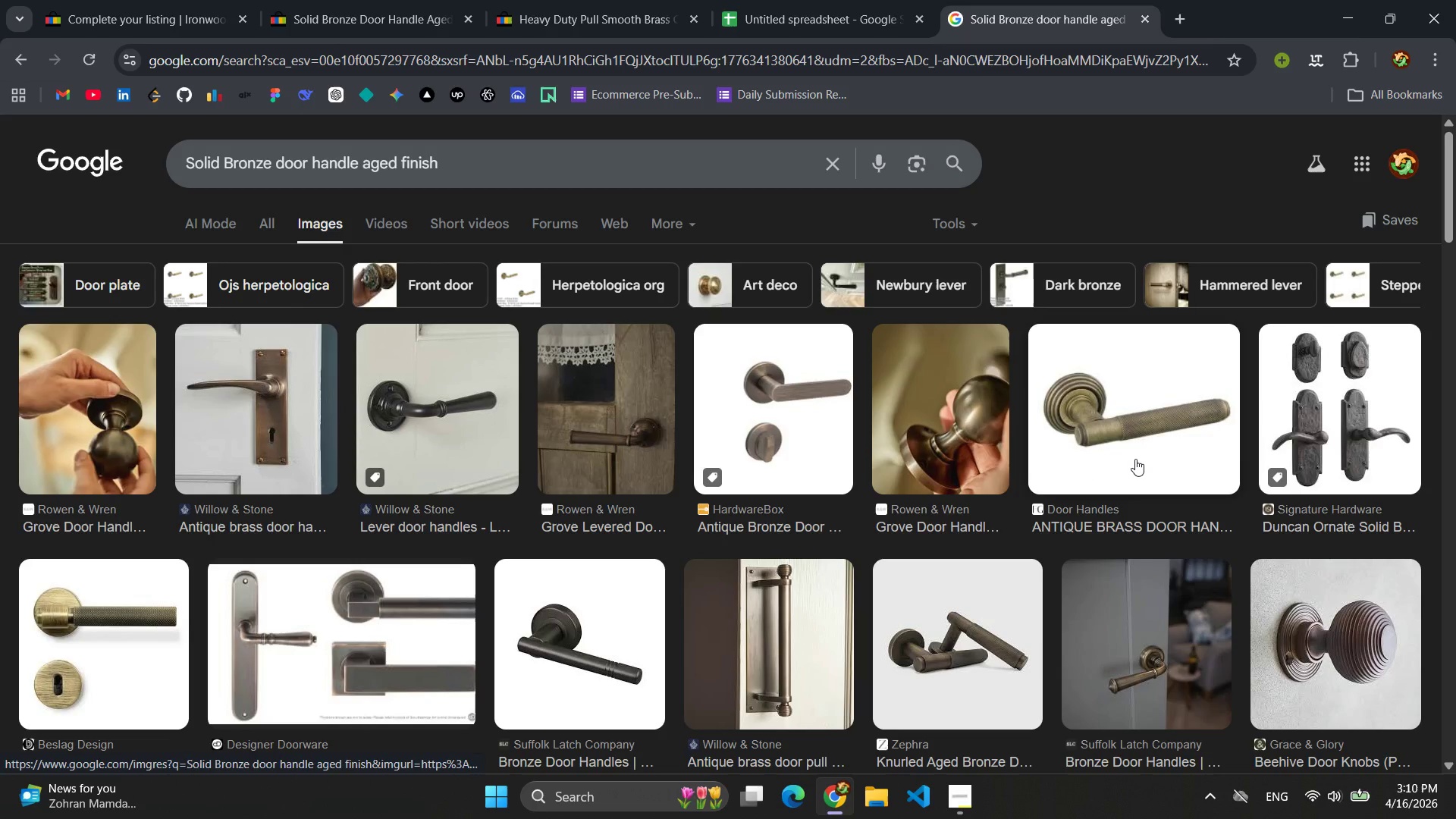 
left_click([529, 602])
 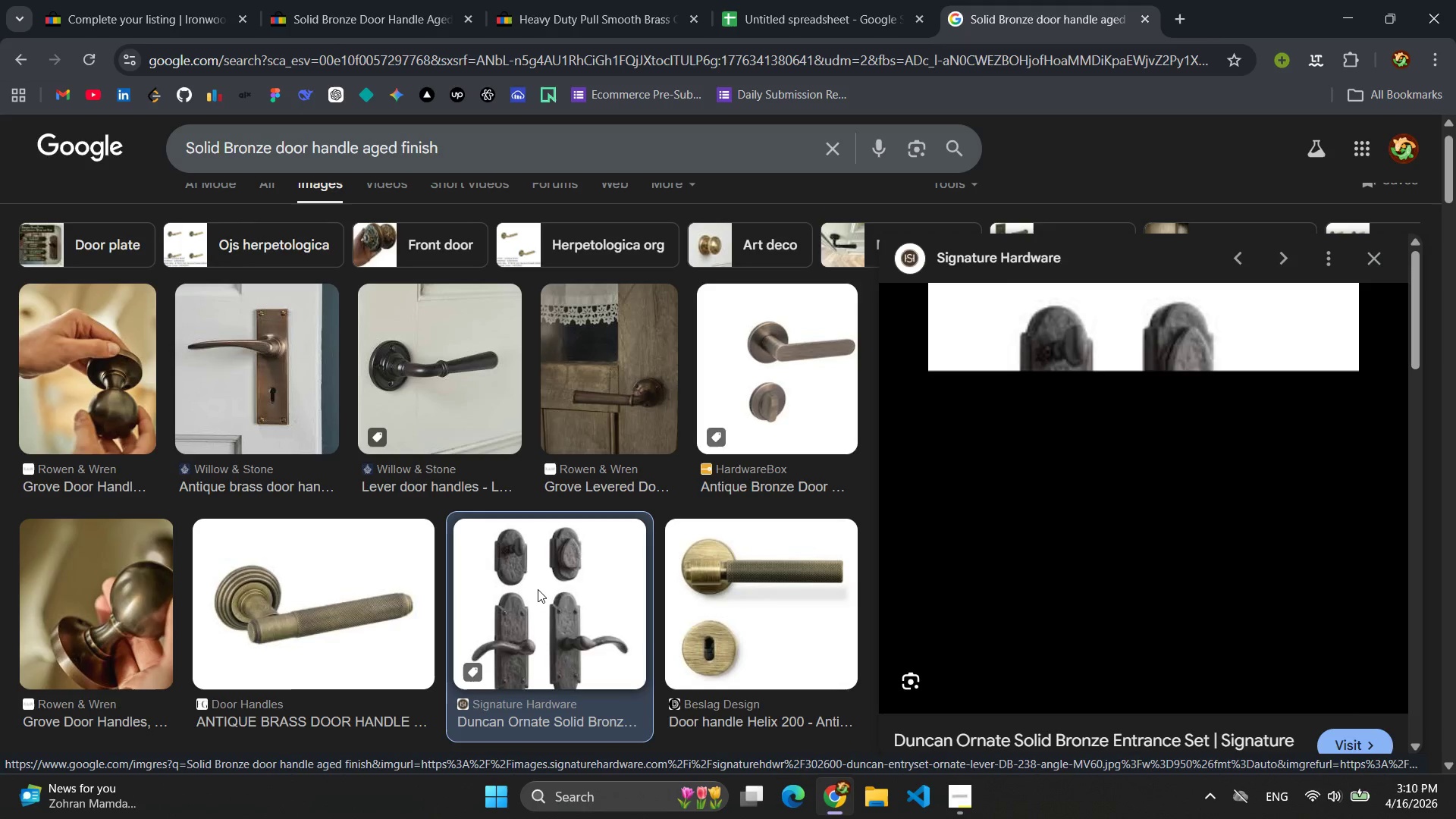 
wait(7.2)
 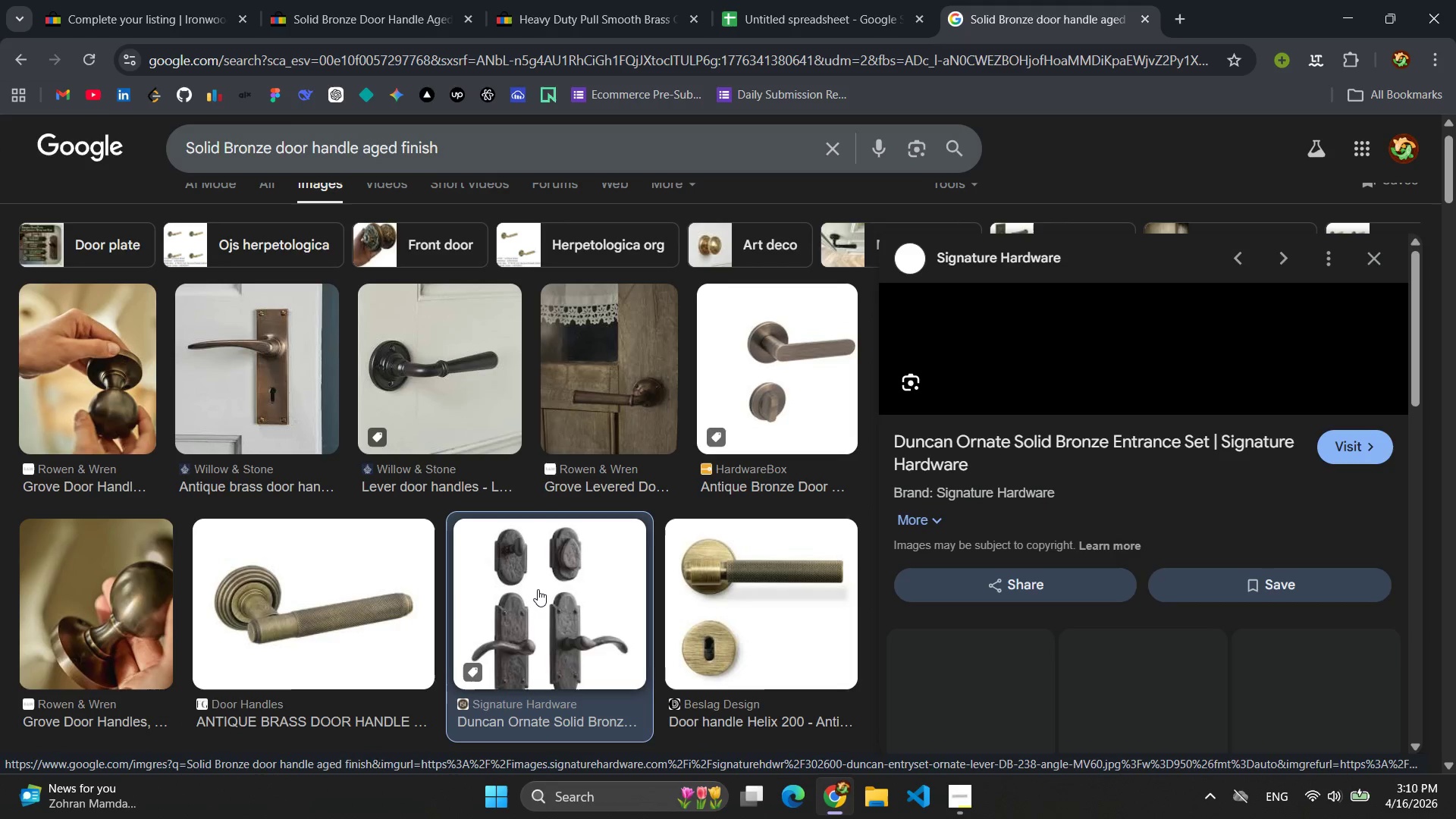 
scroll: coordinate [1092, 406], scroll_direction: up, amount: 2.0
 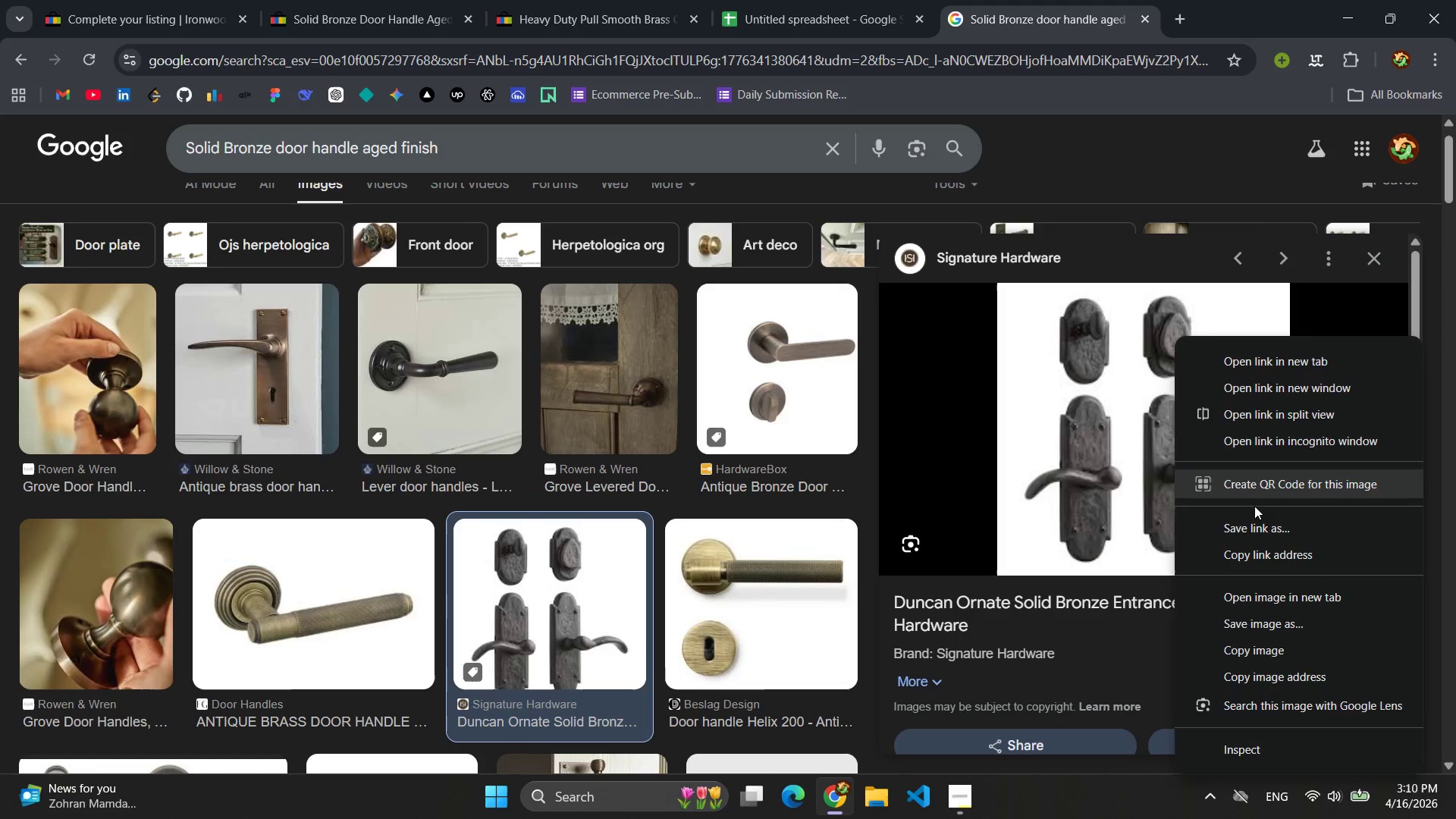 
left_click([1279, 633])
 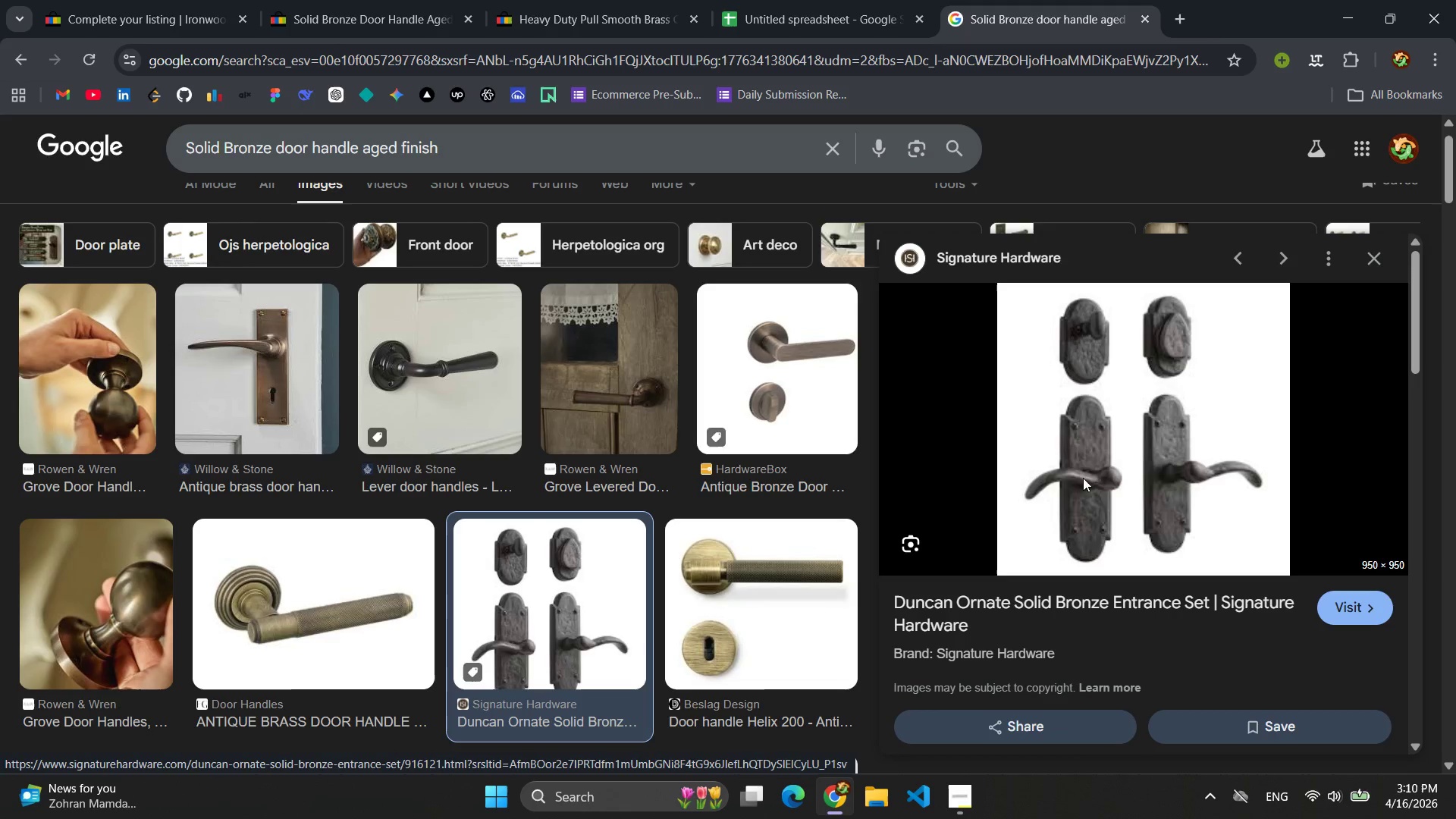 
wait(7.91)
 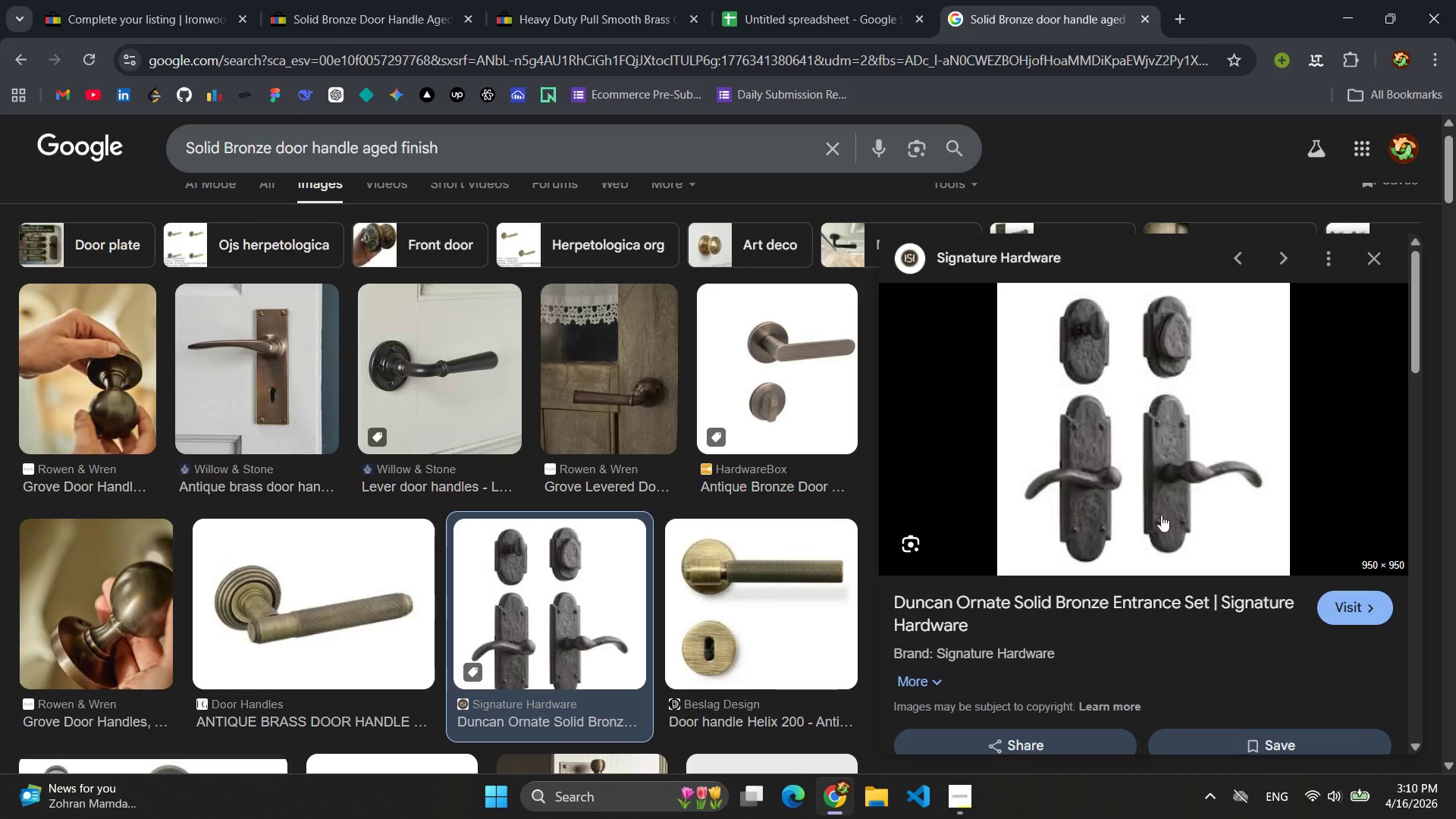 
left_click([71, 177])
 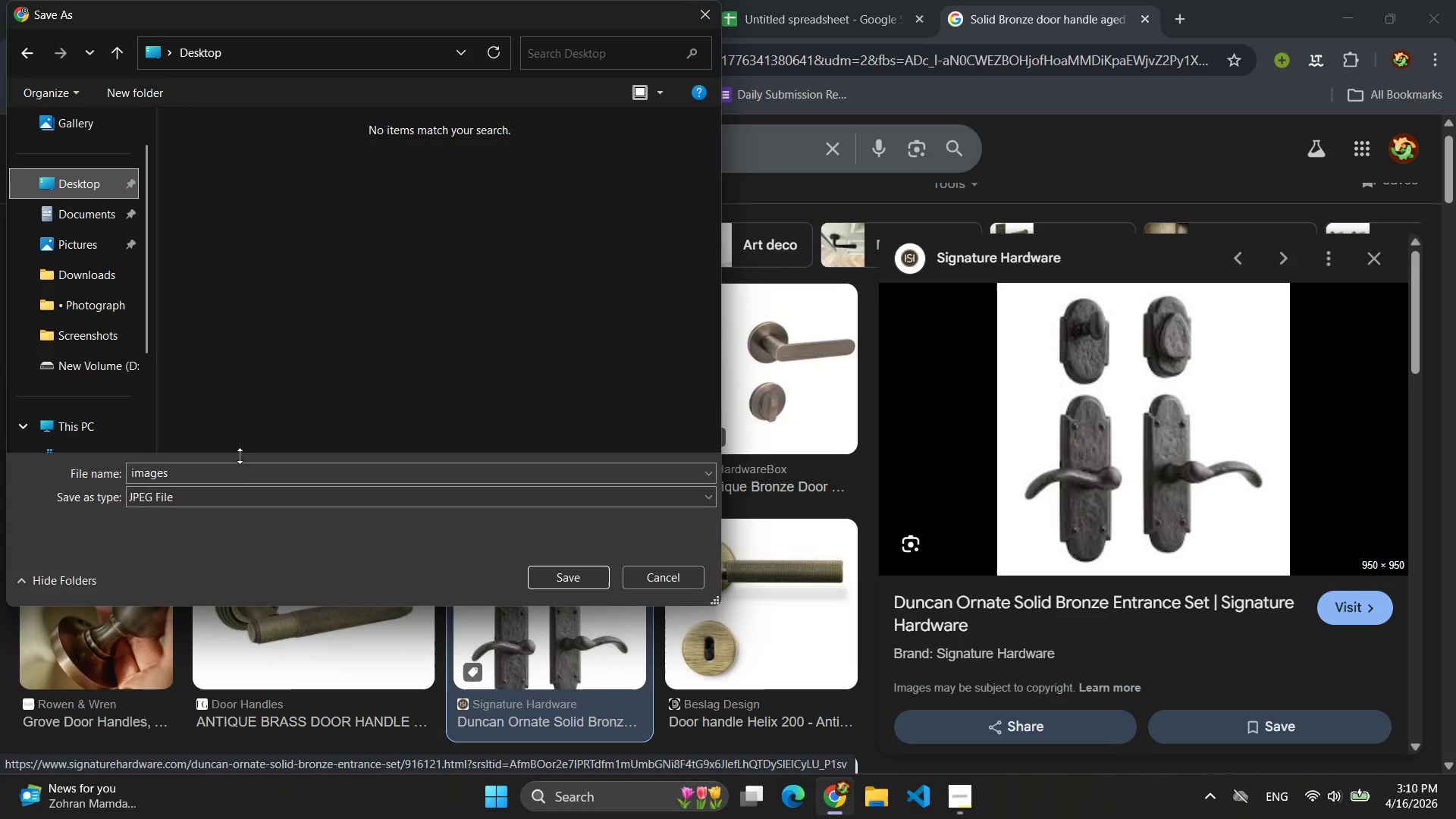 
left_click([240, 467])
 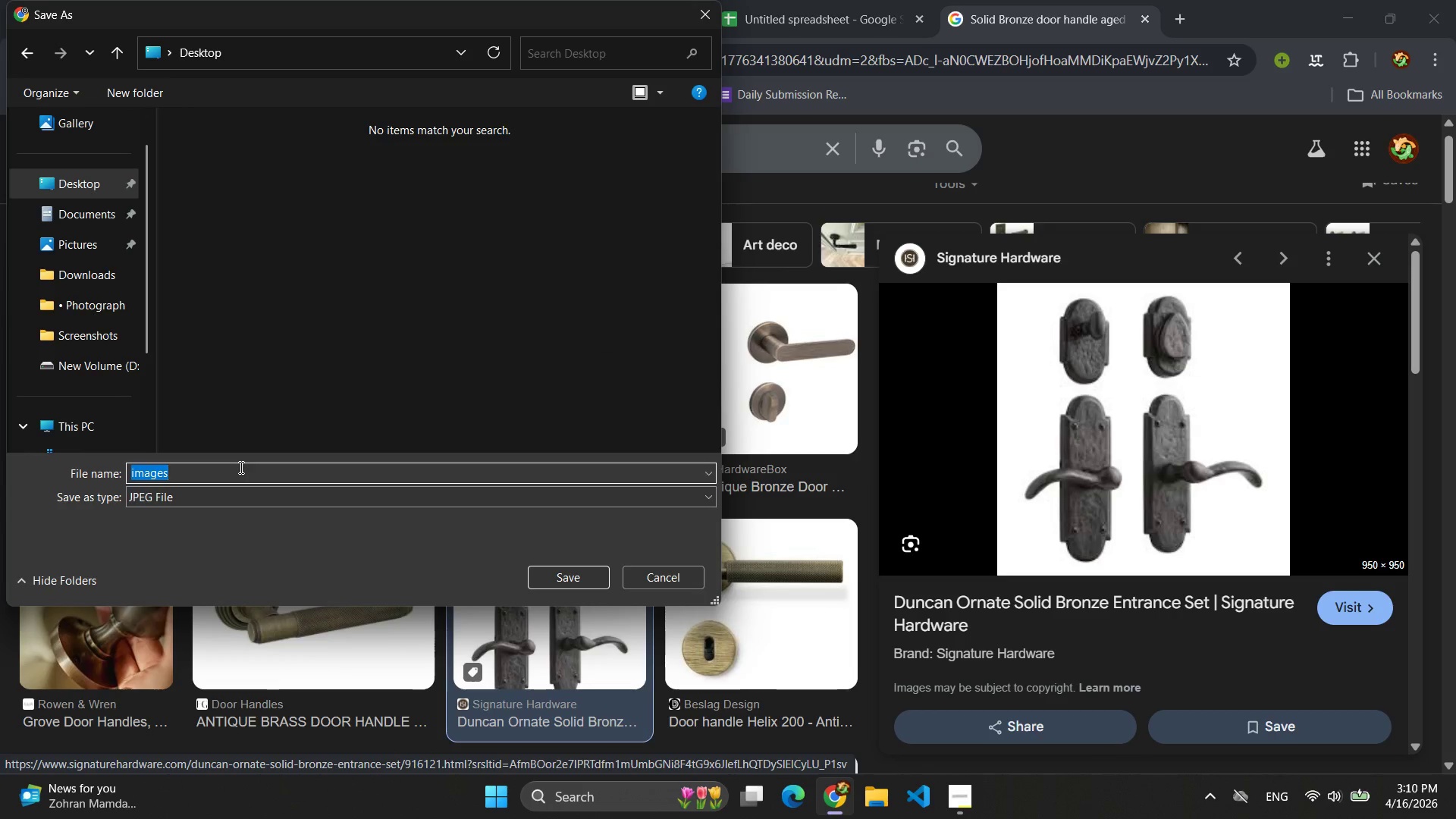 
type(bronze)
 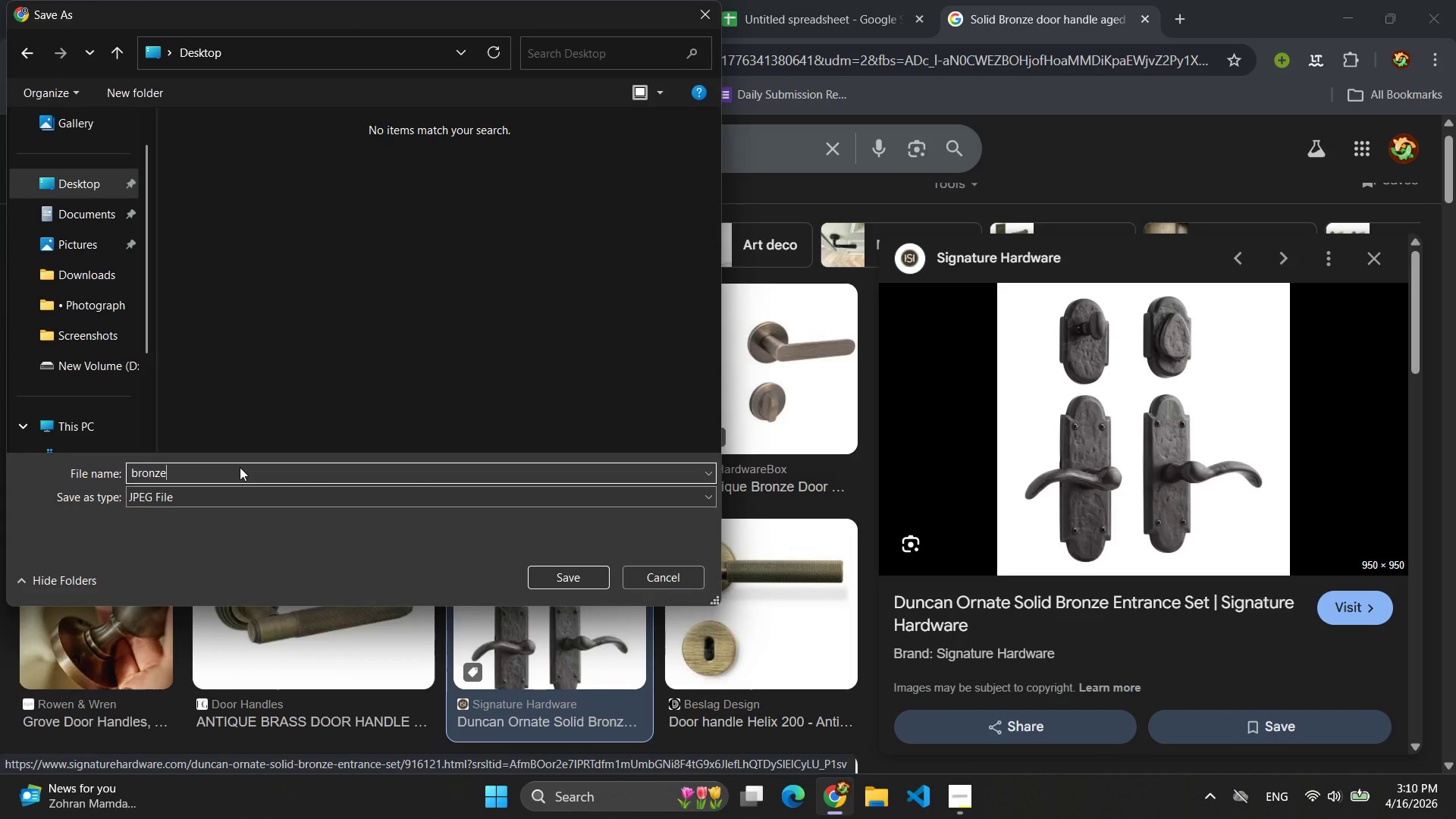 
key(Enter)
 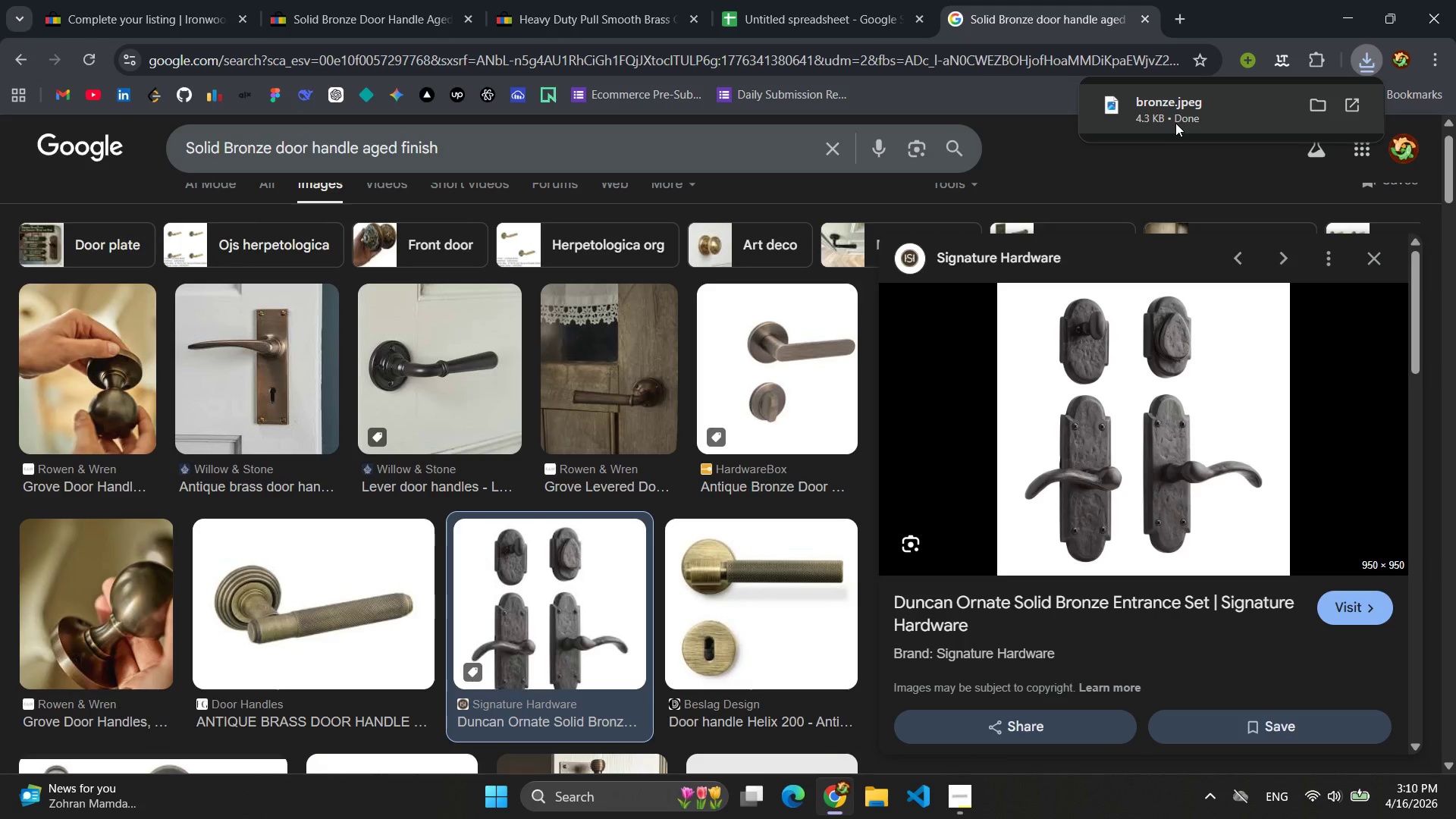 
wait(5.7)
 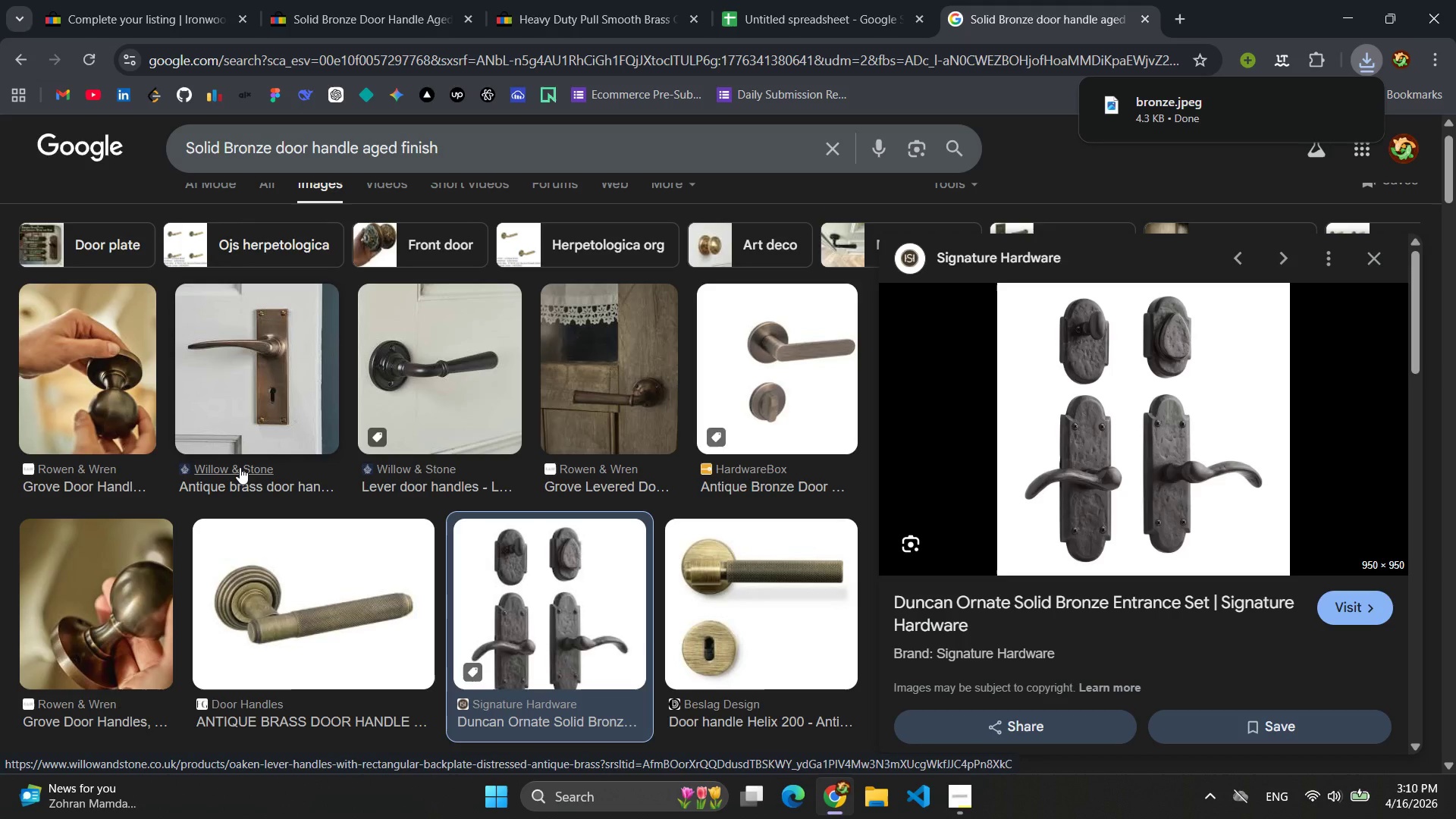 
left_click([325, 14])
 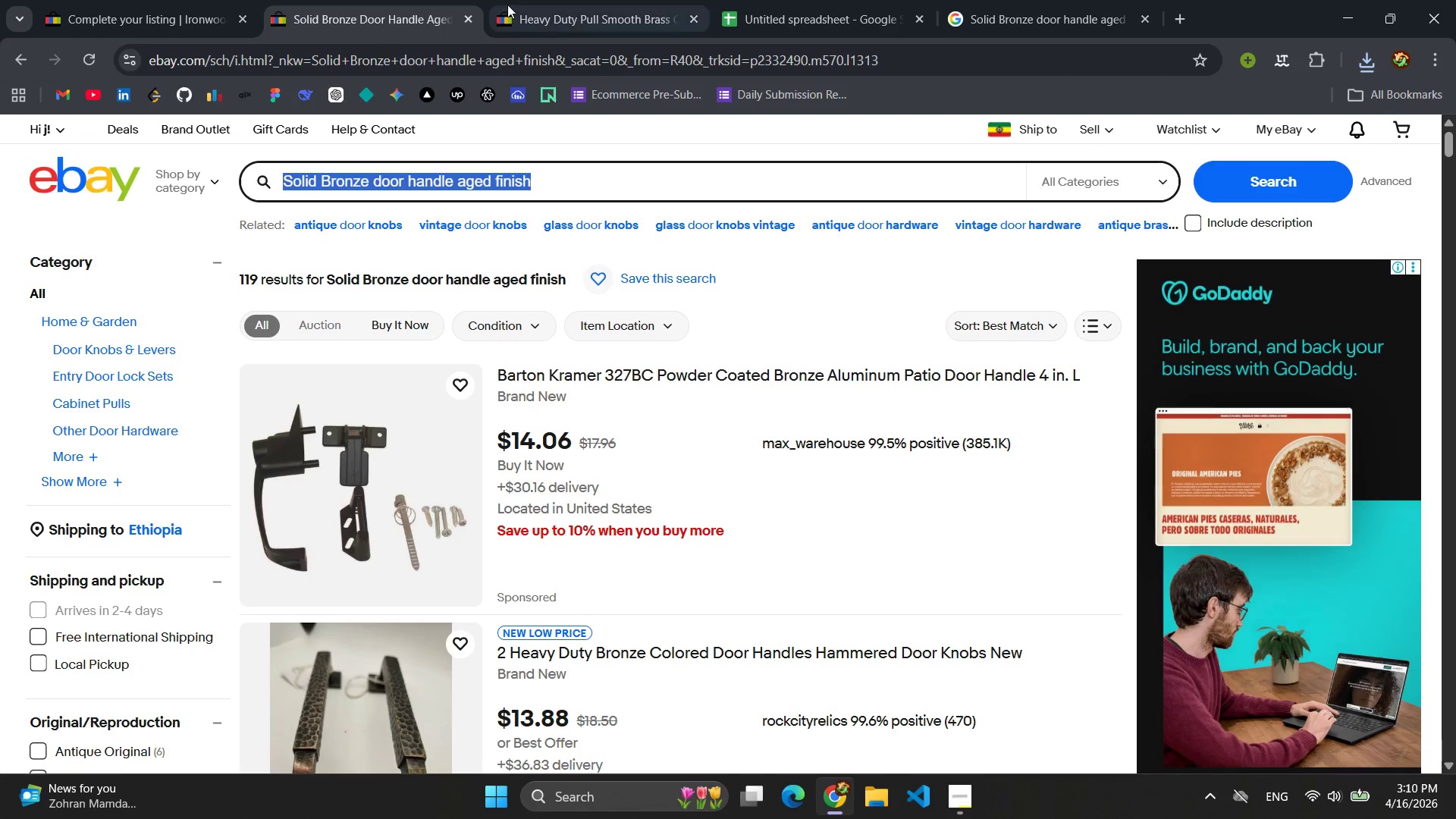 
left_click([548, 0])
 